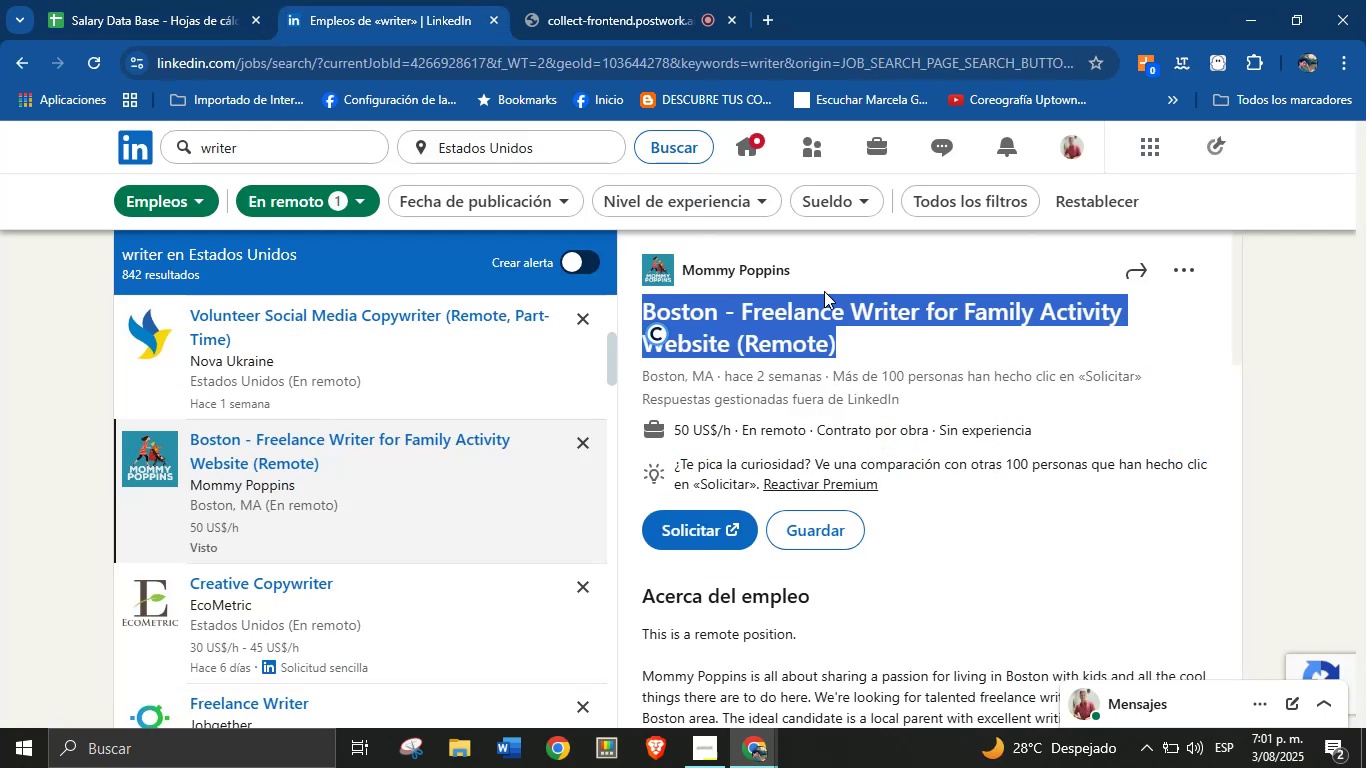 
left_click([824, 291])
 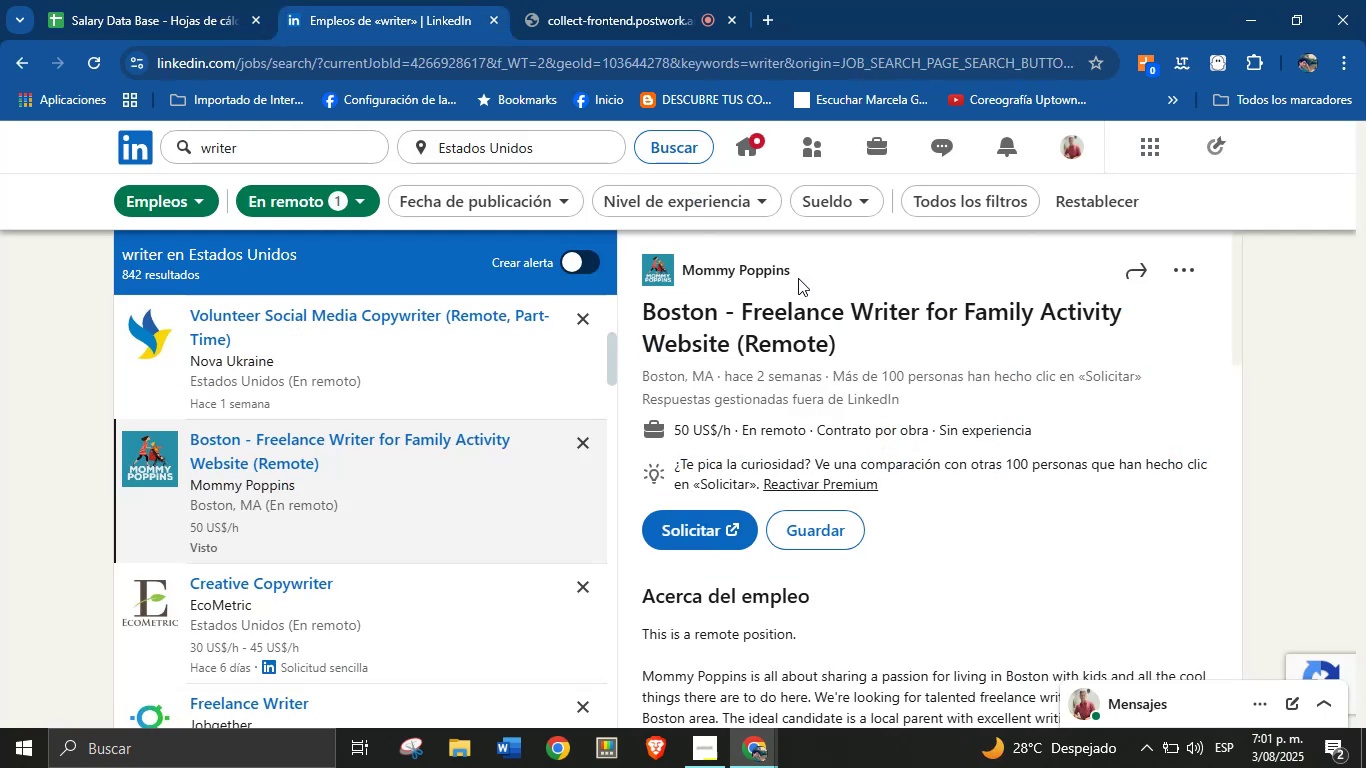 
left_click_drag(start_coordinate=[812, 281], to_coordinate=[683, 274])
 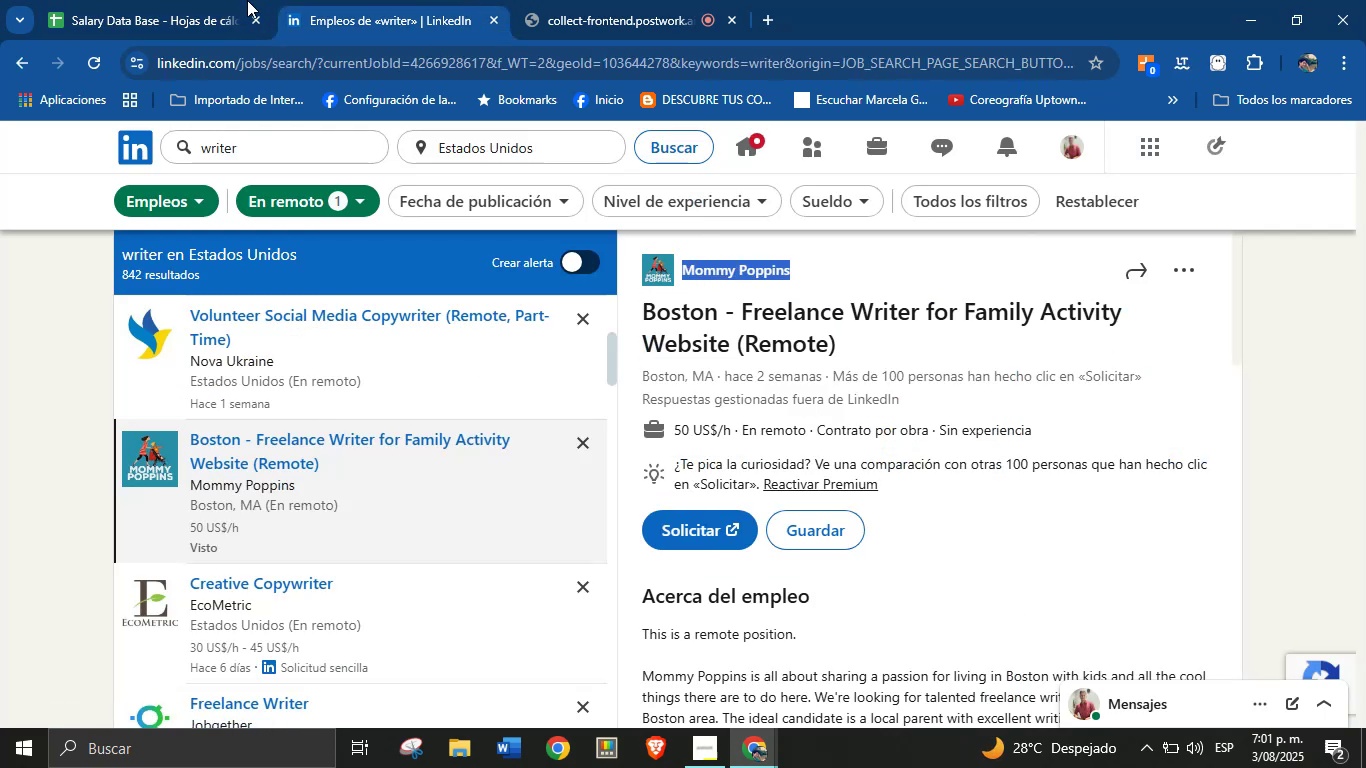 
key(Control+C)
 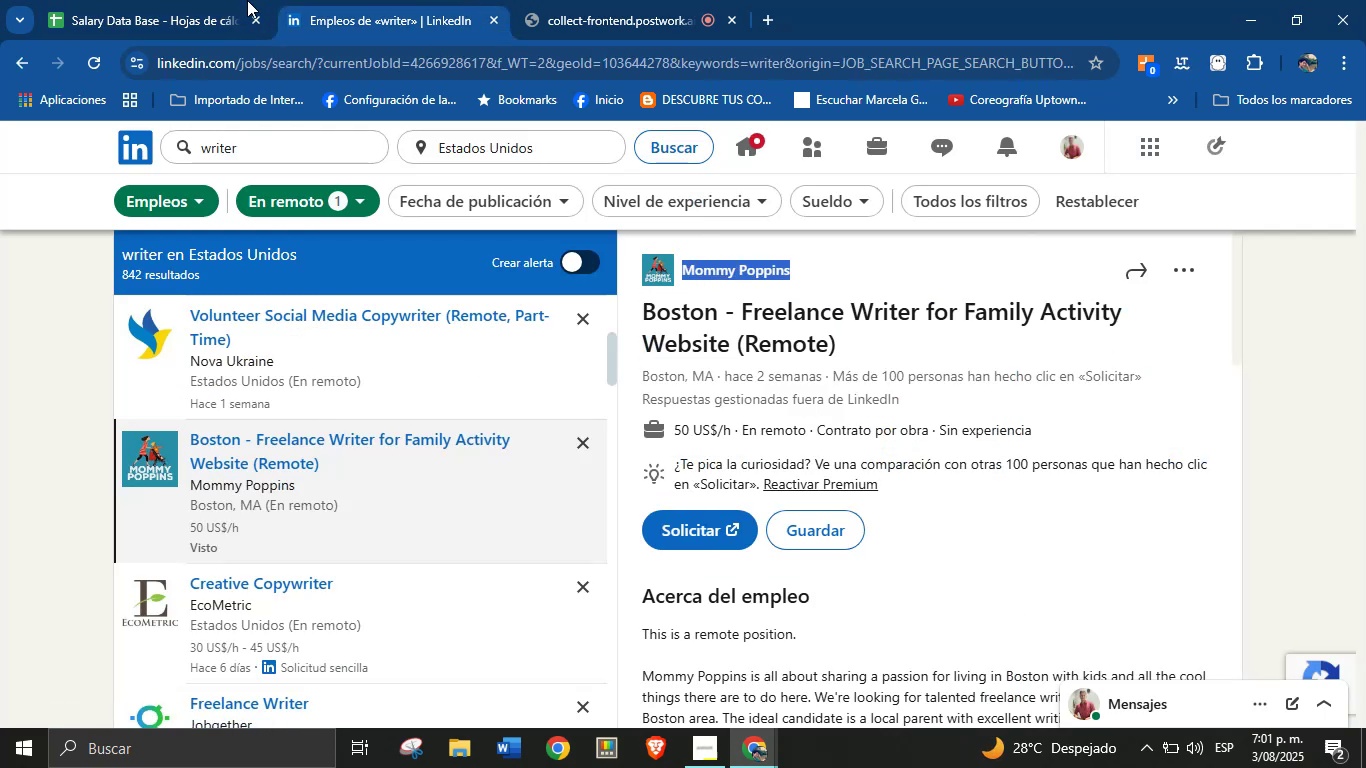 
left_click([247, 0])
 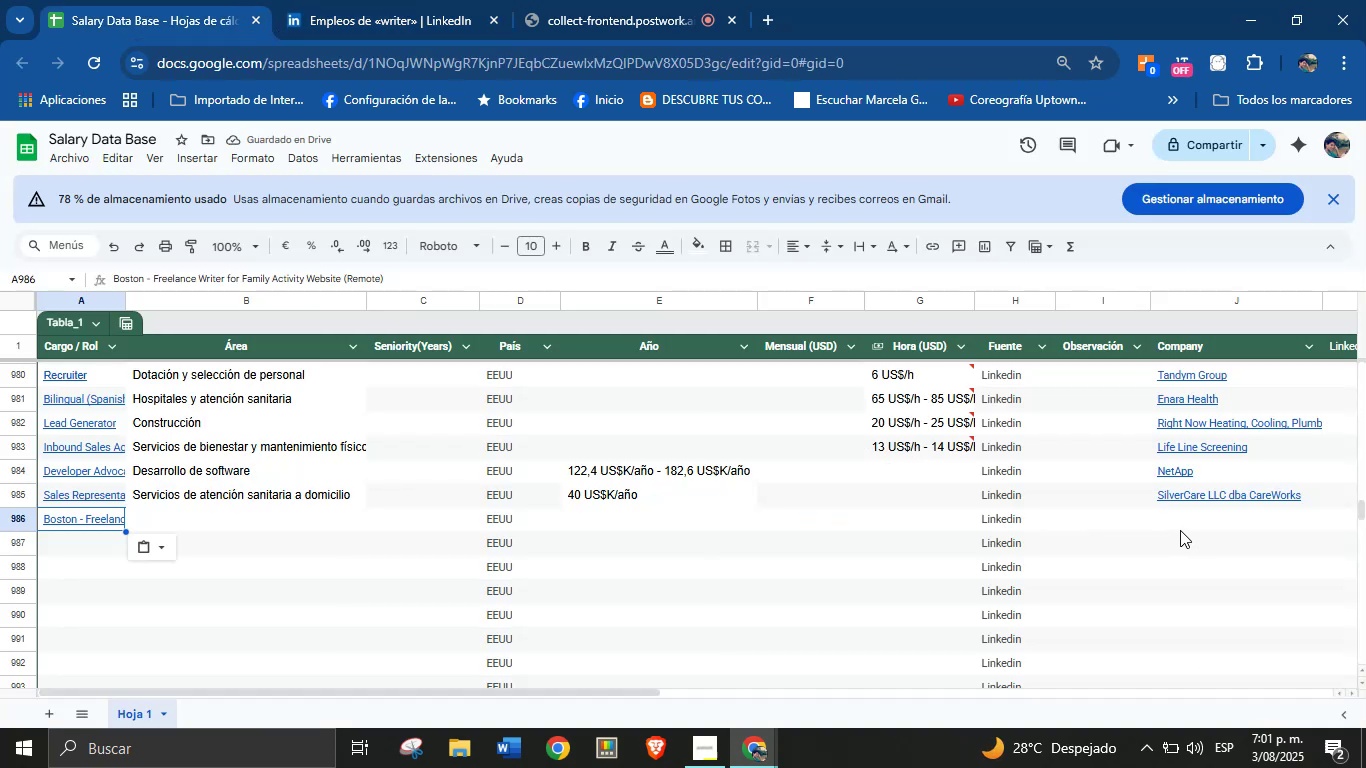 
left_click([1180, 530])
 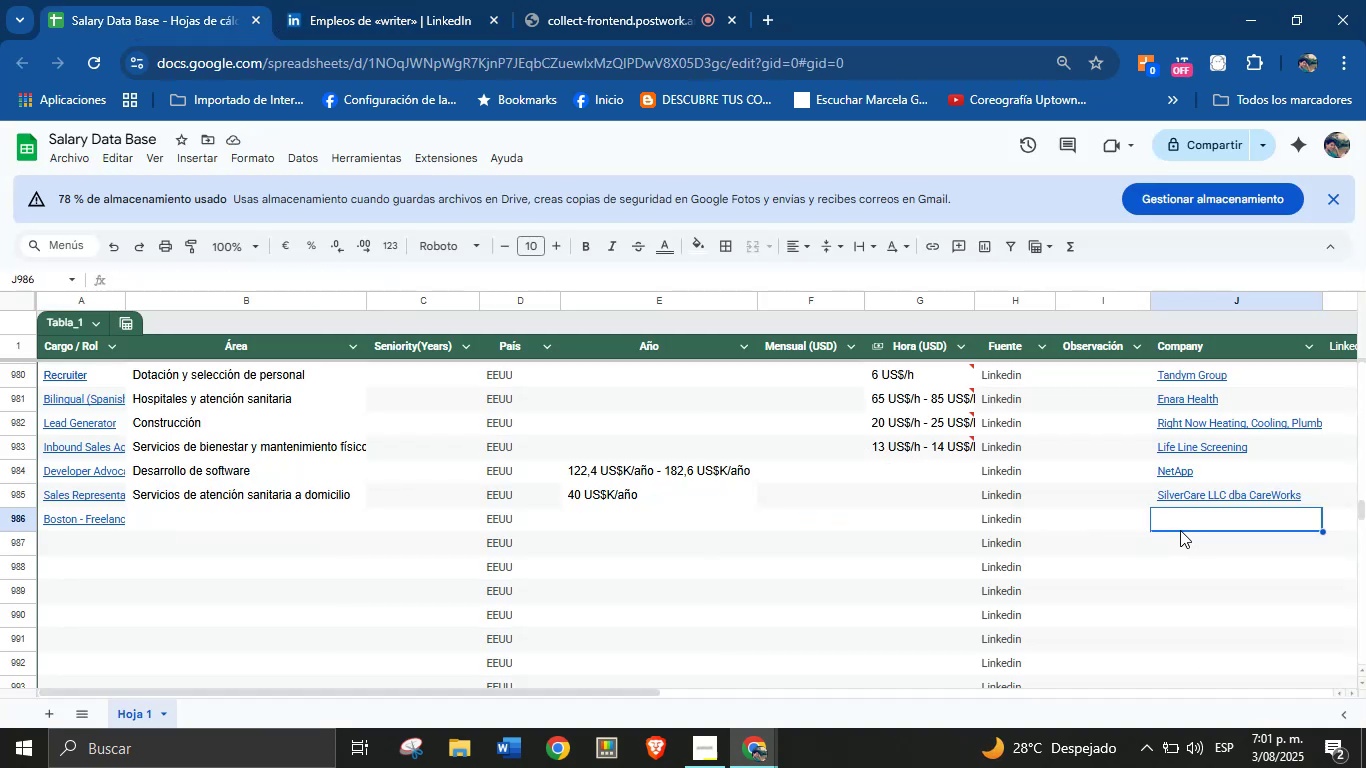 
key(Control+V)
 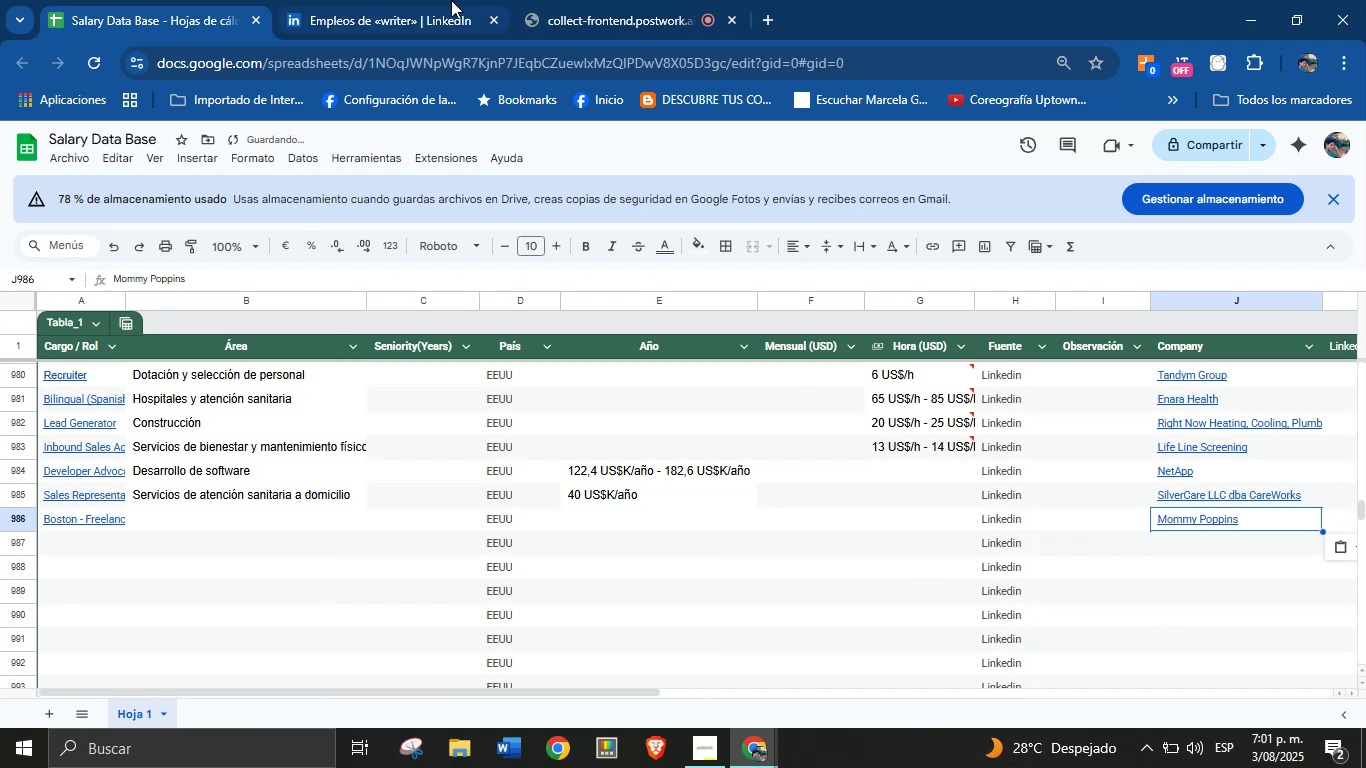 
left_click([446, 0])
 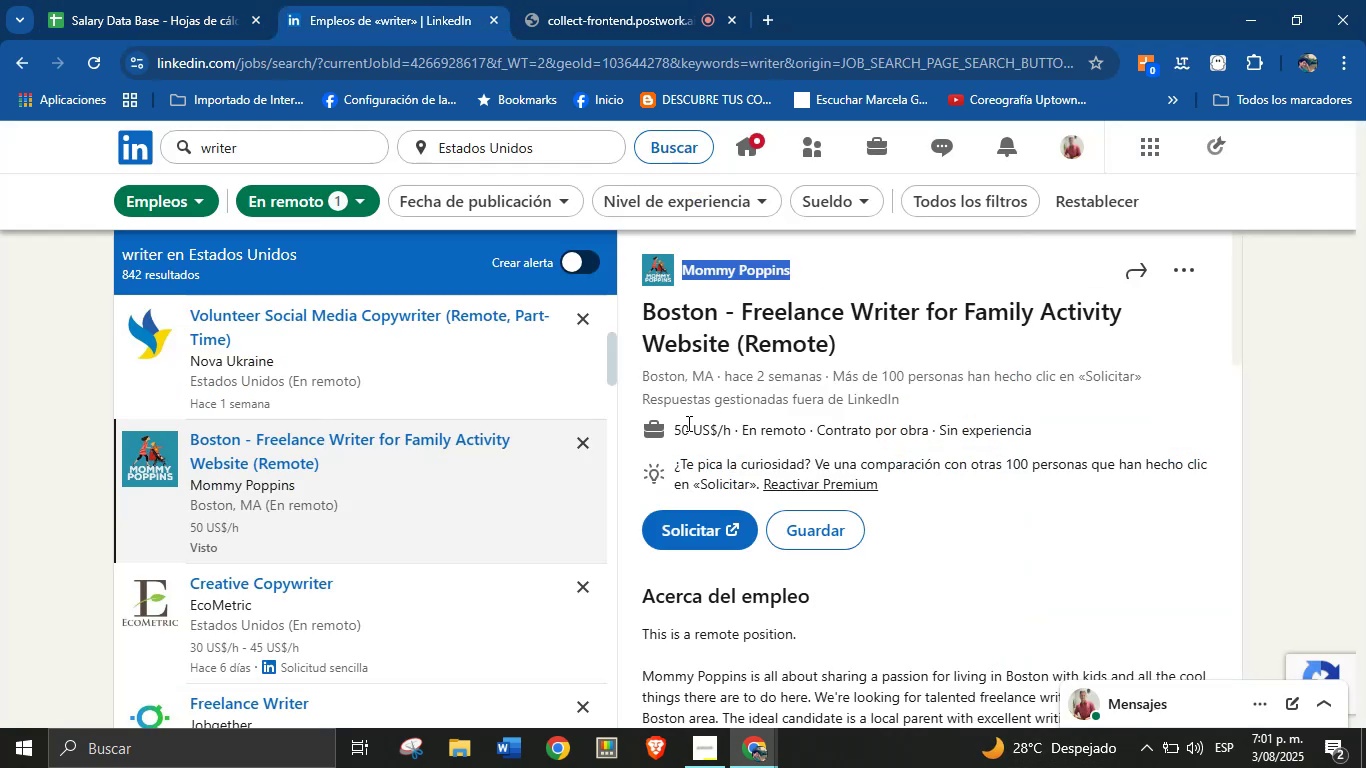 
left_click_drag(start_coordinate=[660, 433], to_coordinate=[742, 427])
 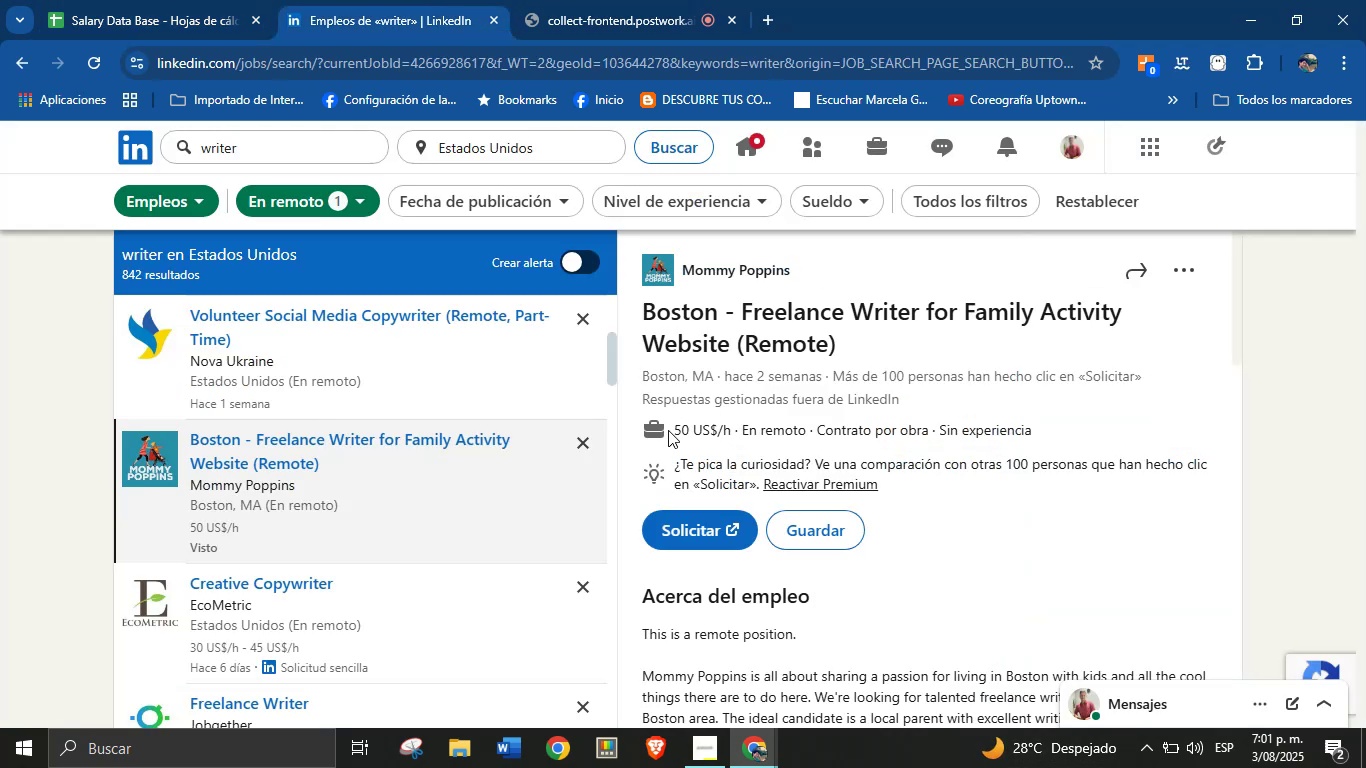 
left_click_drag(start_coordinate=[665, 431], to_coordinate=[734, 428])
 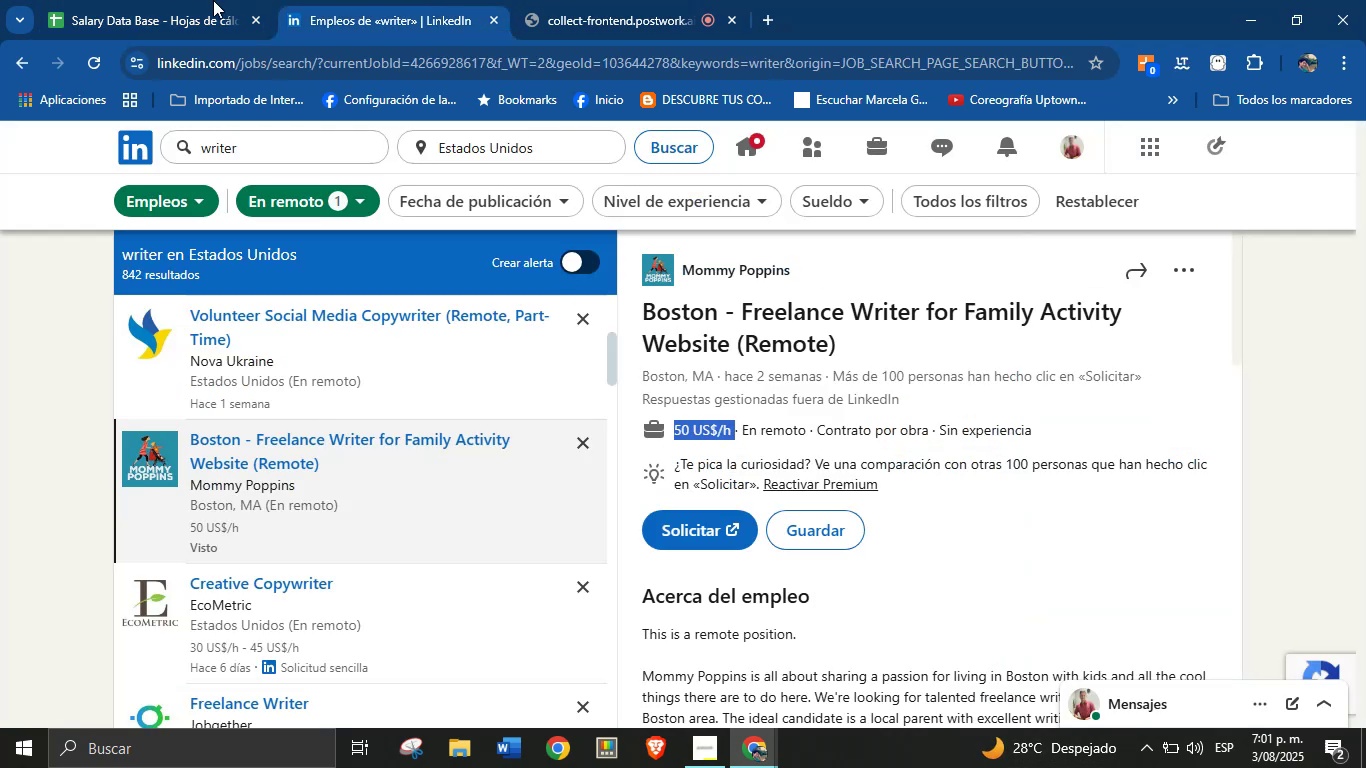 
key(Control+C)
 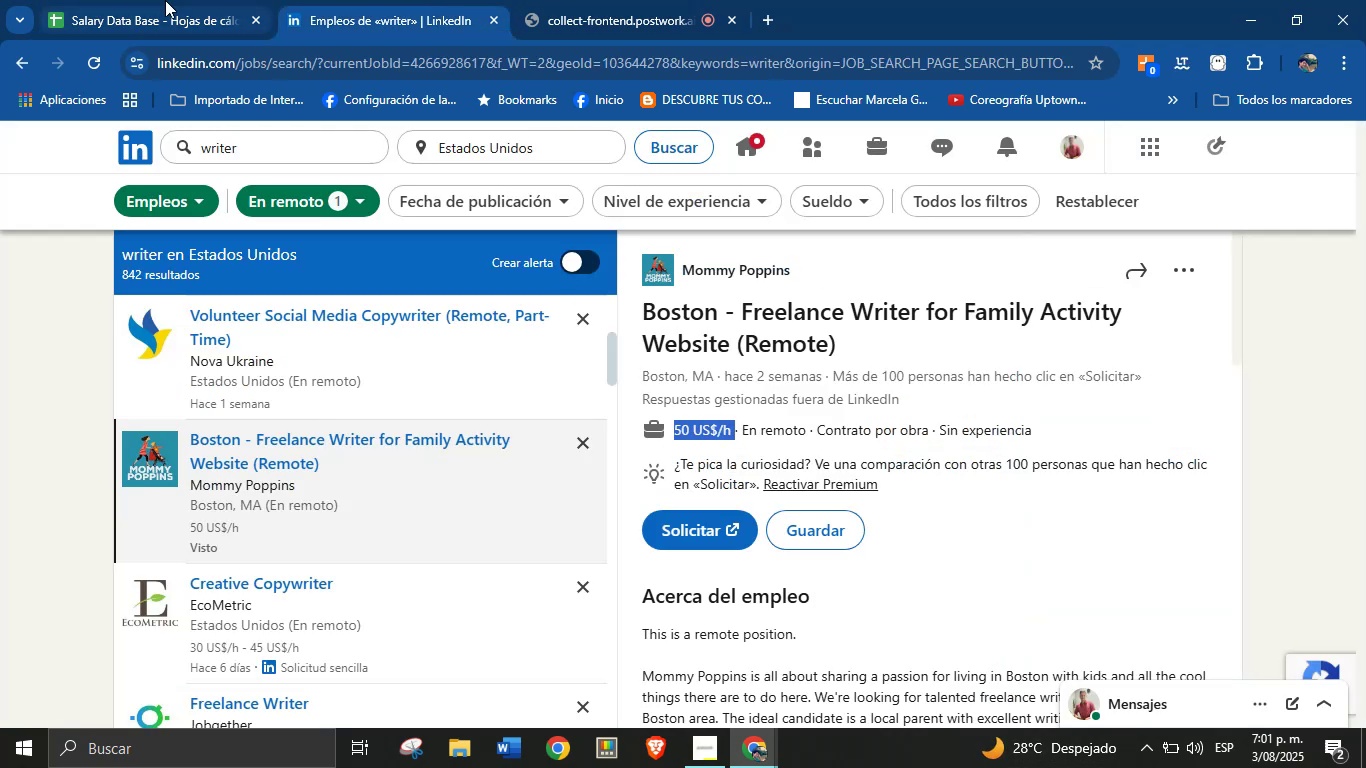 
left_click([165, 0])
 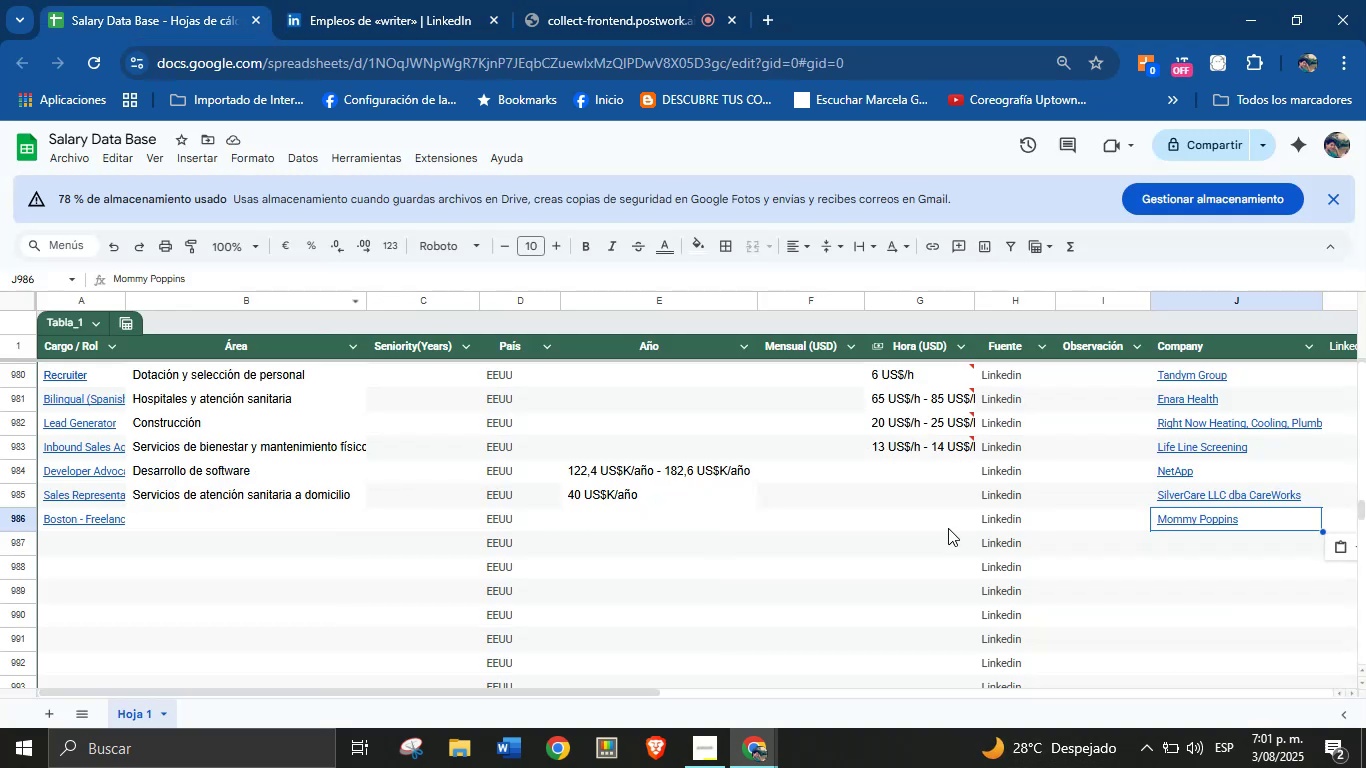 
left_click([948, 526])
 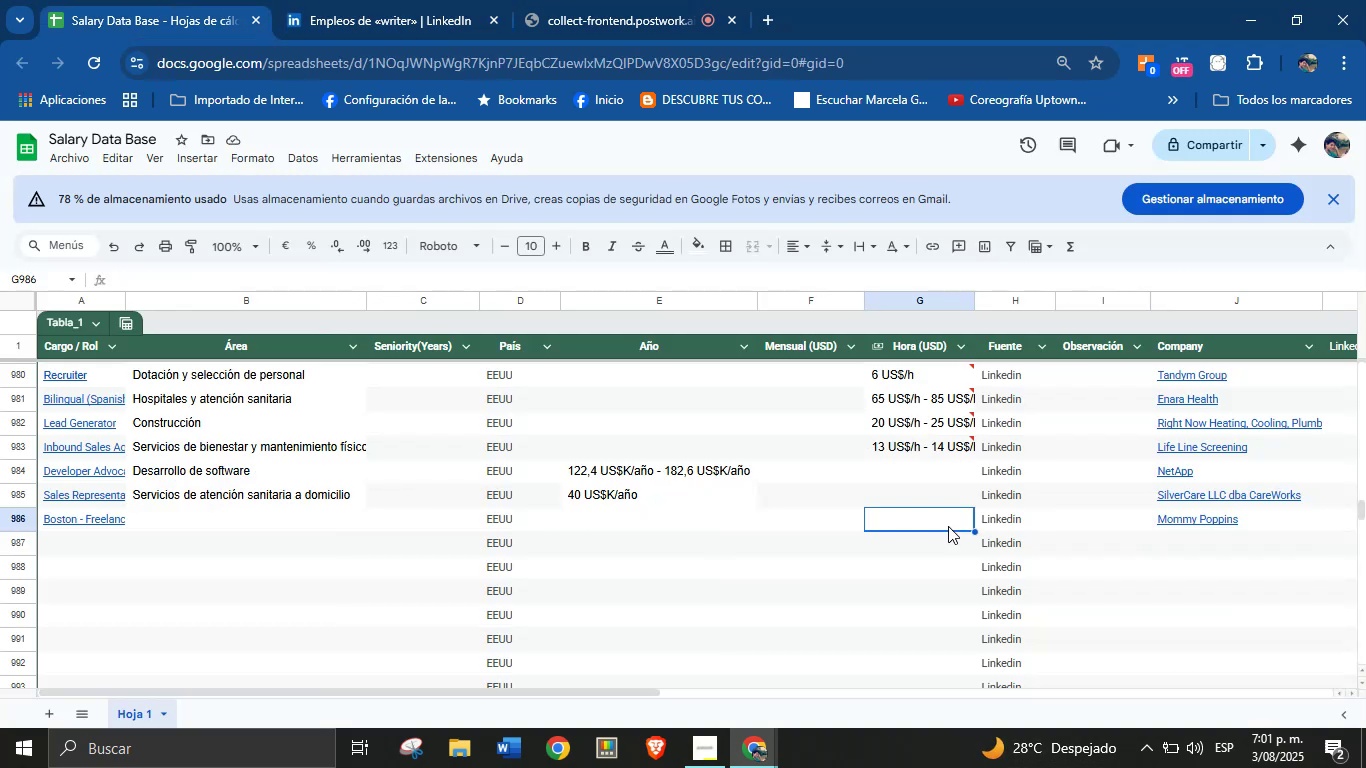 
key(Control+V)
 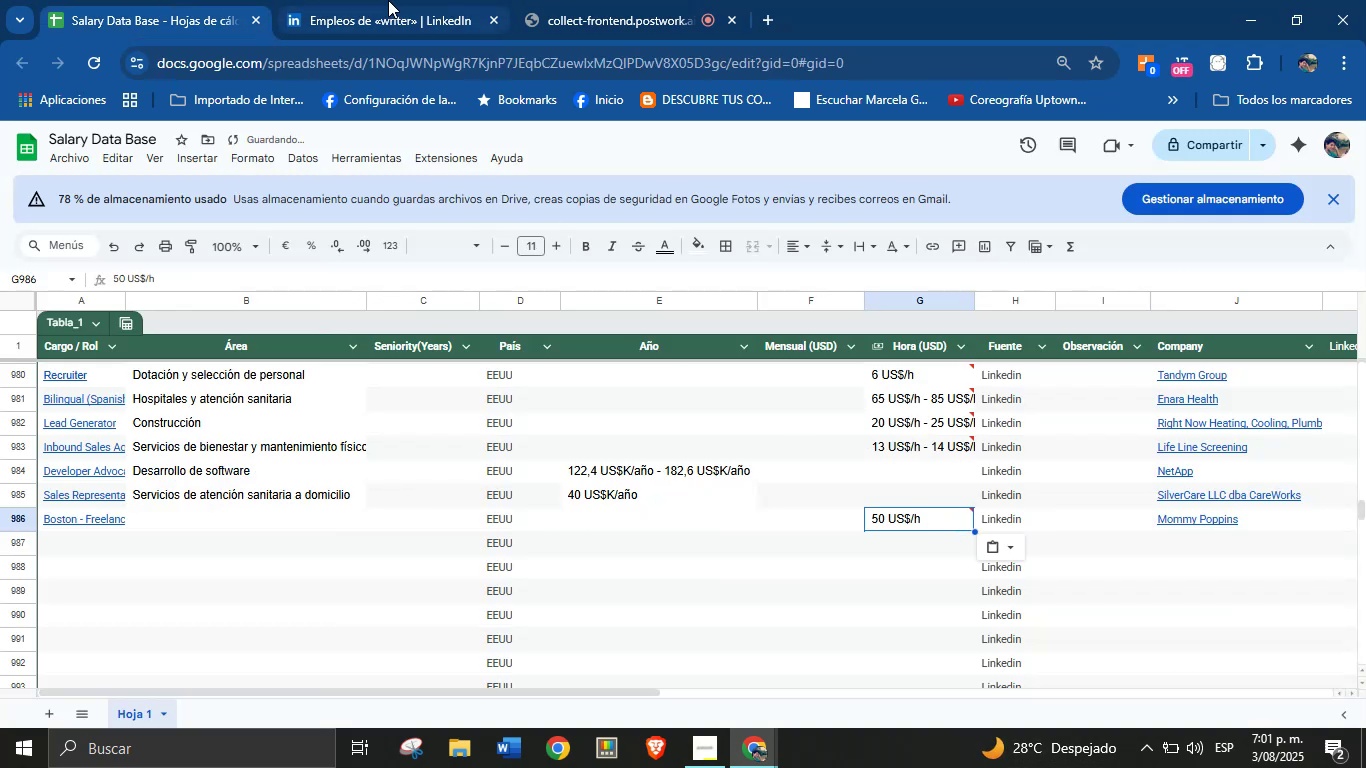 
left_click([388, 0])
 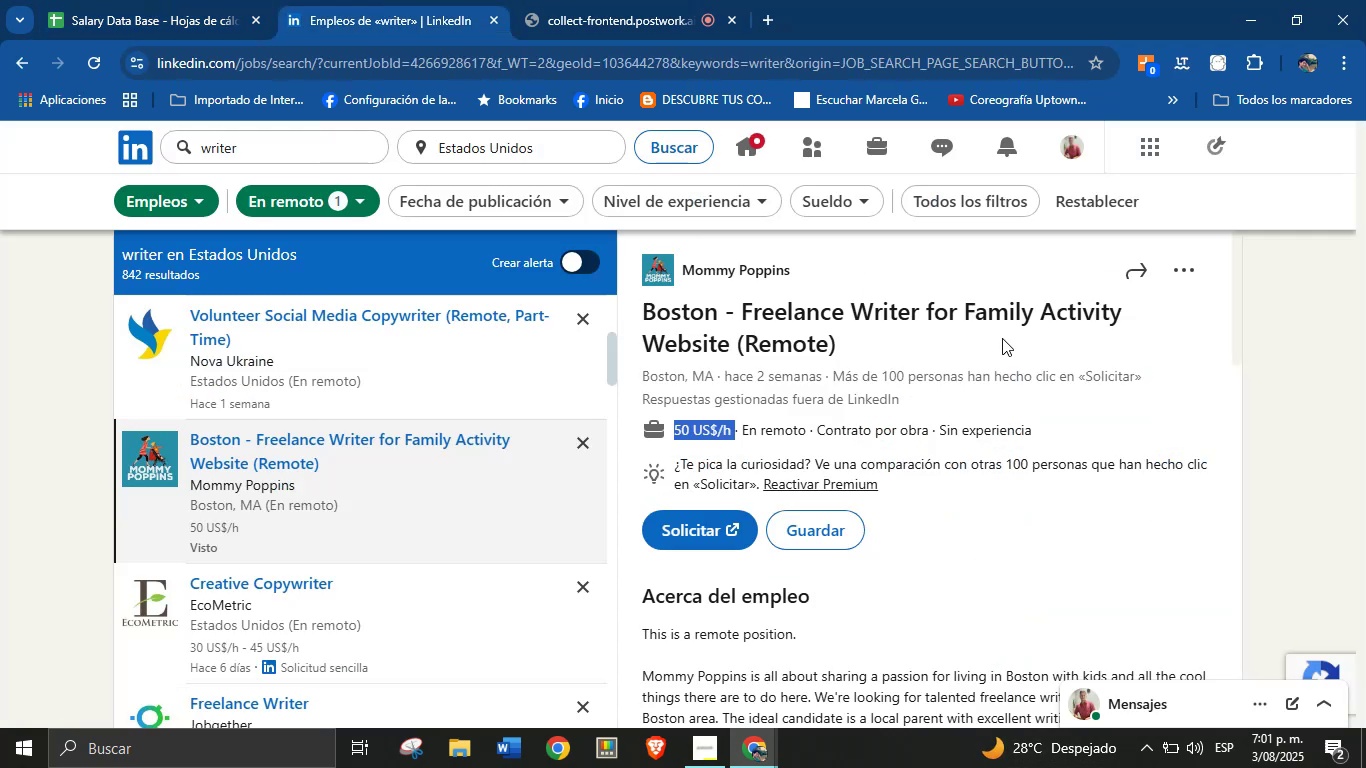 
scroll: coordinate [886, 470], scroll_direction: down, amount: 30.0
 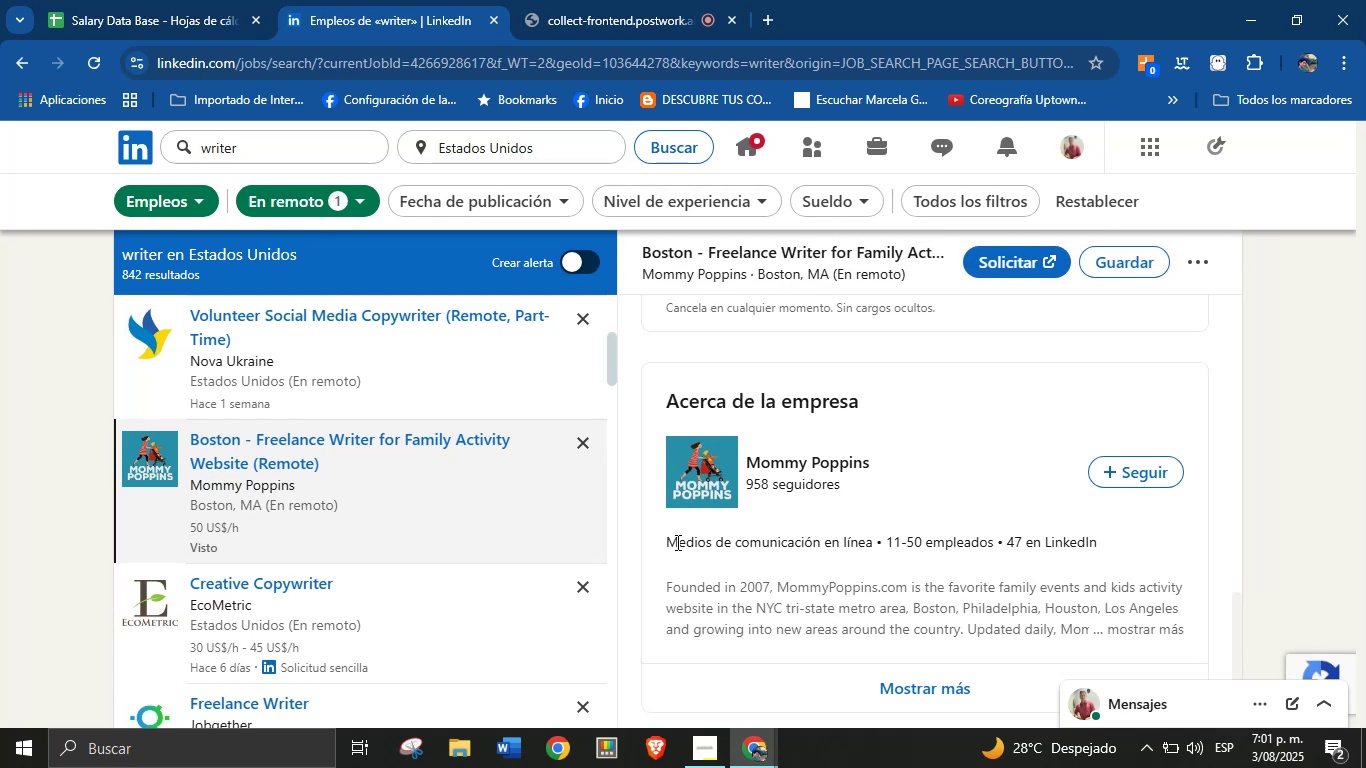 
left_click_drag(start_coordinate=[672, 542], to_coordinate=[708, 544])
 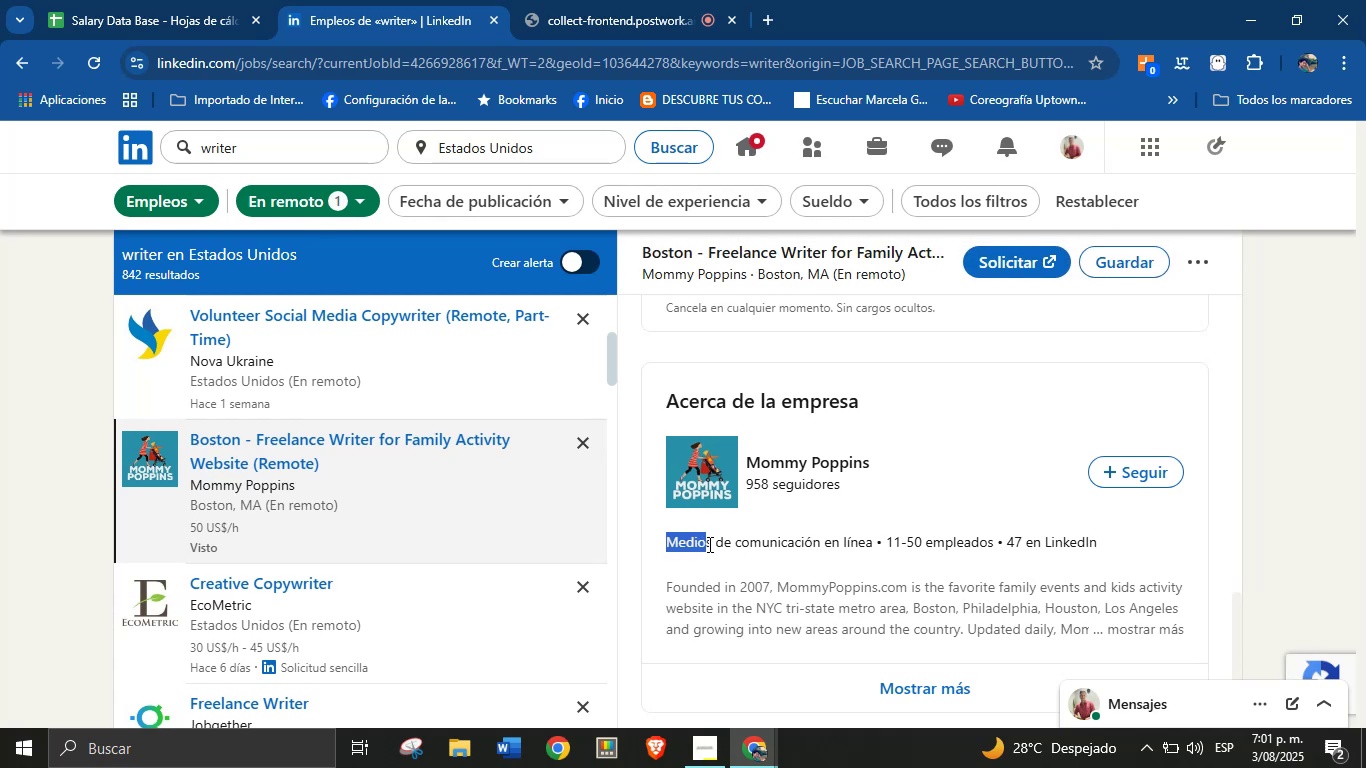 
left_click_drag(start_coordinate=[708, 544], to_coordinate=[715, 544])
 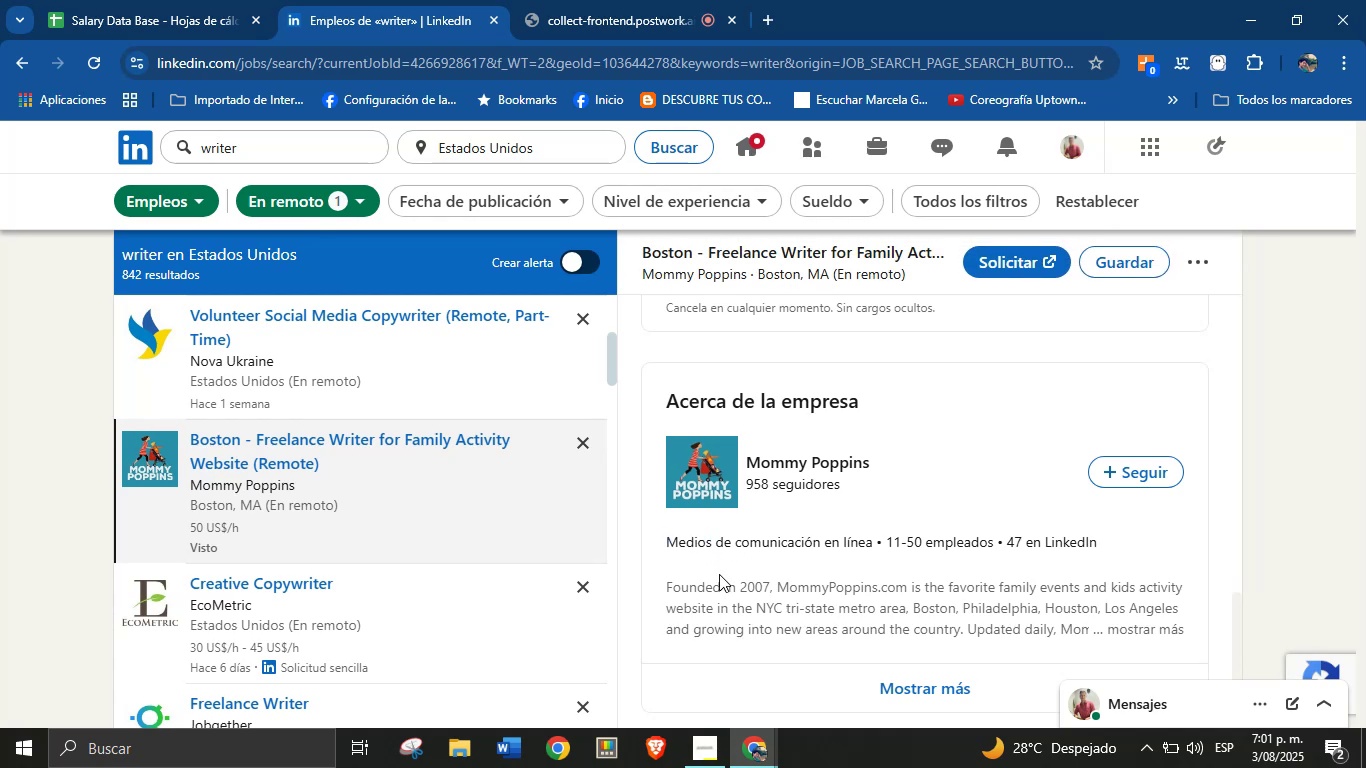 
left_click([719, 574])
 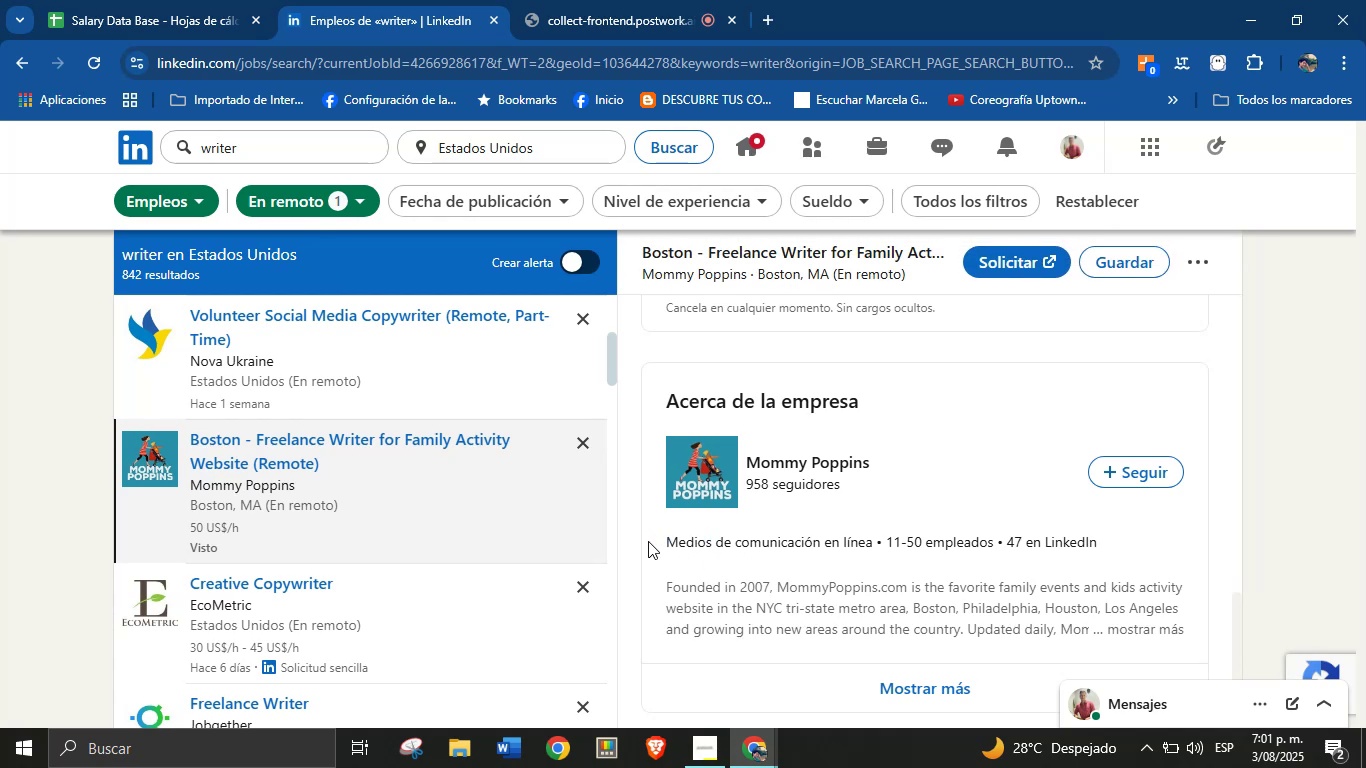 
left_click_drag(start_coordinate=[648, 541], to_coordinate=[875, 547])
 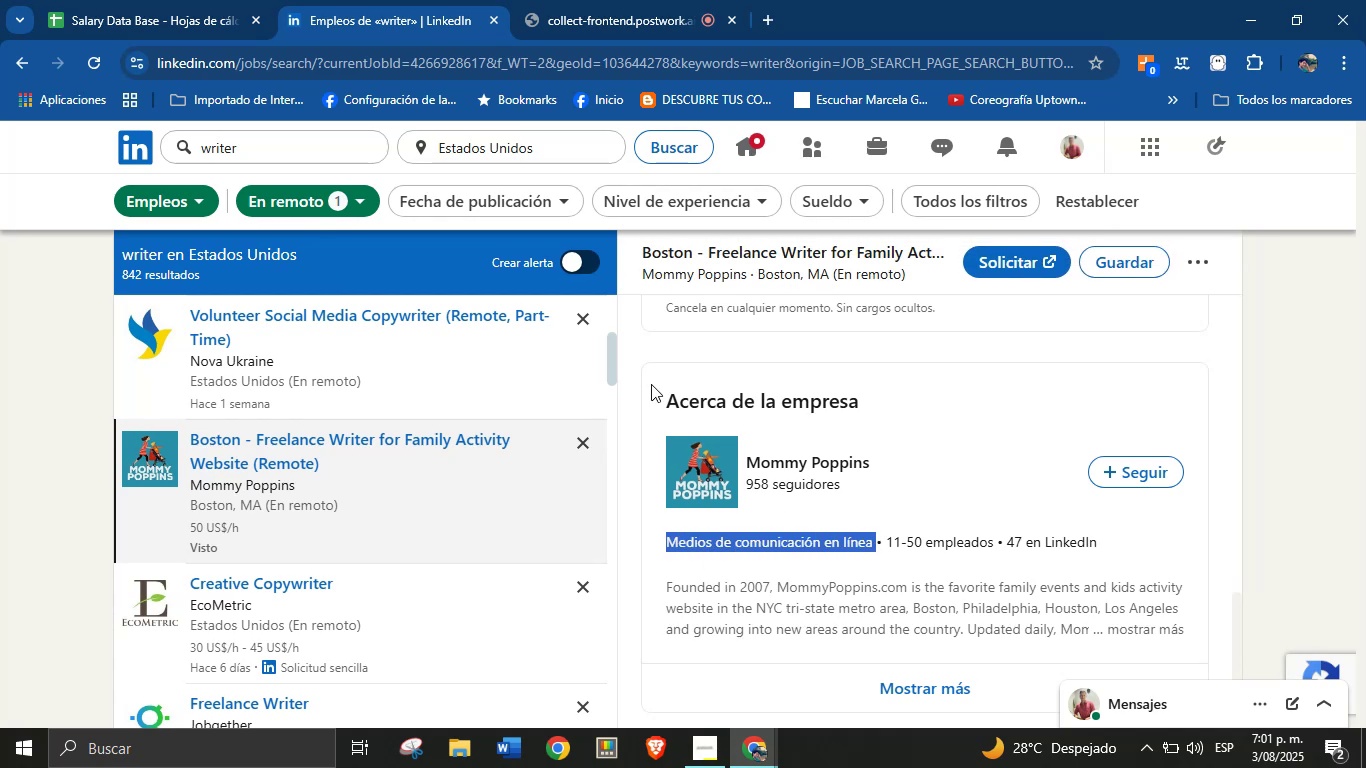 
key(Control+C)
 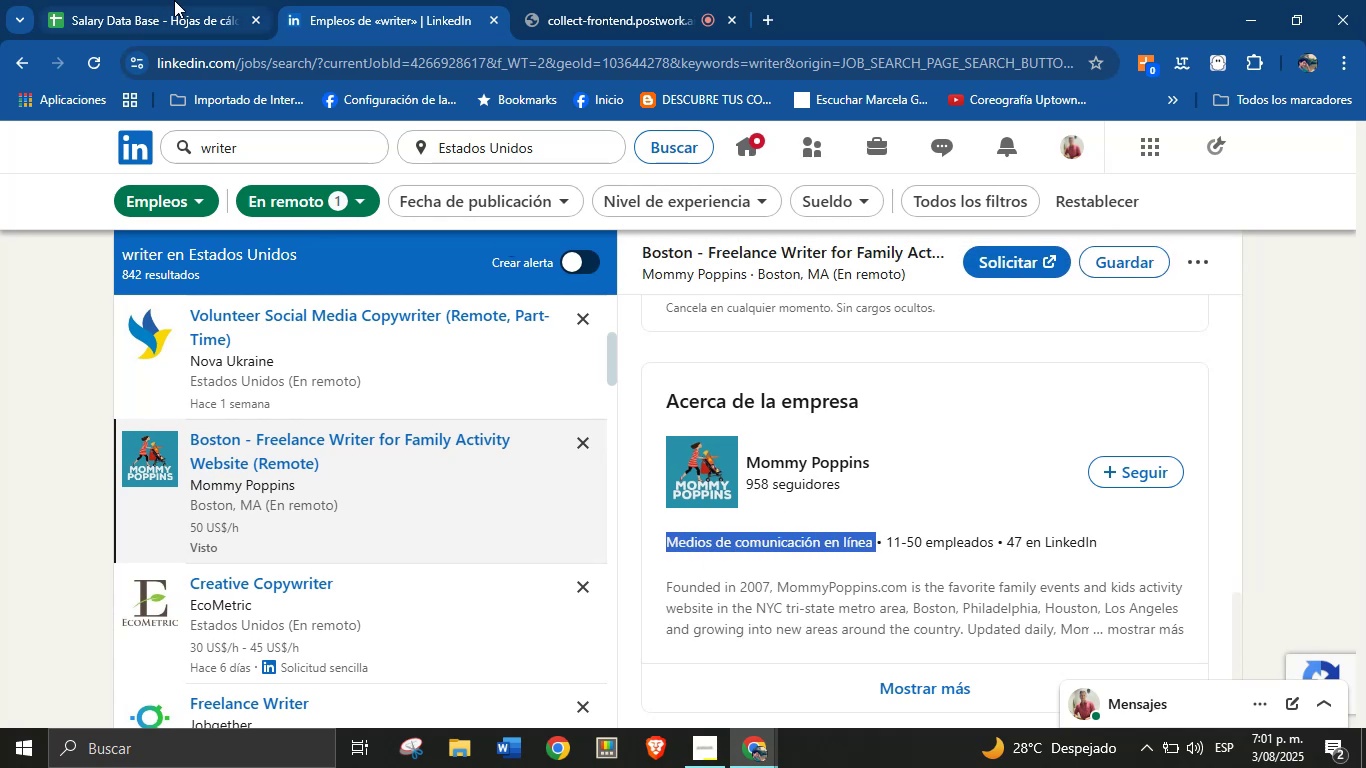 
left_click([174, 0])
 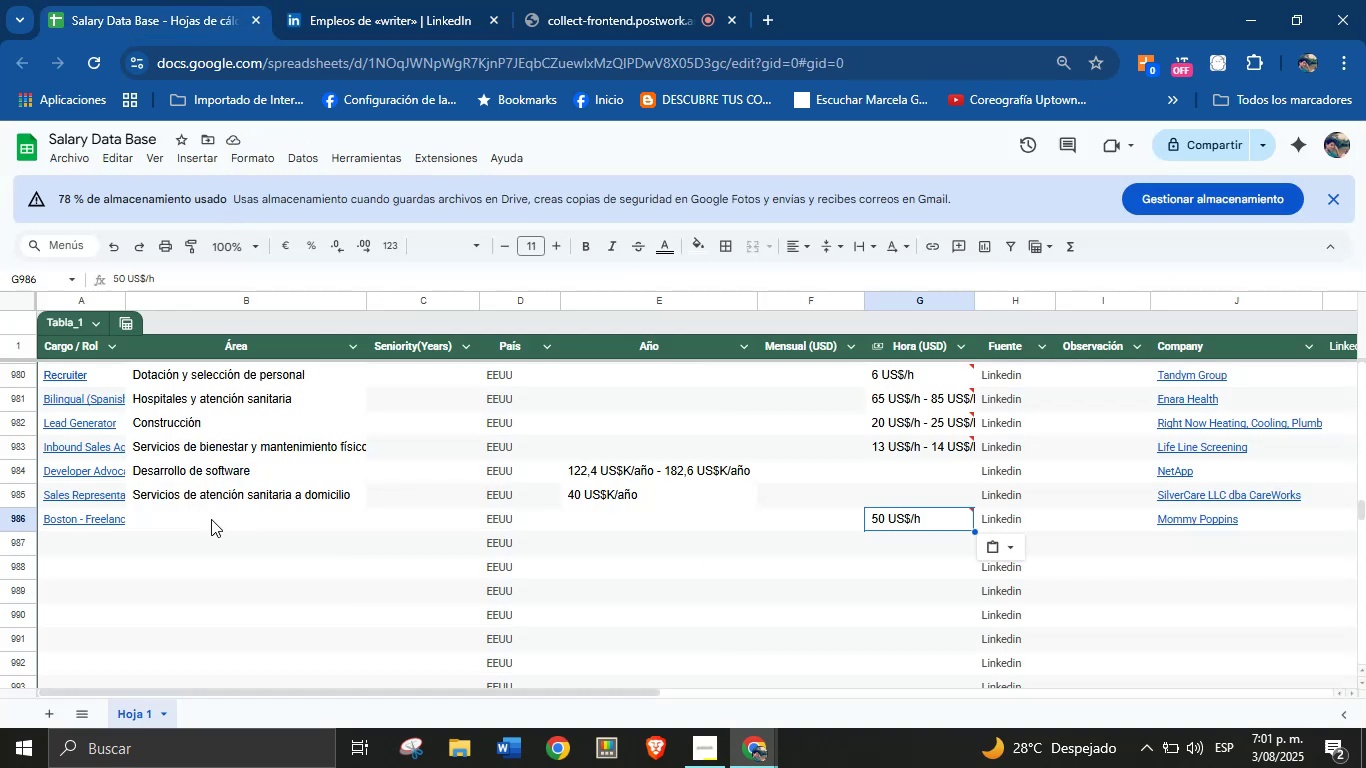 
key(Control+V)
 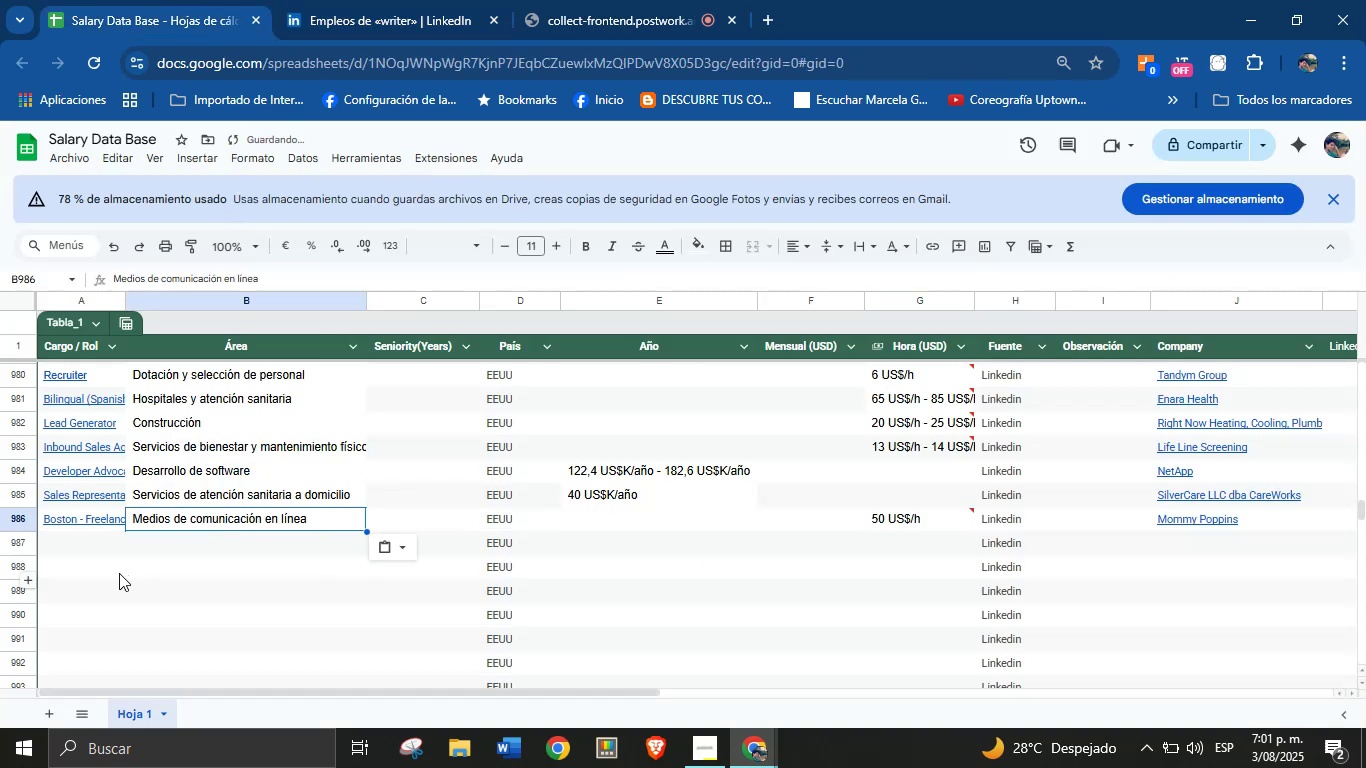 
left_click([111, 549])
 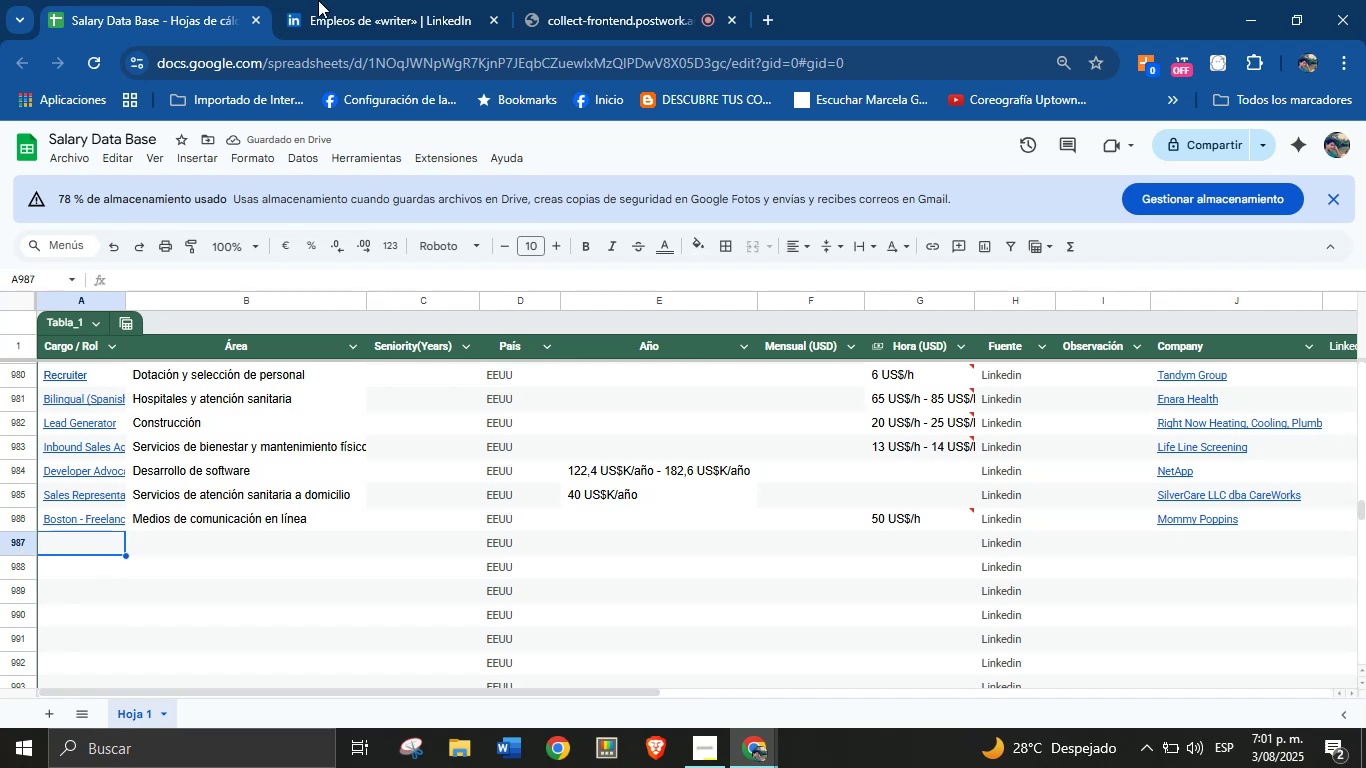 
left_click([328, 0])
 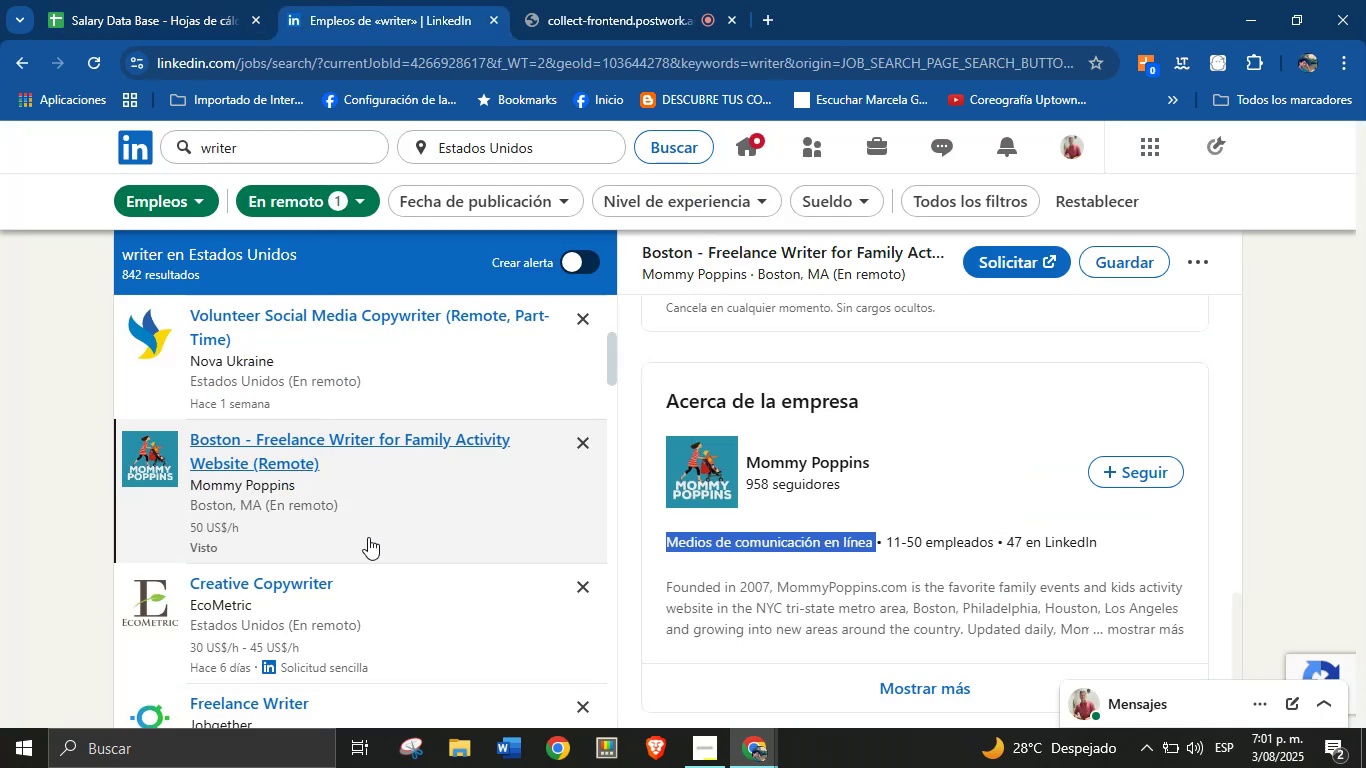 
scroll: coordinate [368, 537], scroll_direction: down, amount: 1.0
 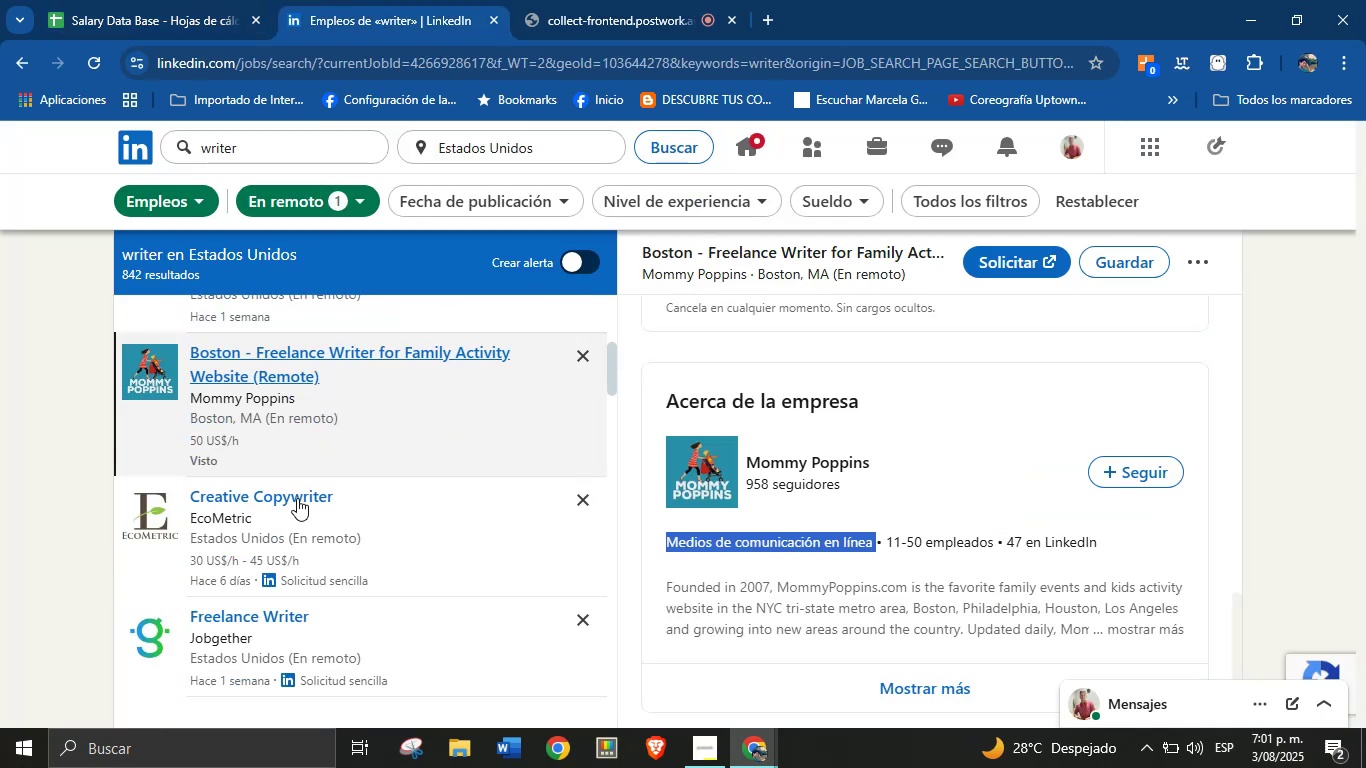 
left_click([296, 496])
 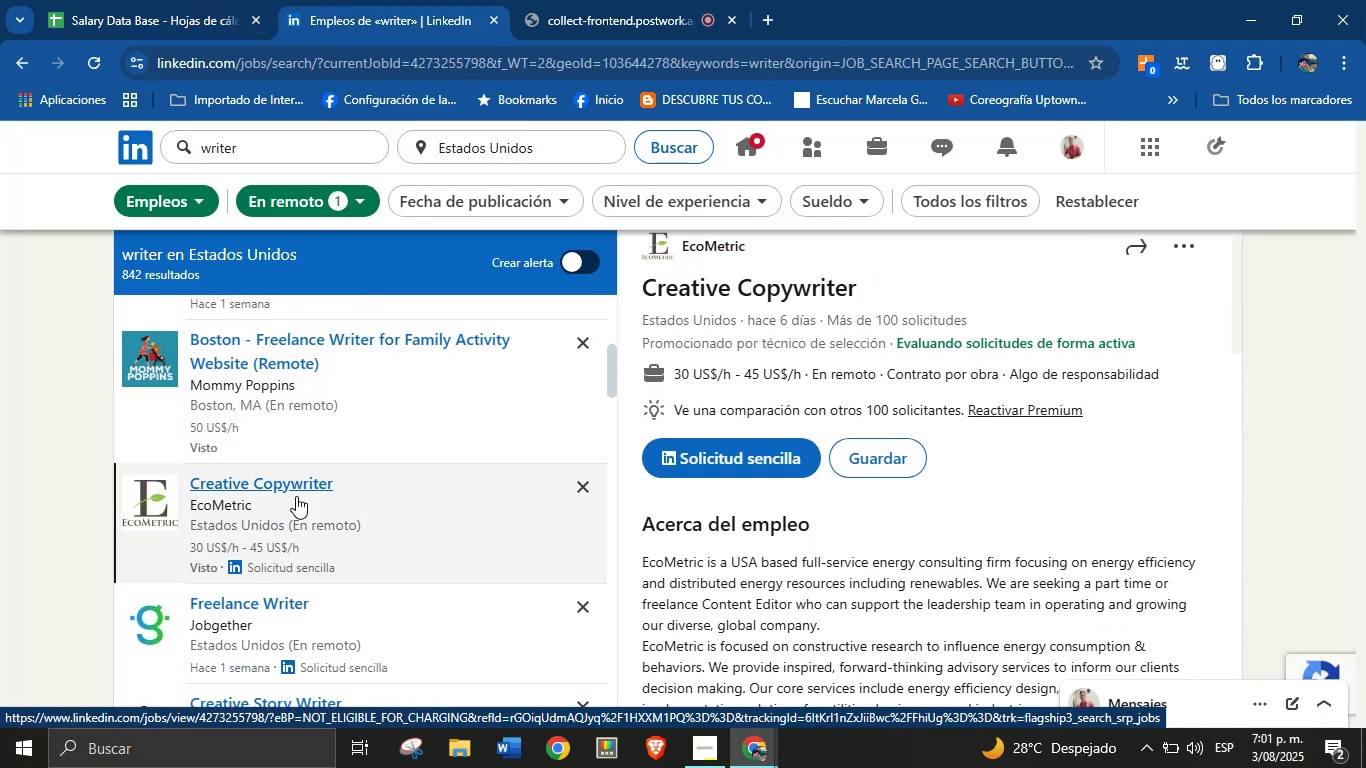 
wait(10.32)
 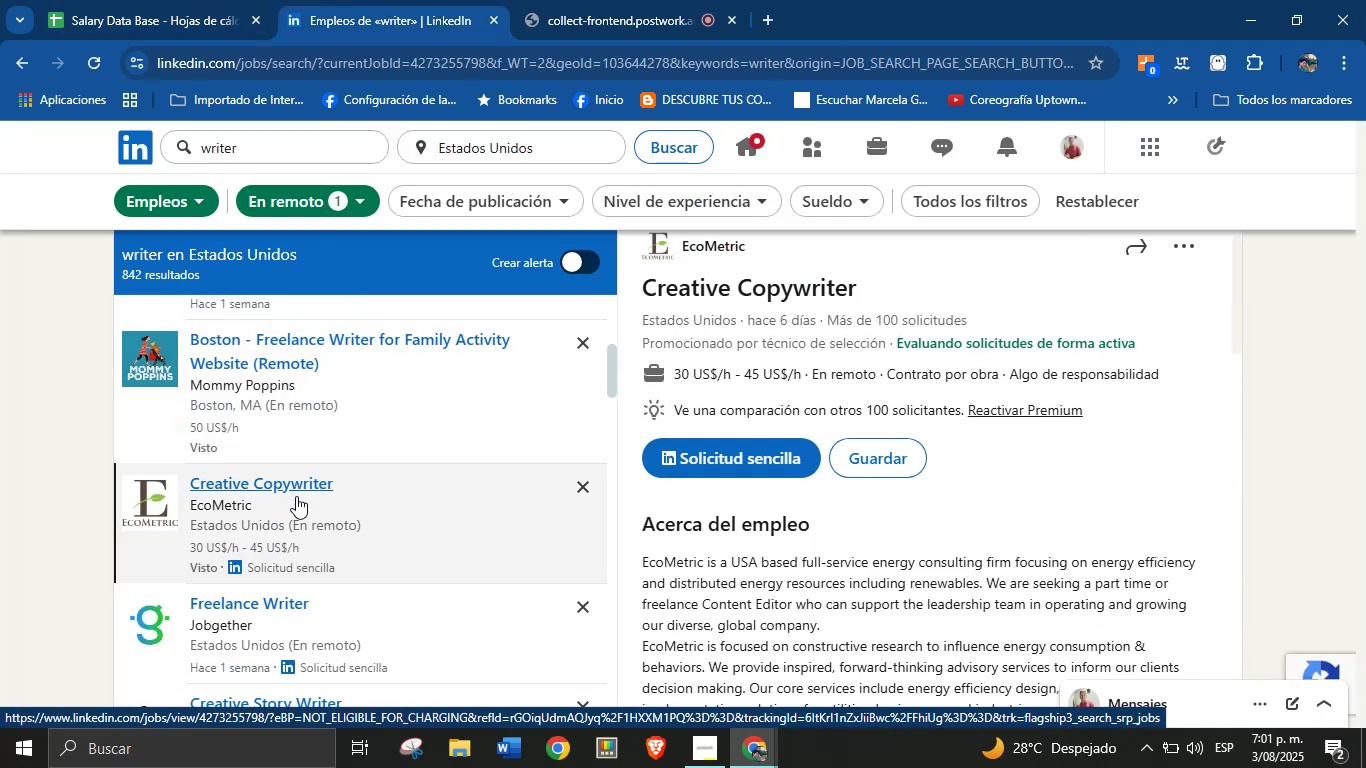 
scroll: coordinate [813, 311], scroll_direction: up, amount: 1.0
 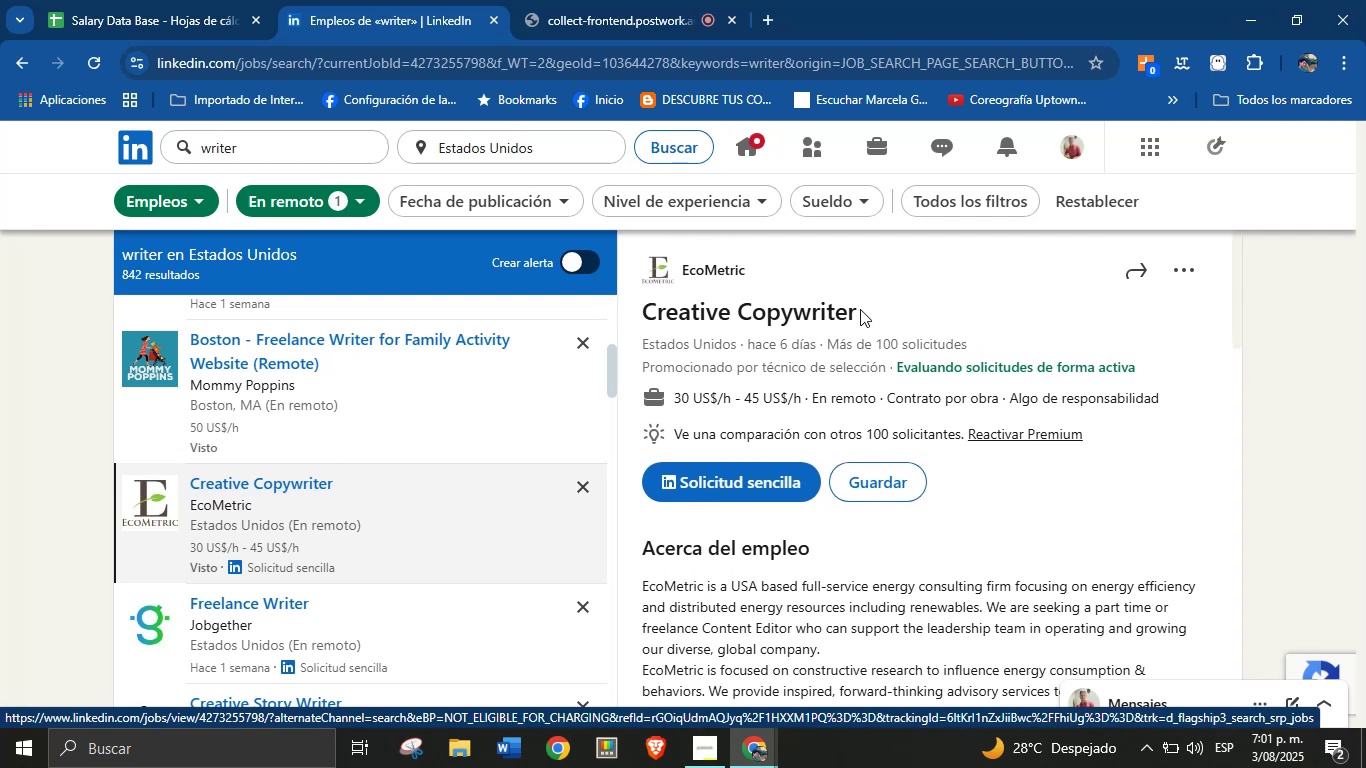 
left_click_drag(start_coordinate=[860, 309], to_coordinate=[643, 323])
 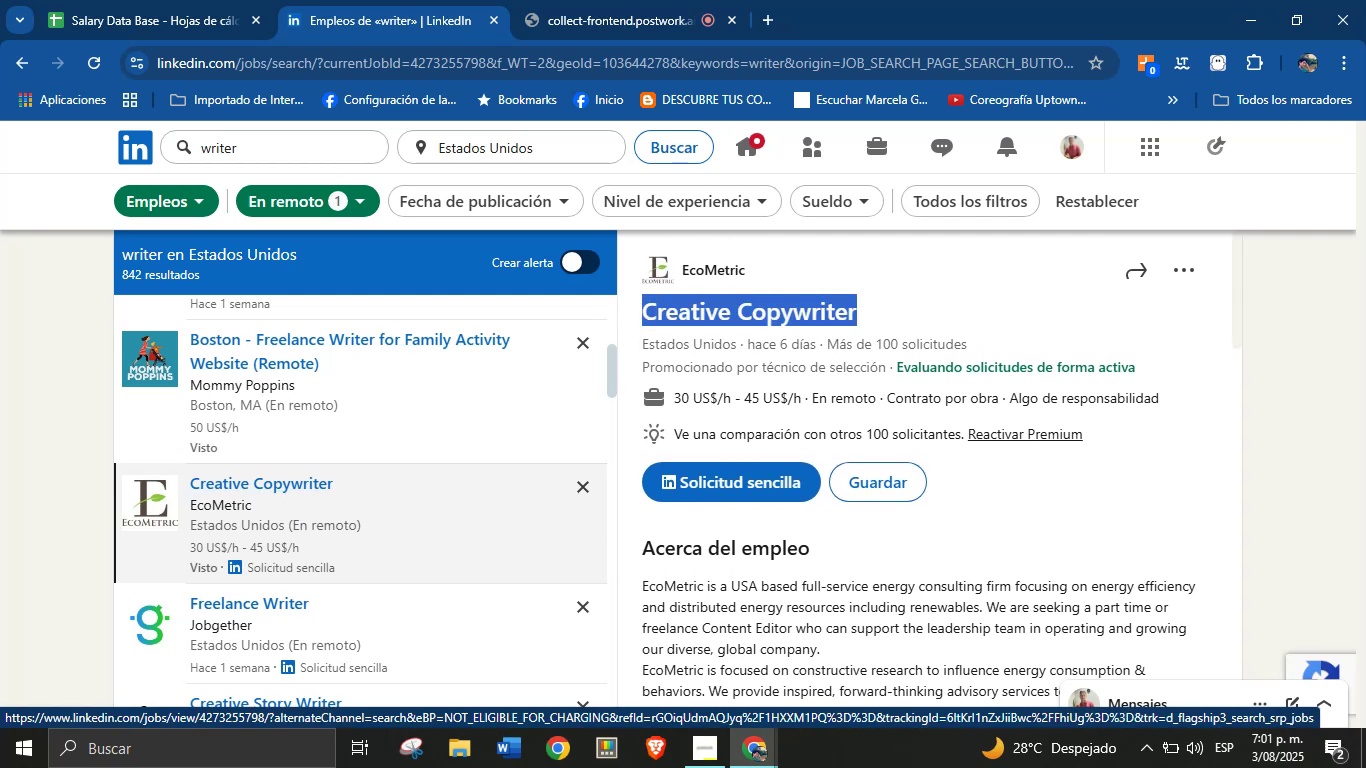 
key(Control+C)
 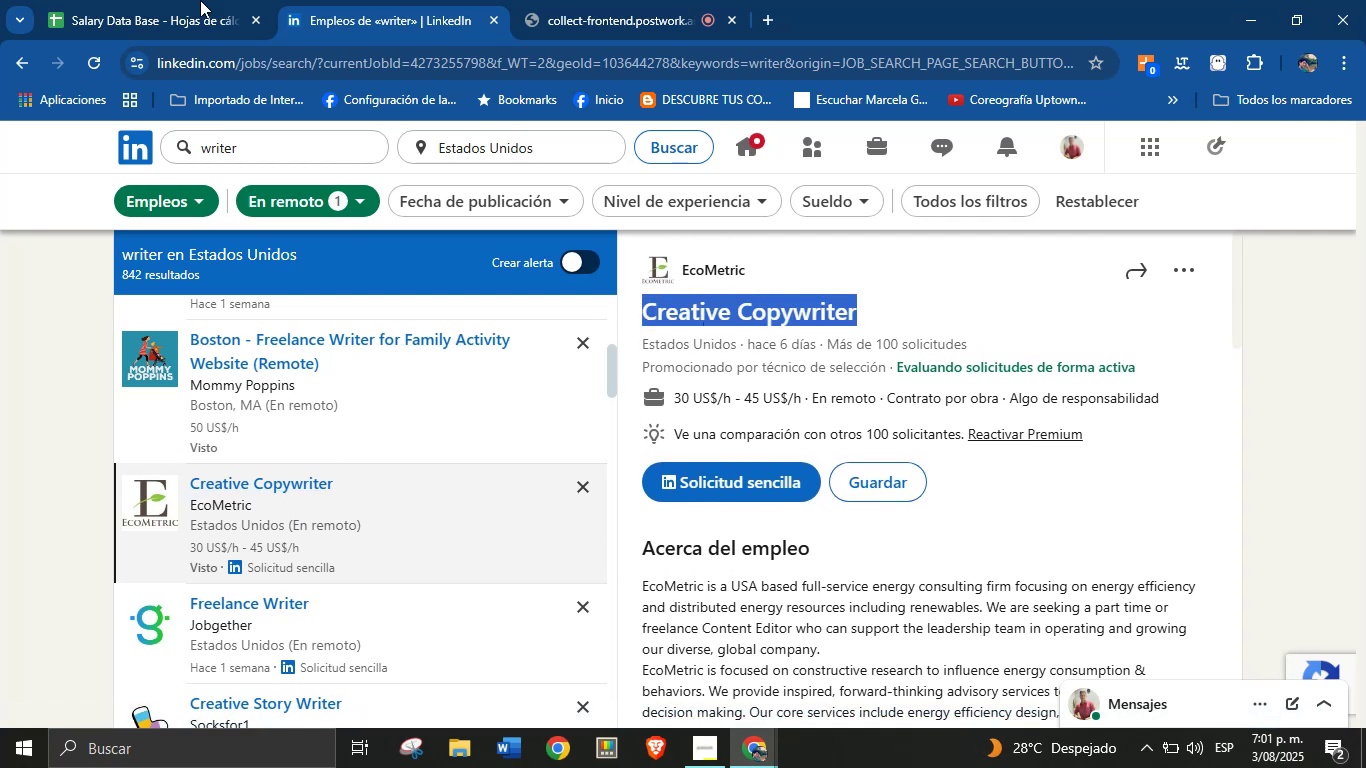 
left_click([177, 0])
 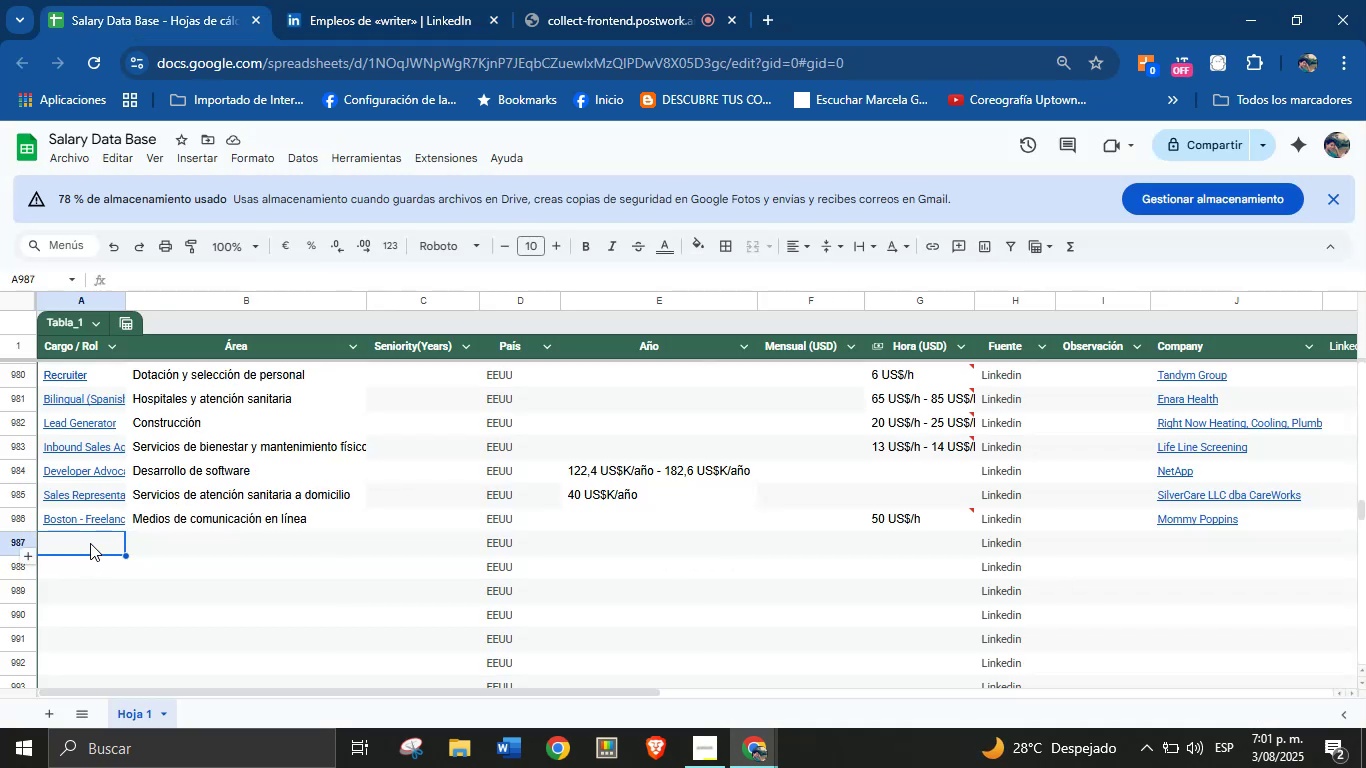 
key(Control+V)
 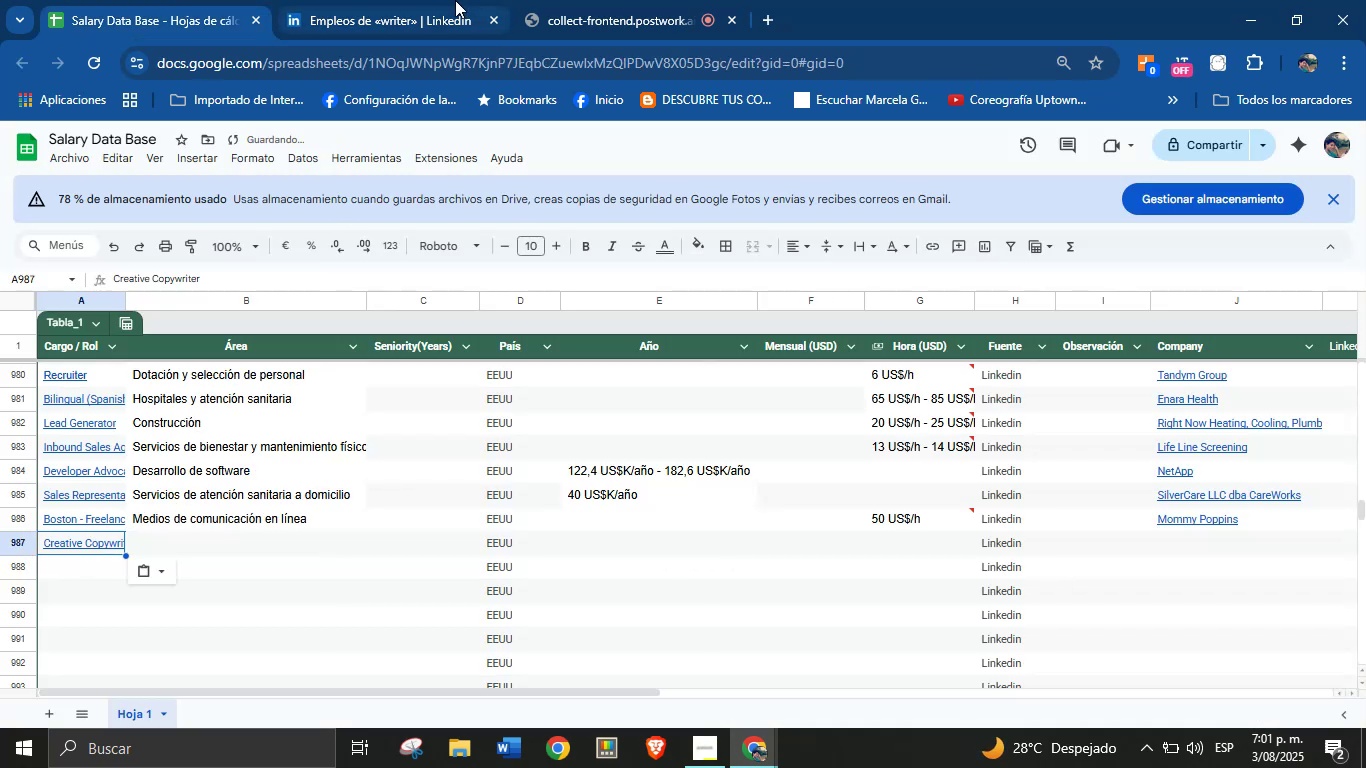 
left_click([455, 0])
 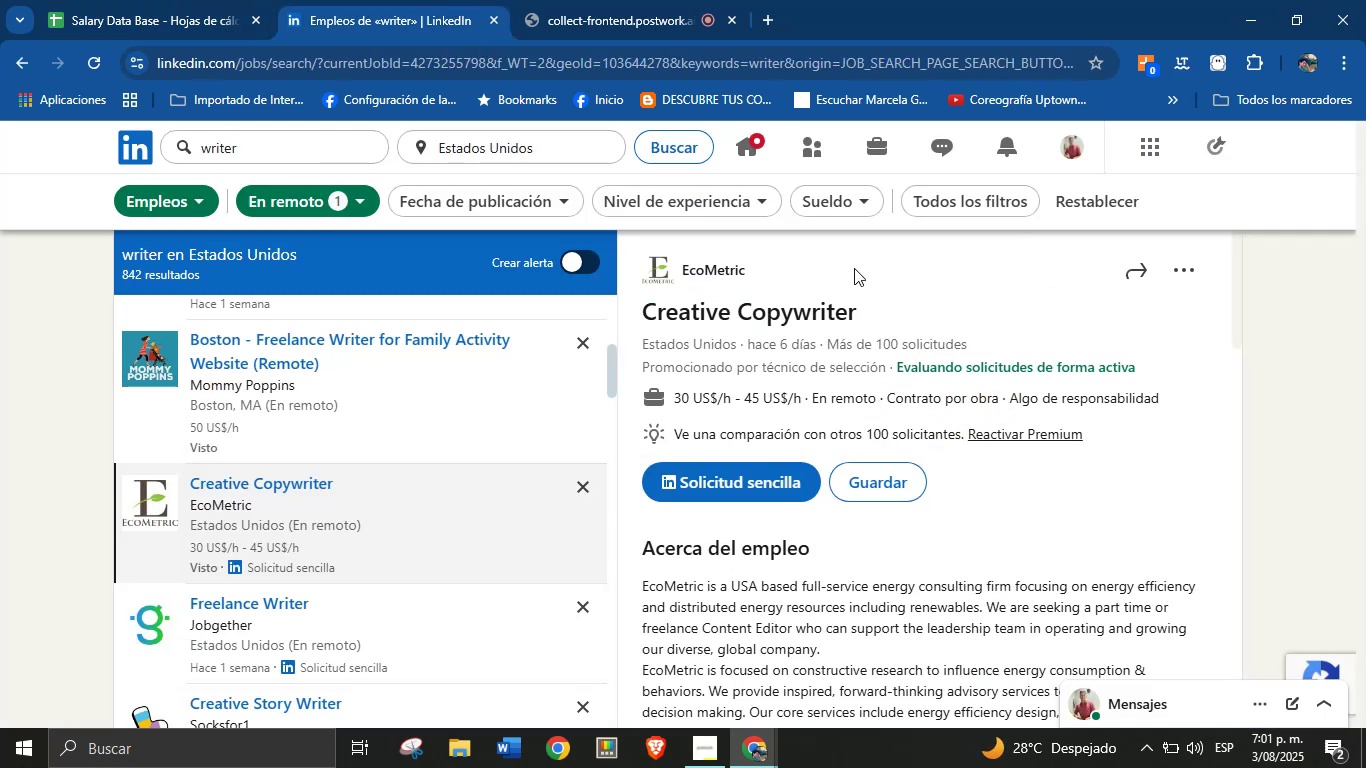 
left_click_drag(start_coordinate=[805, 266], to_coordinate=[683, 270])
 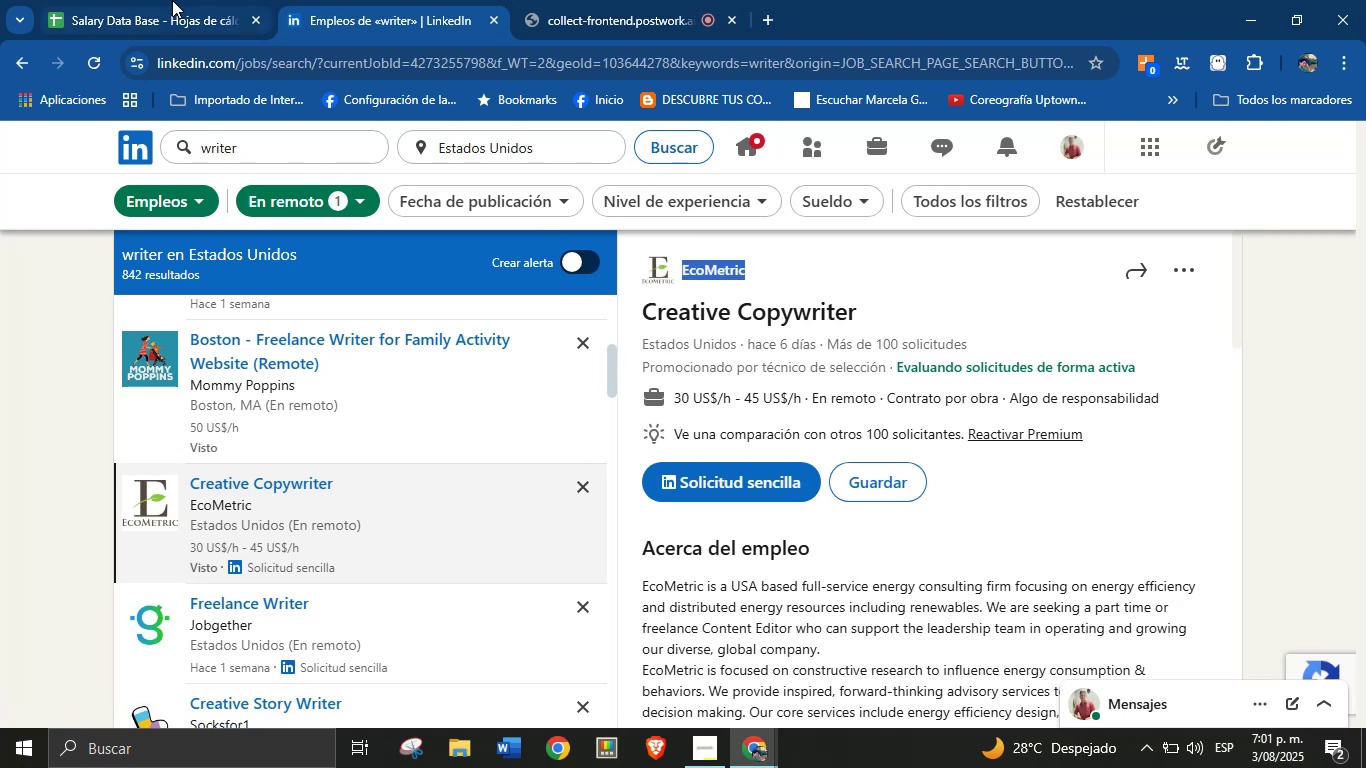 
key(Control+C)
 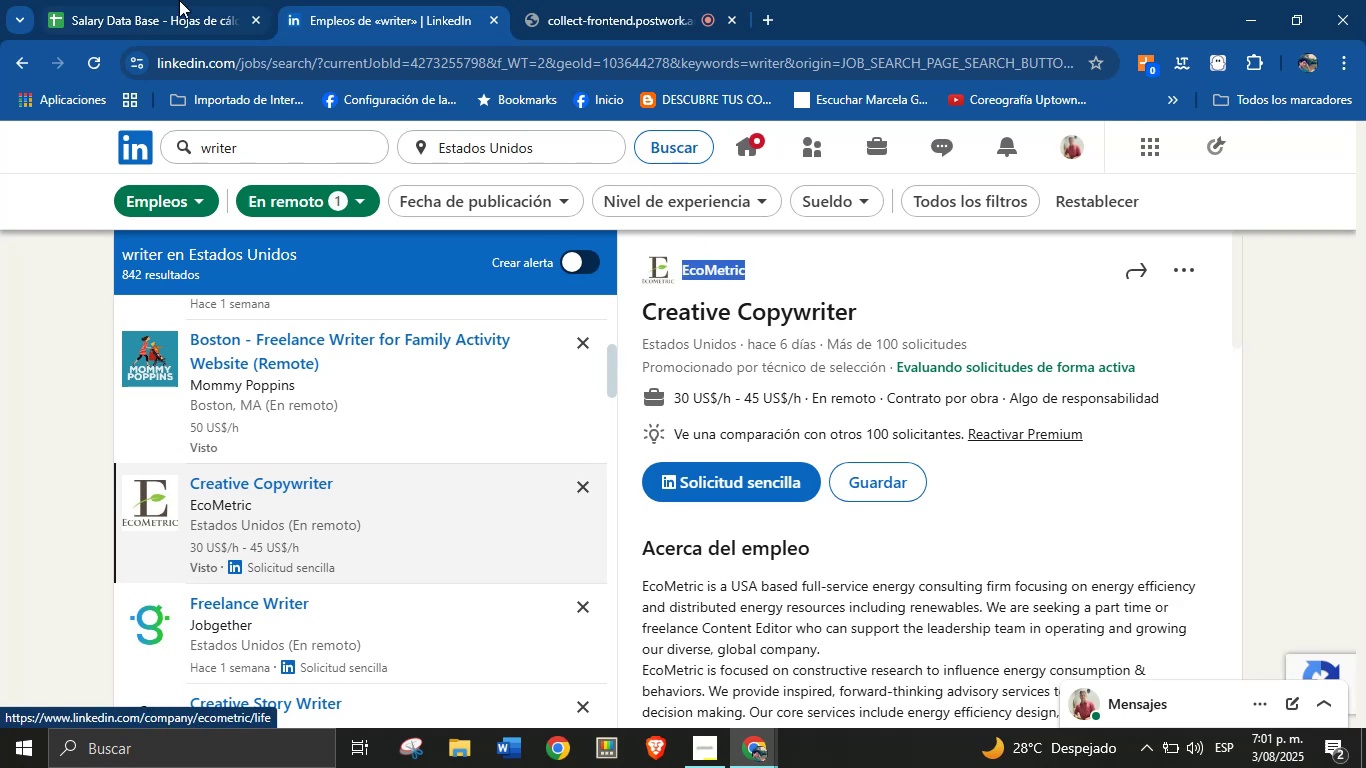 
left_click([172, 0])
 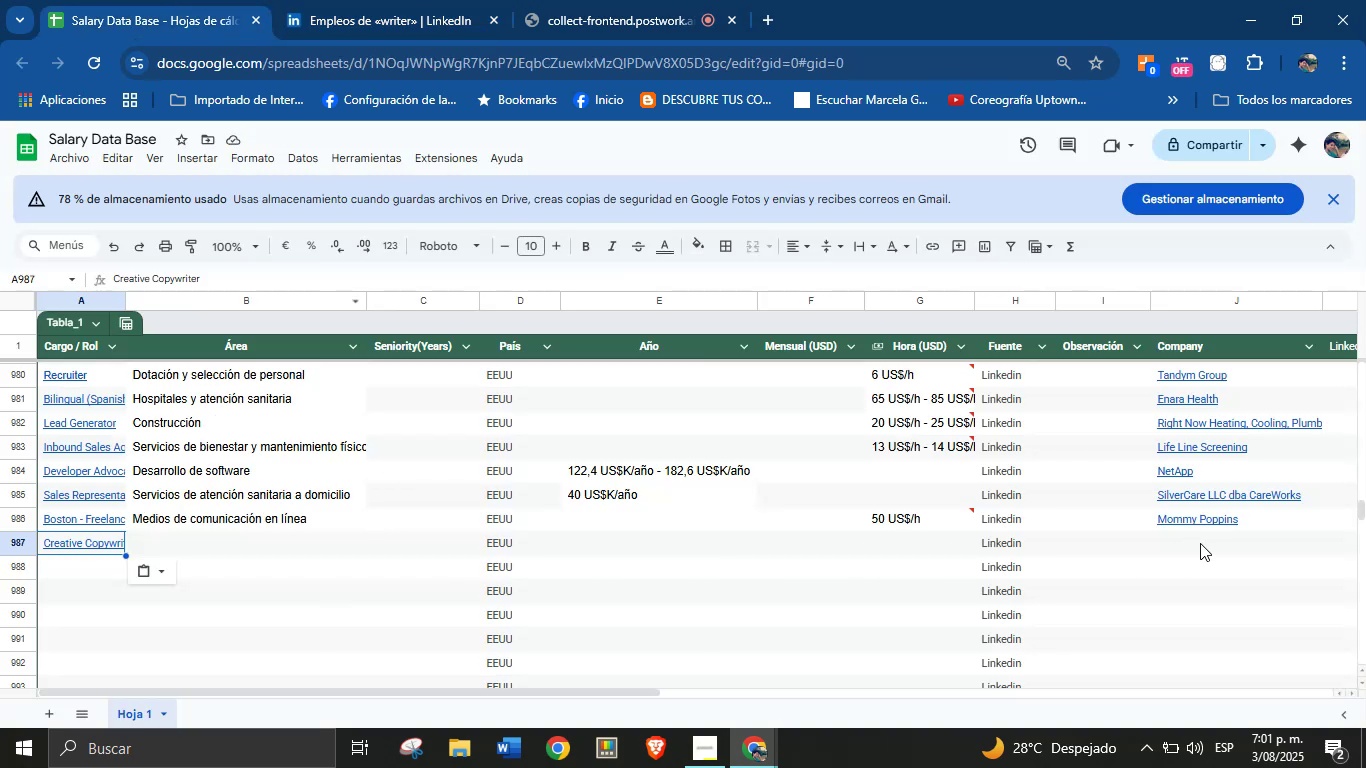 
left_click([1212, 543])
 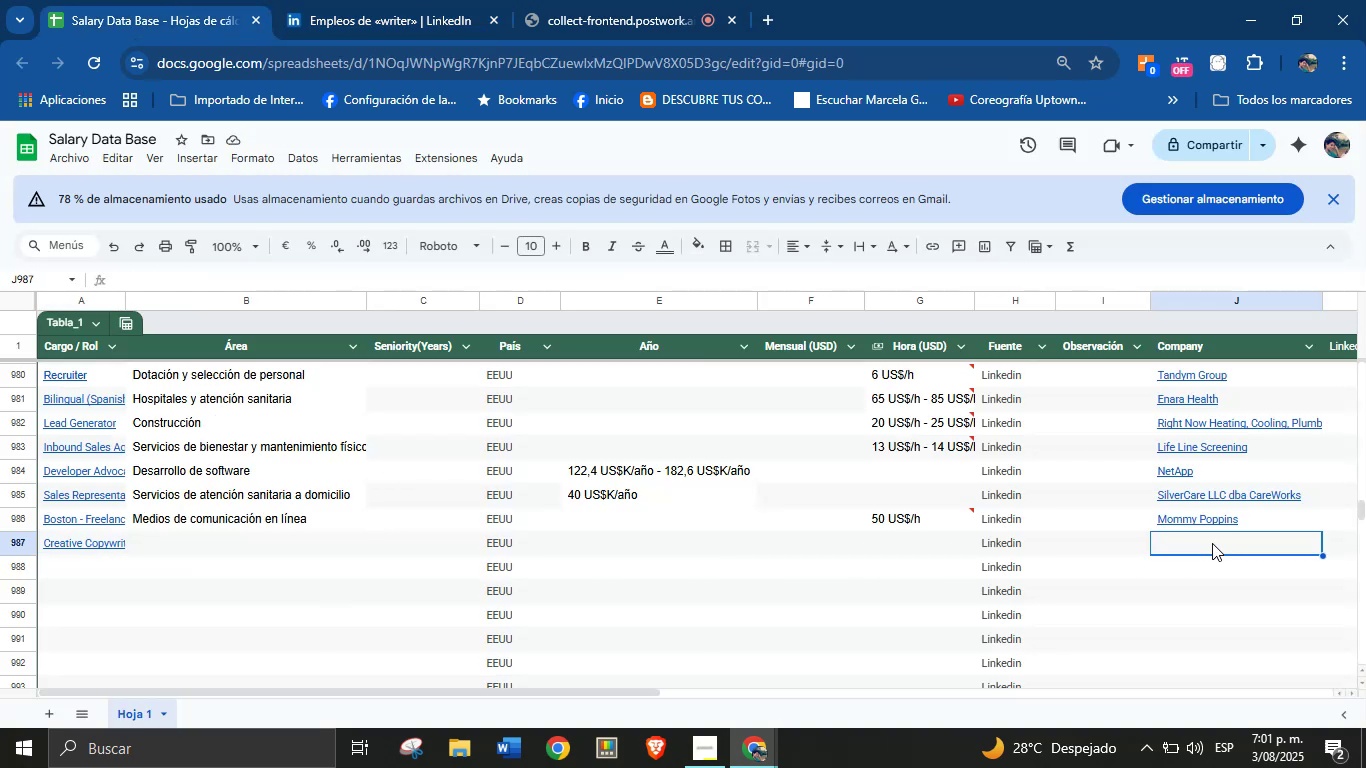 
key(Control+V)
 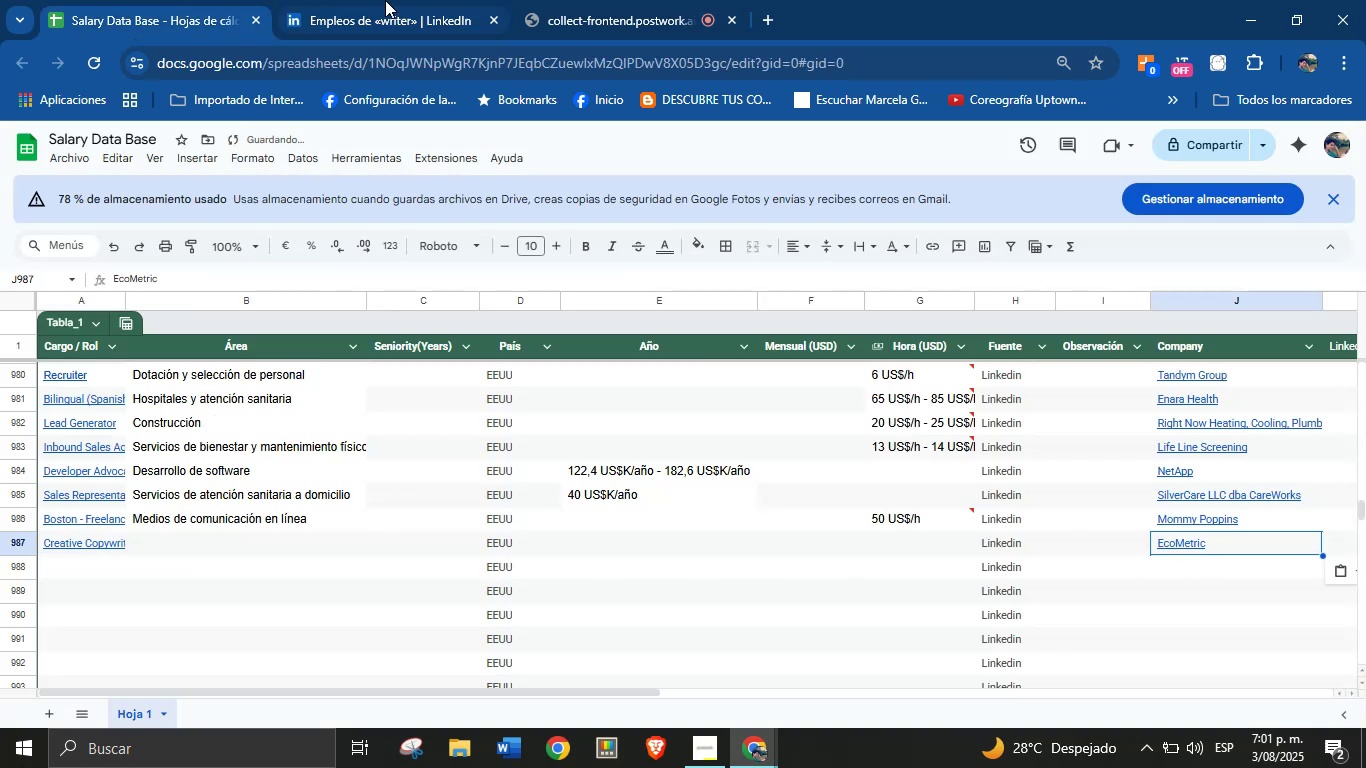 
left_click([382, 0])
 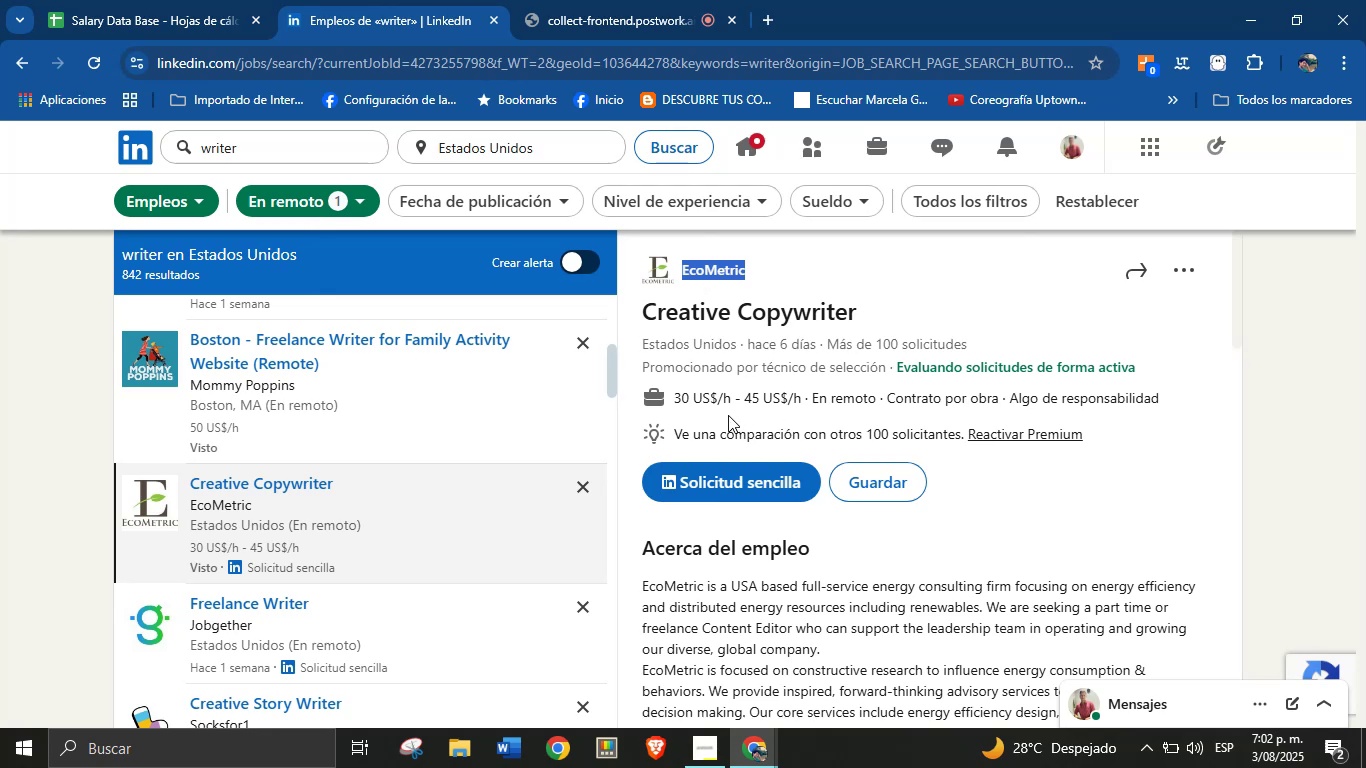 
left_click_drag(start_coordinate=[671, 402], to_coordinate=[804, 405])
 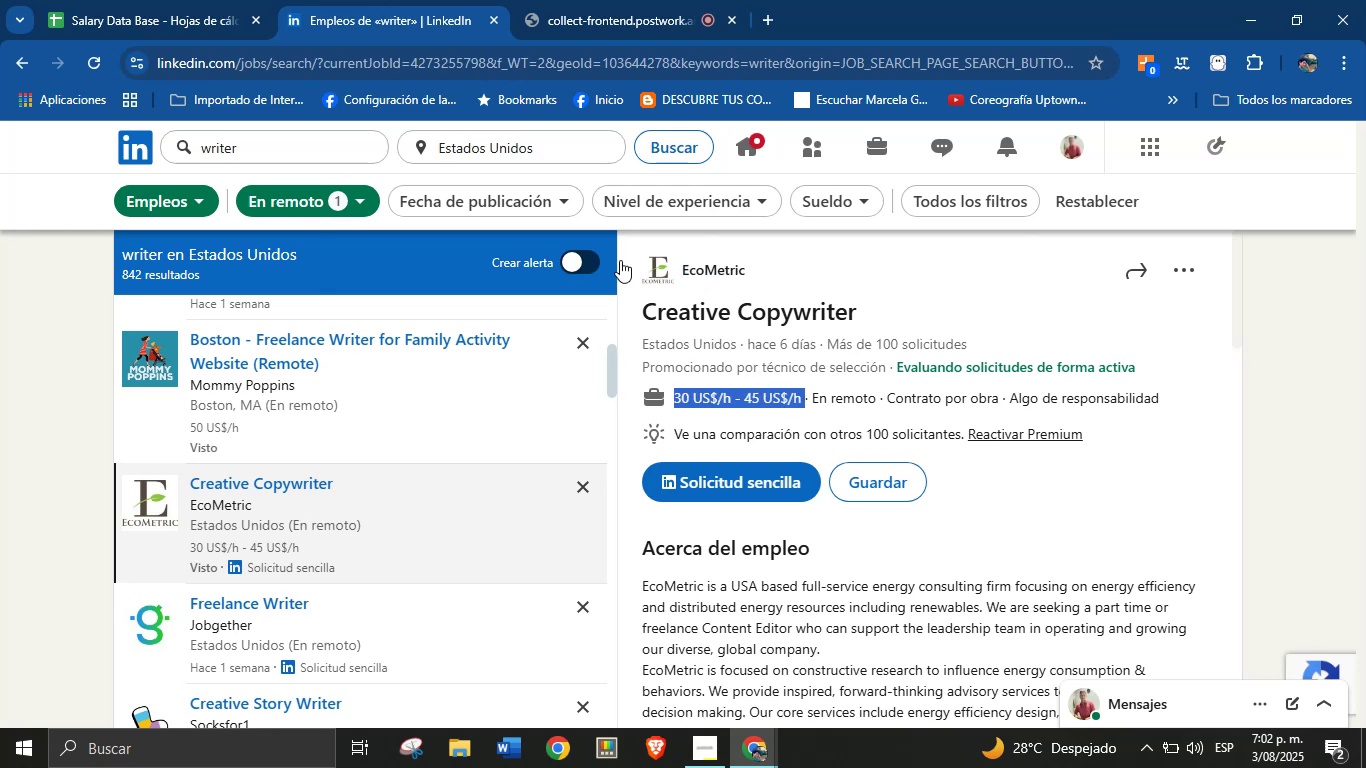 
key(Control+C)
 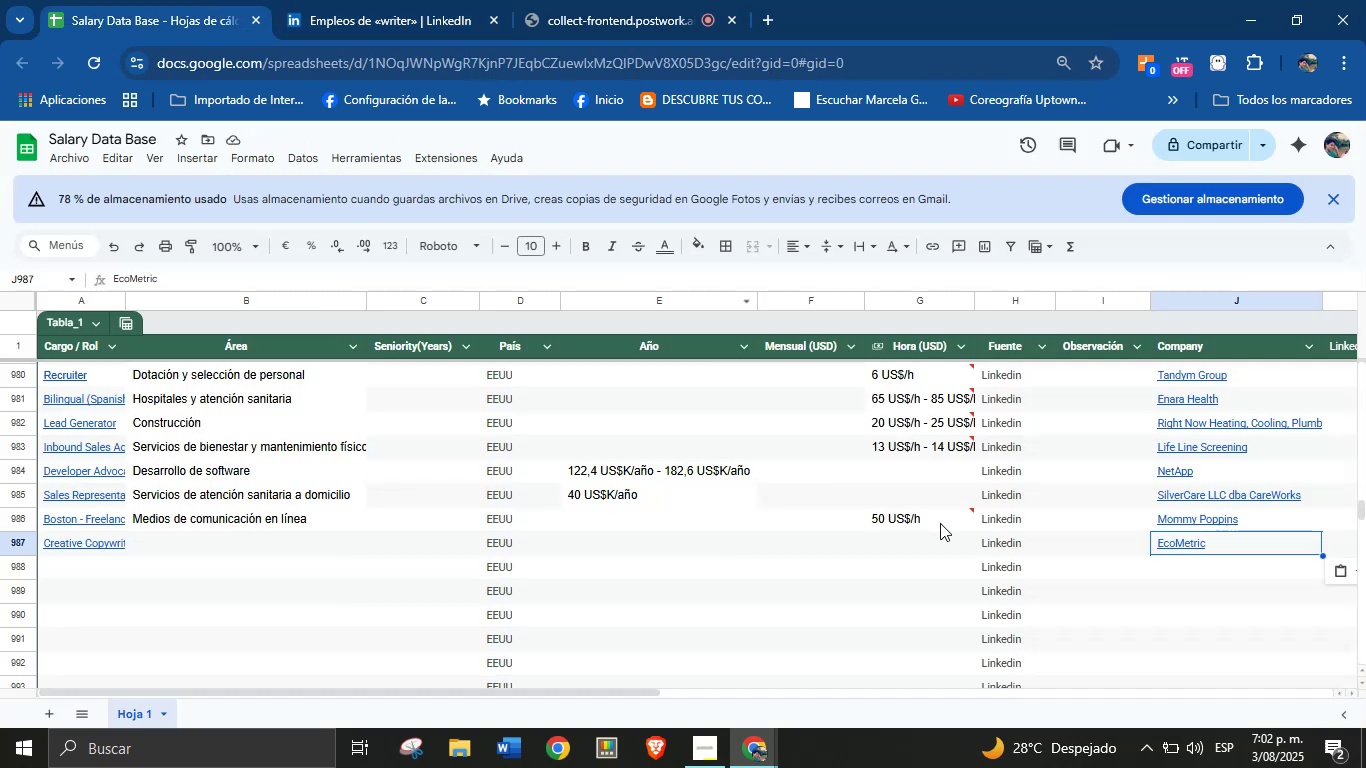 
left_click([943, 553])
 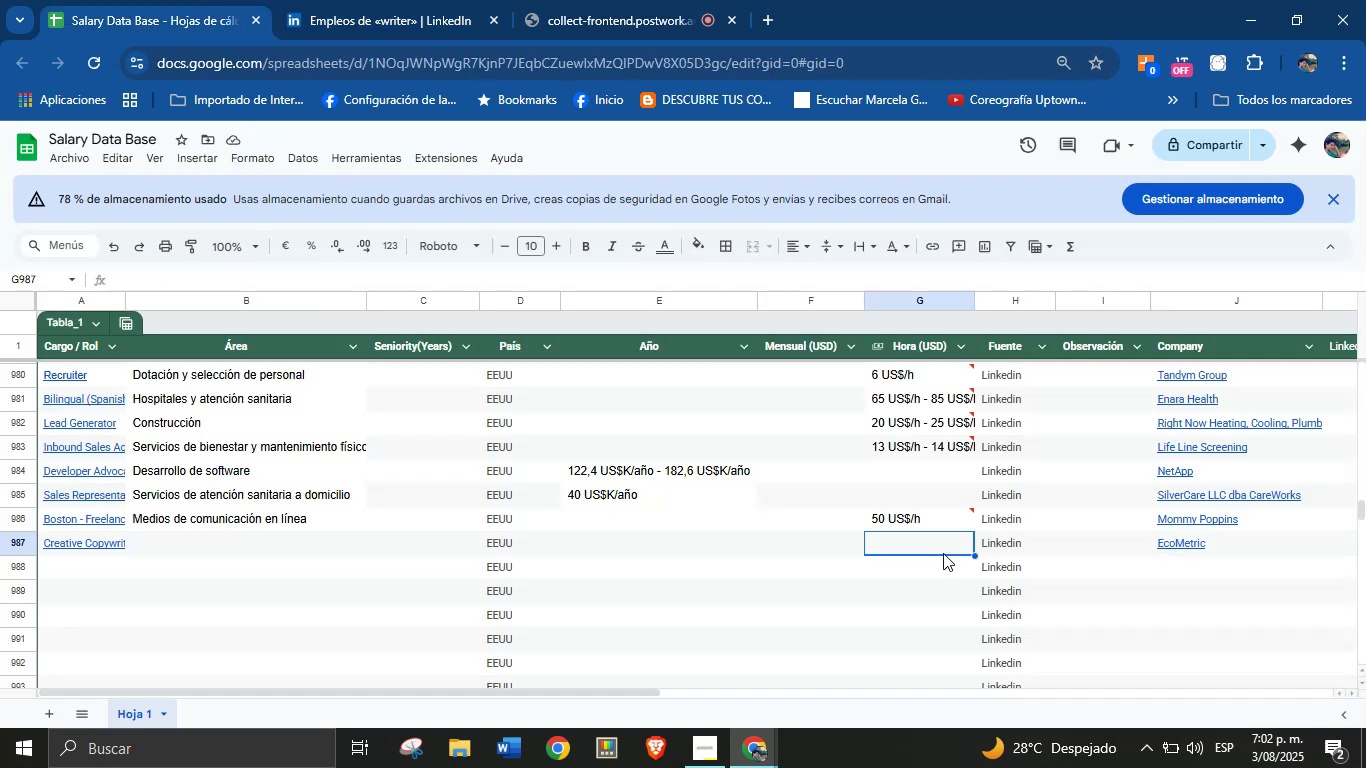 
key(Control+V)
 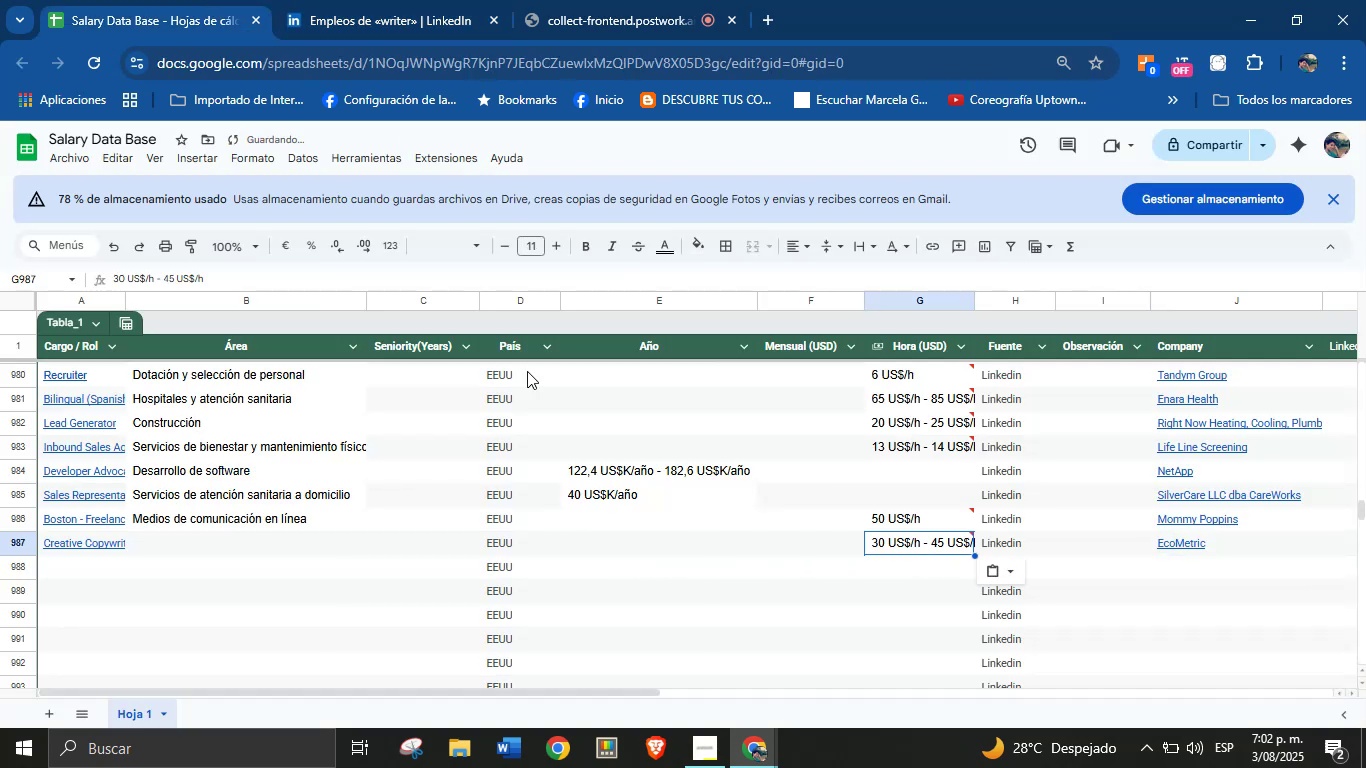 
left_click([475, 0])
 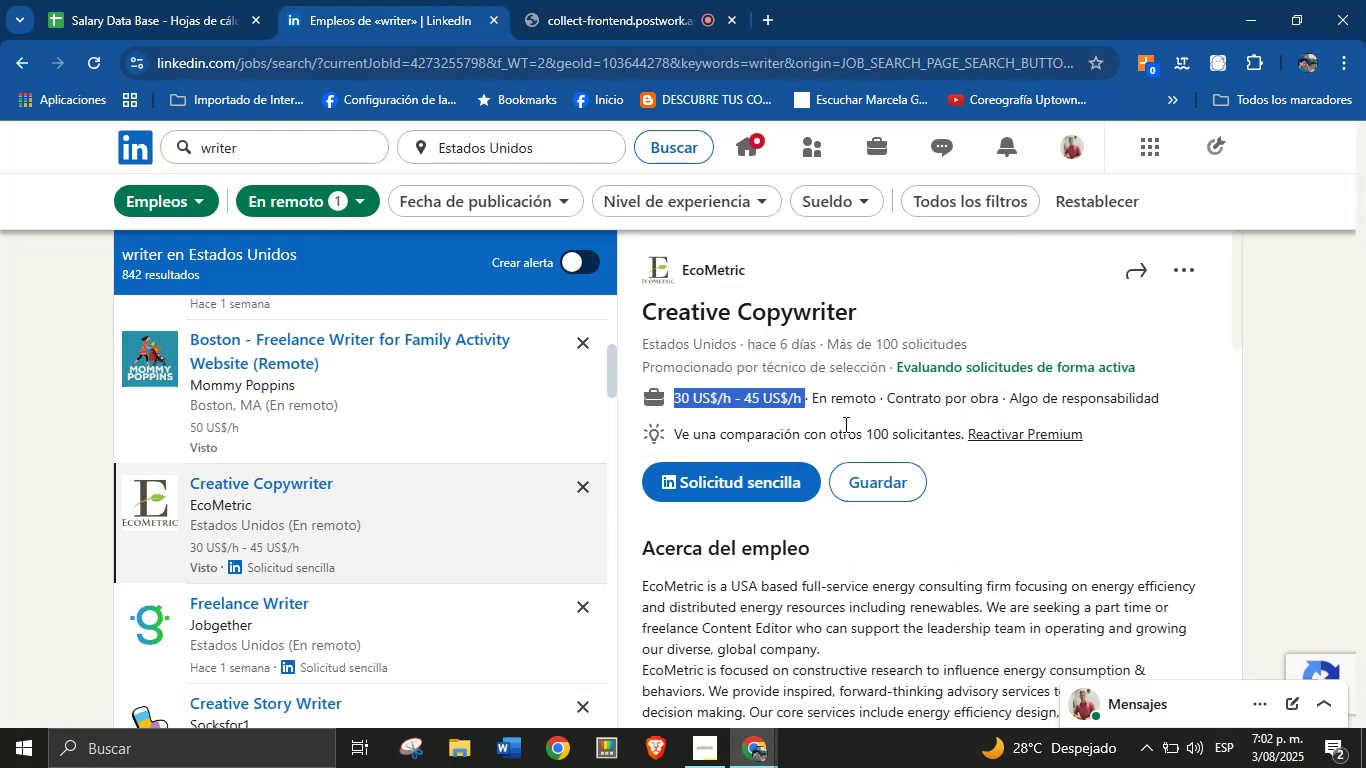 
scroll: coordinate [837, 526], scroll_direction: down, amount: 18.0
 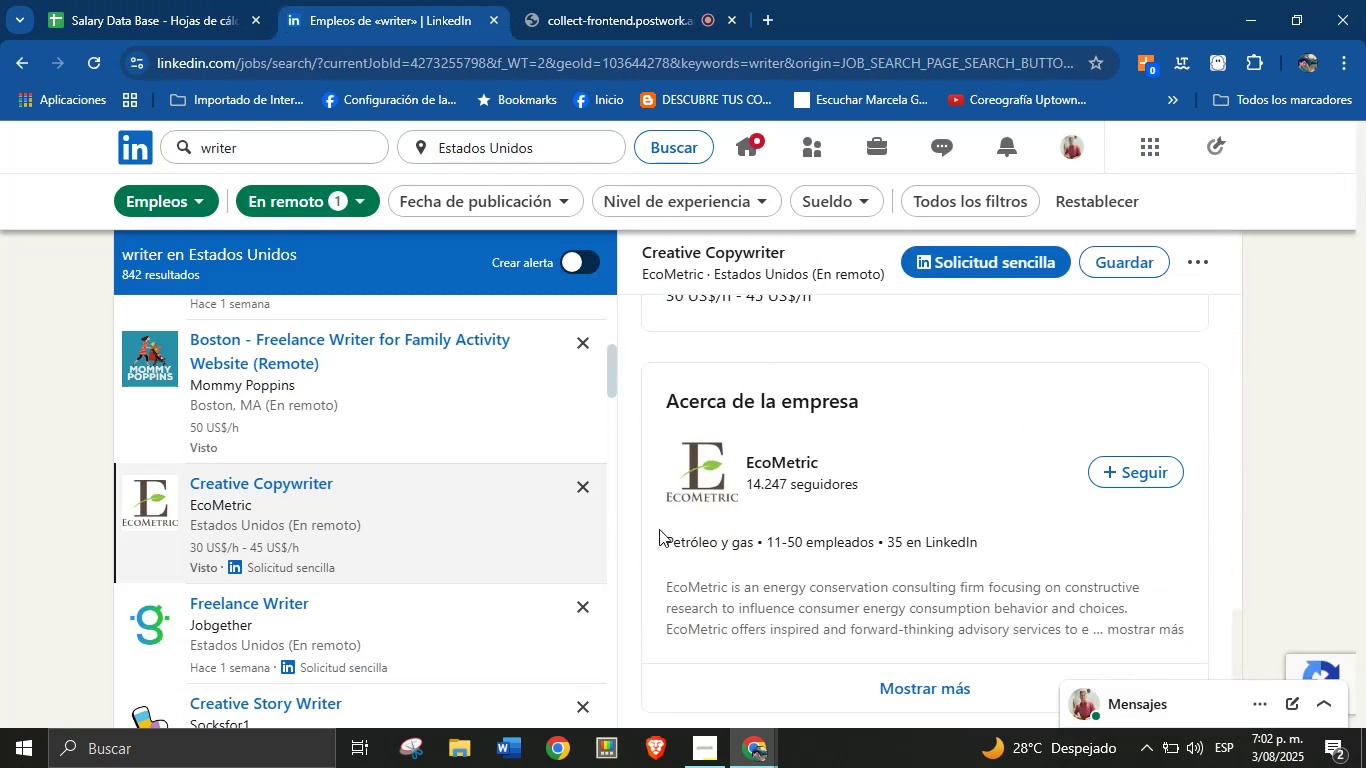 
left_click_drag(start_coordinate=[651, 530], to_coordinate=[754, 545])
 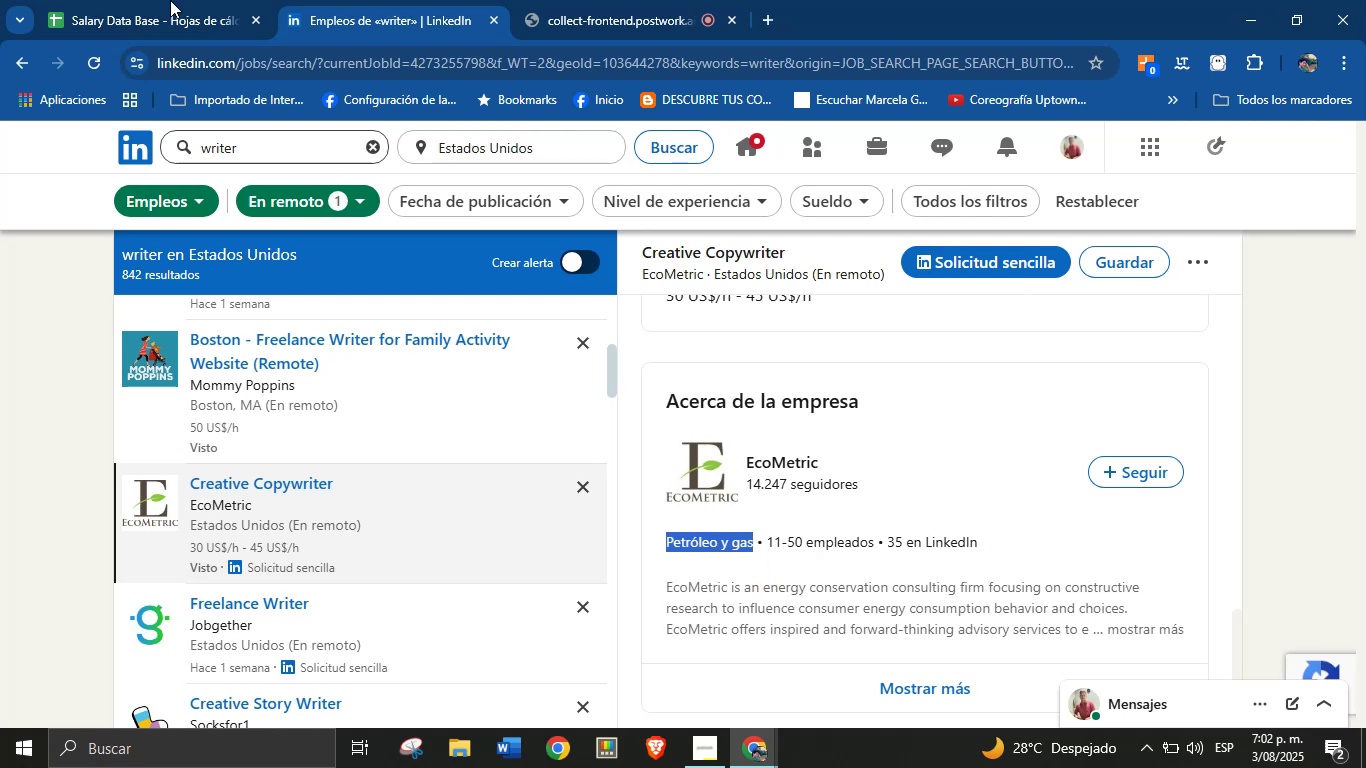 
hold_key(key=ControlLeft, duration=0.83)
 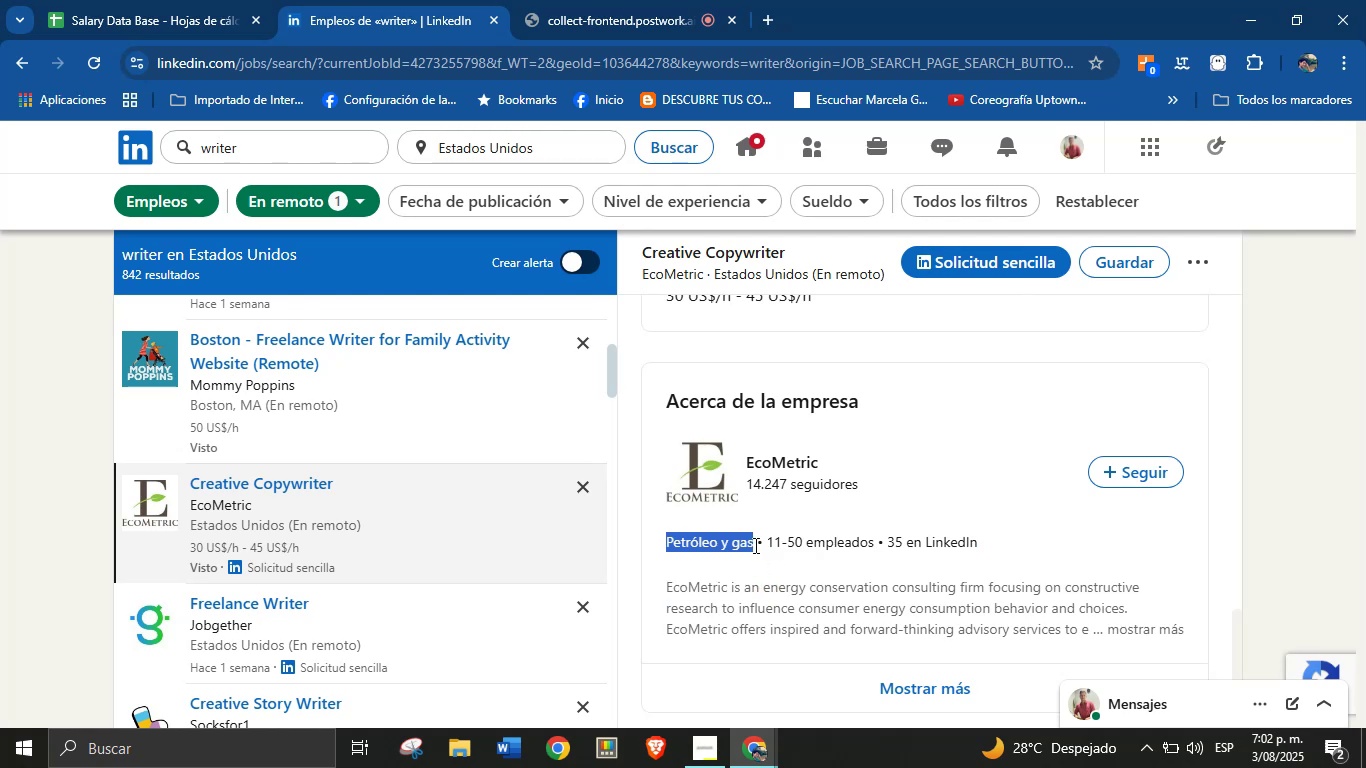 
key(Control+C)
 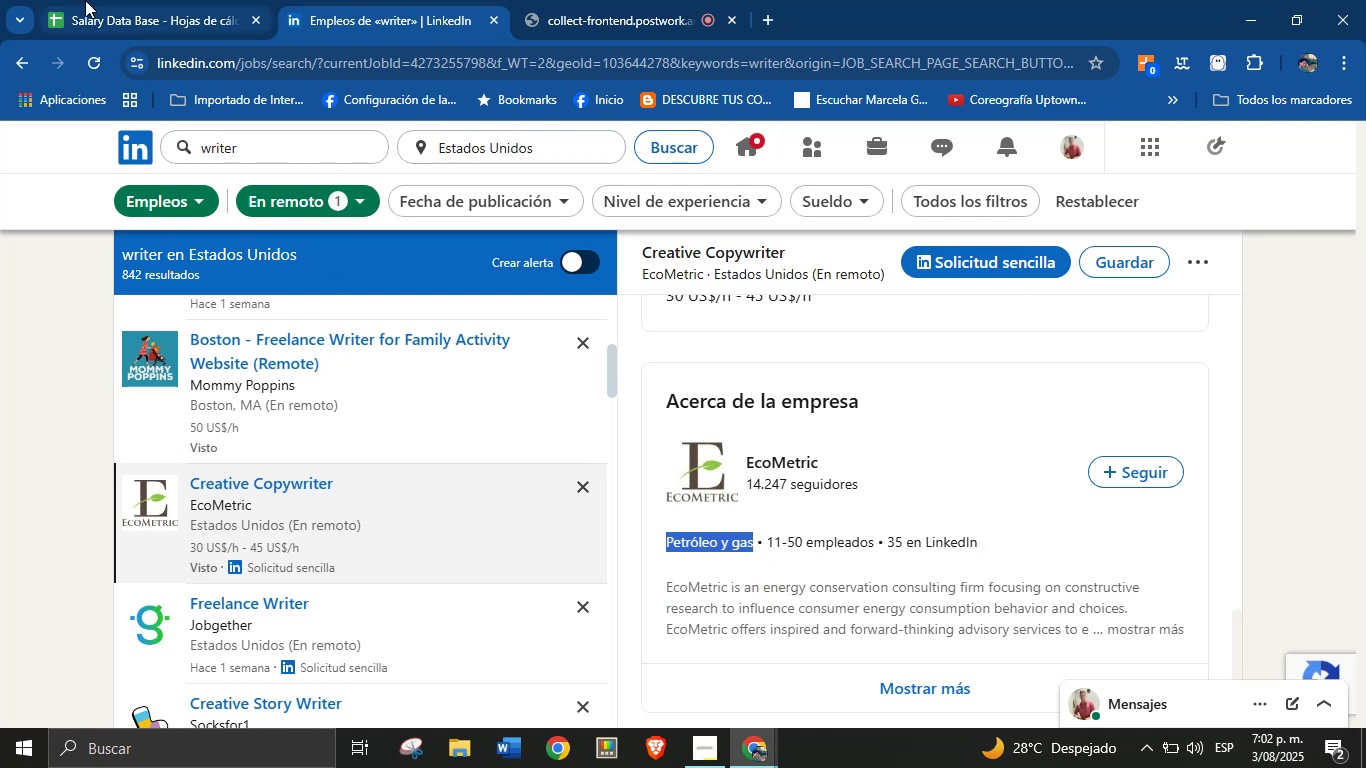 
left_click([85, 0])
 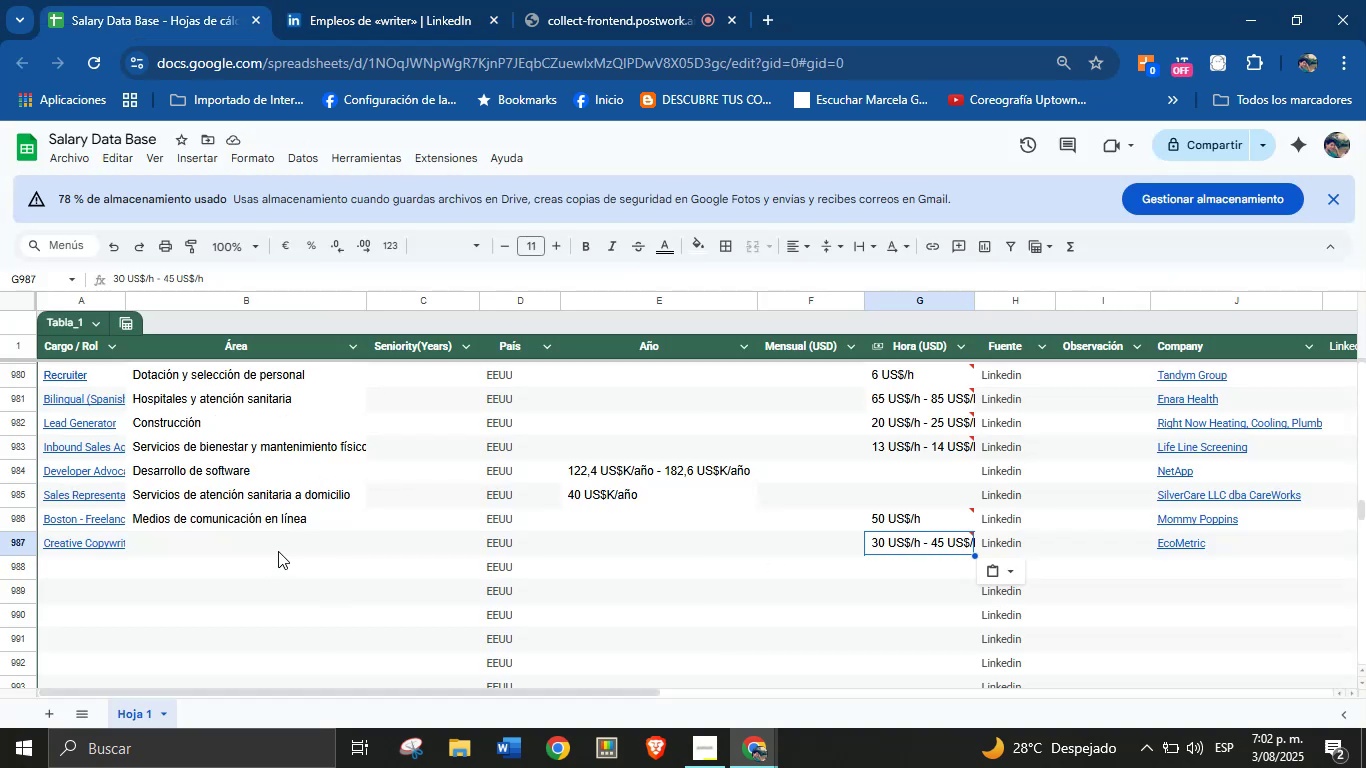 
left_click([278, 550])
 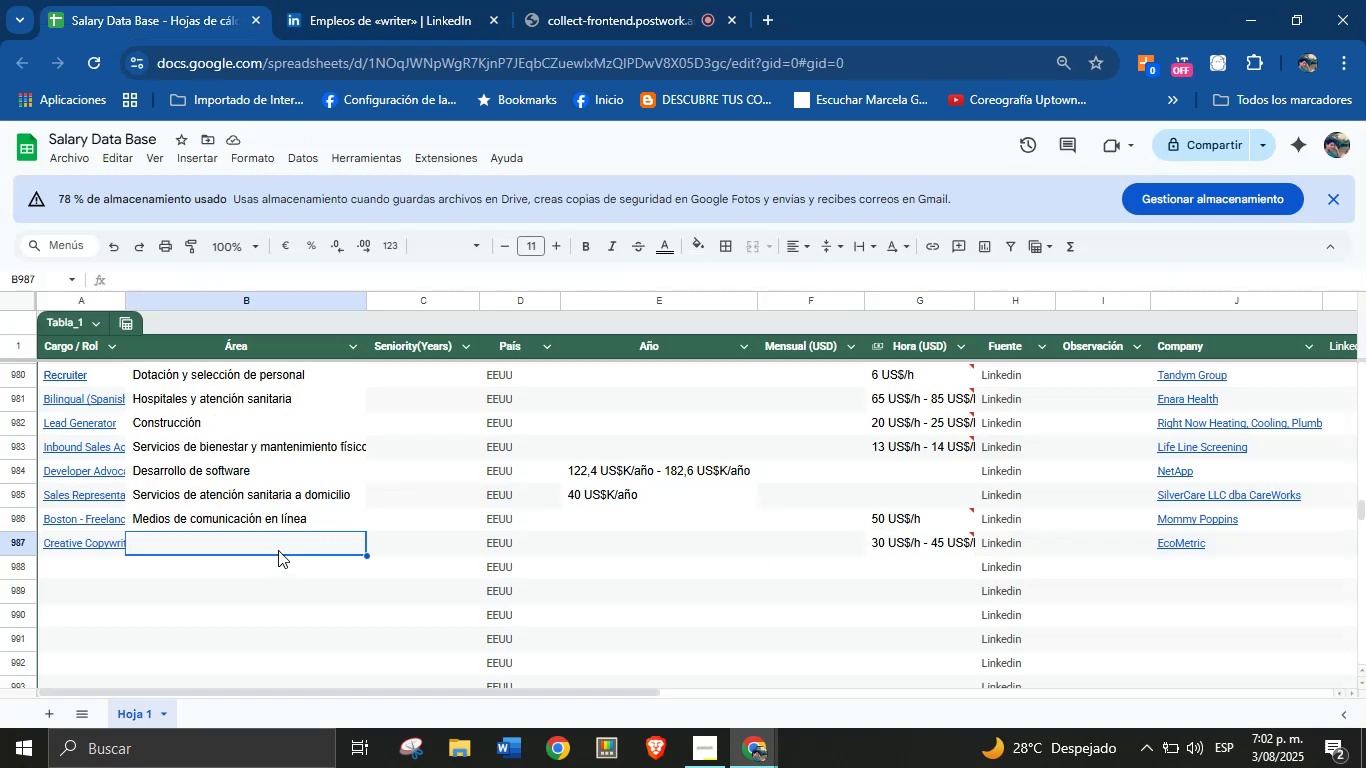 
key(Control+V)
 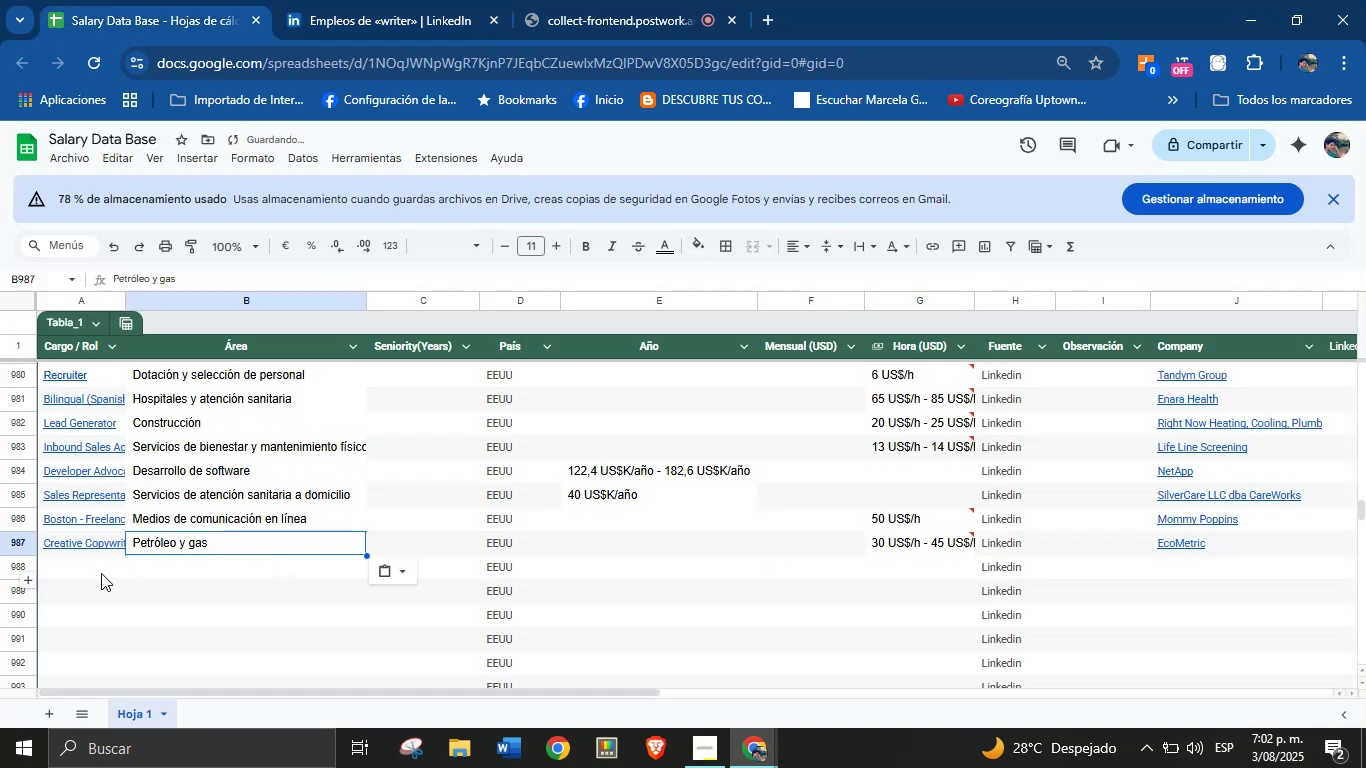 
left_click([100, 573])
 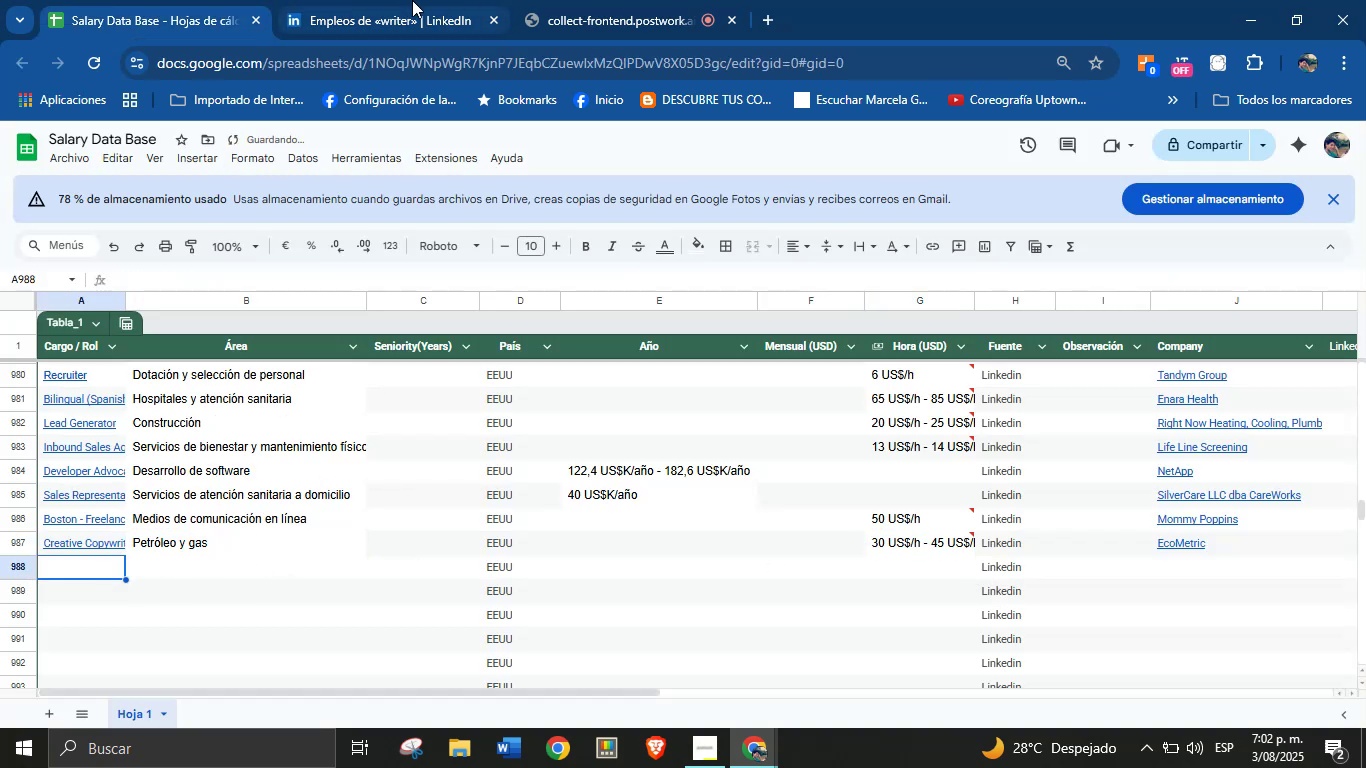 
left_click([412, 0])
 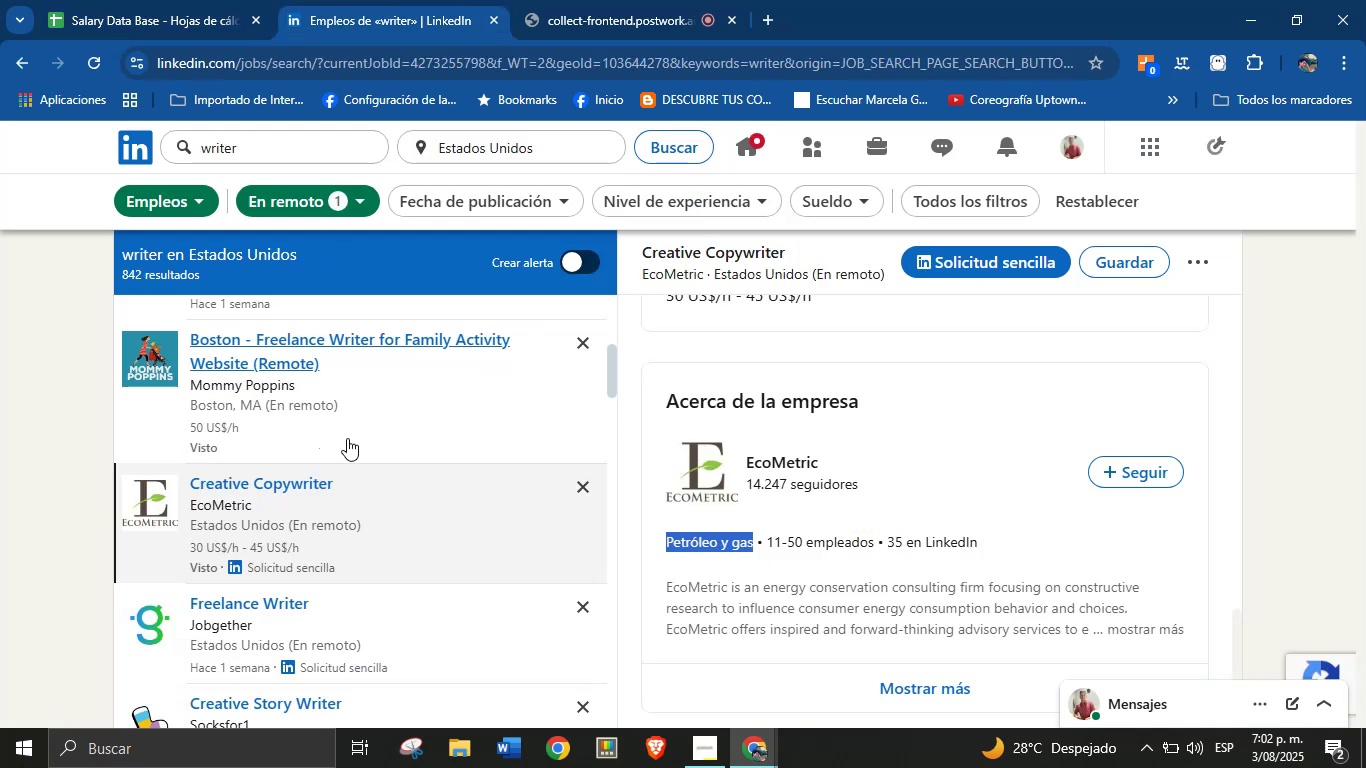 
scroll: coordinate [410, 545], scroll_direction: down, amount: 9.0
 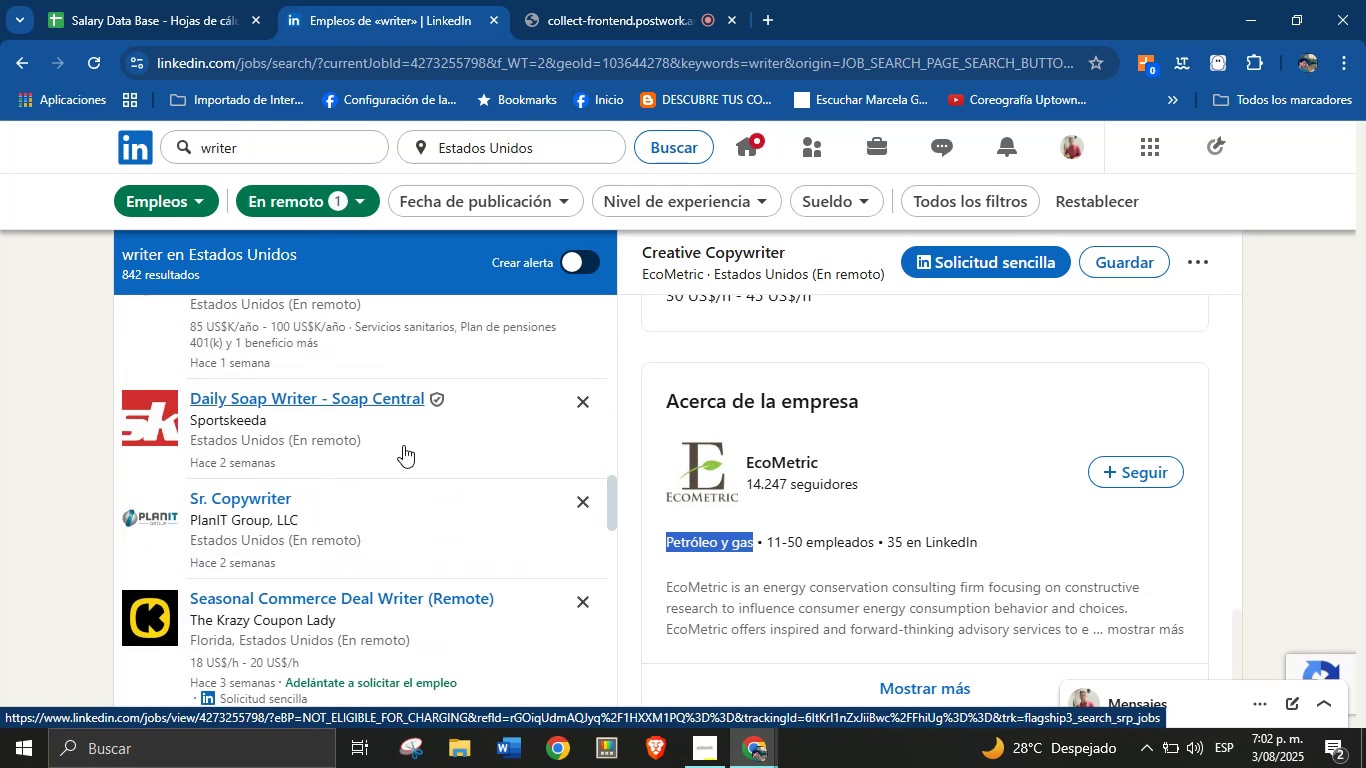 
scroll: coordinate [401, 446], scroll_direction: down, amount: 2.0
 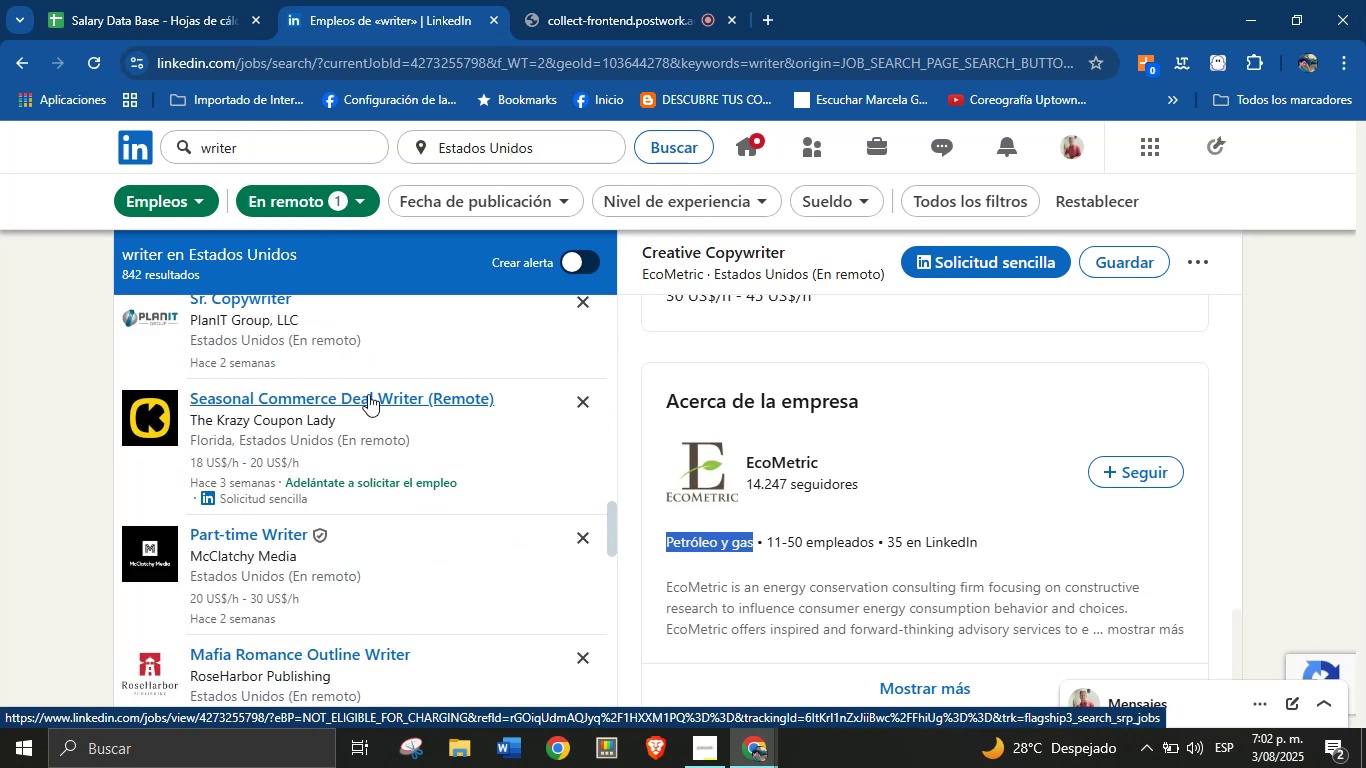 
left_click([362, 389])
 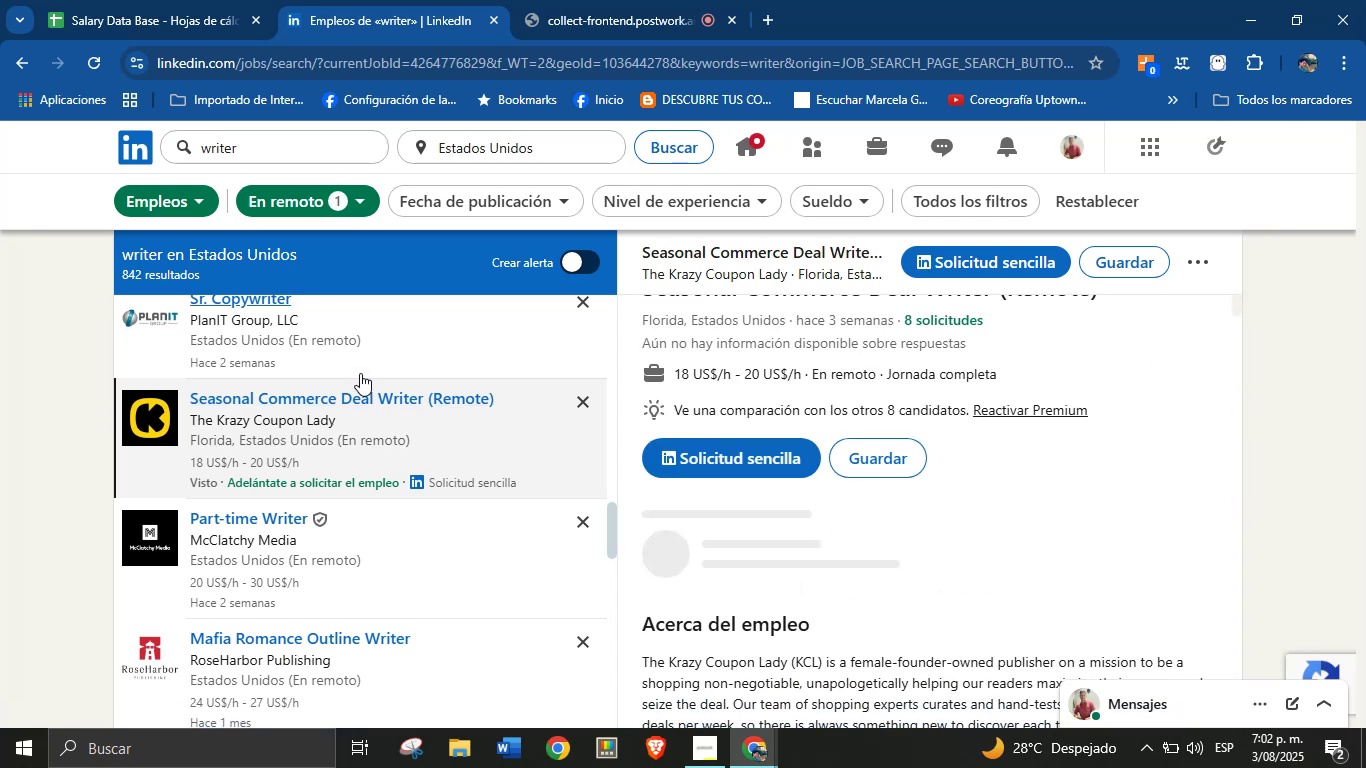 
scroll: coordinate [1119, 421], scroll_direction: up, amount: 7.0
 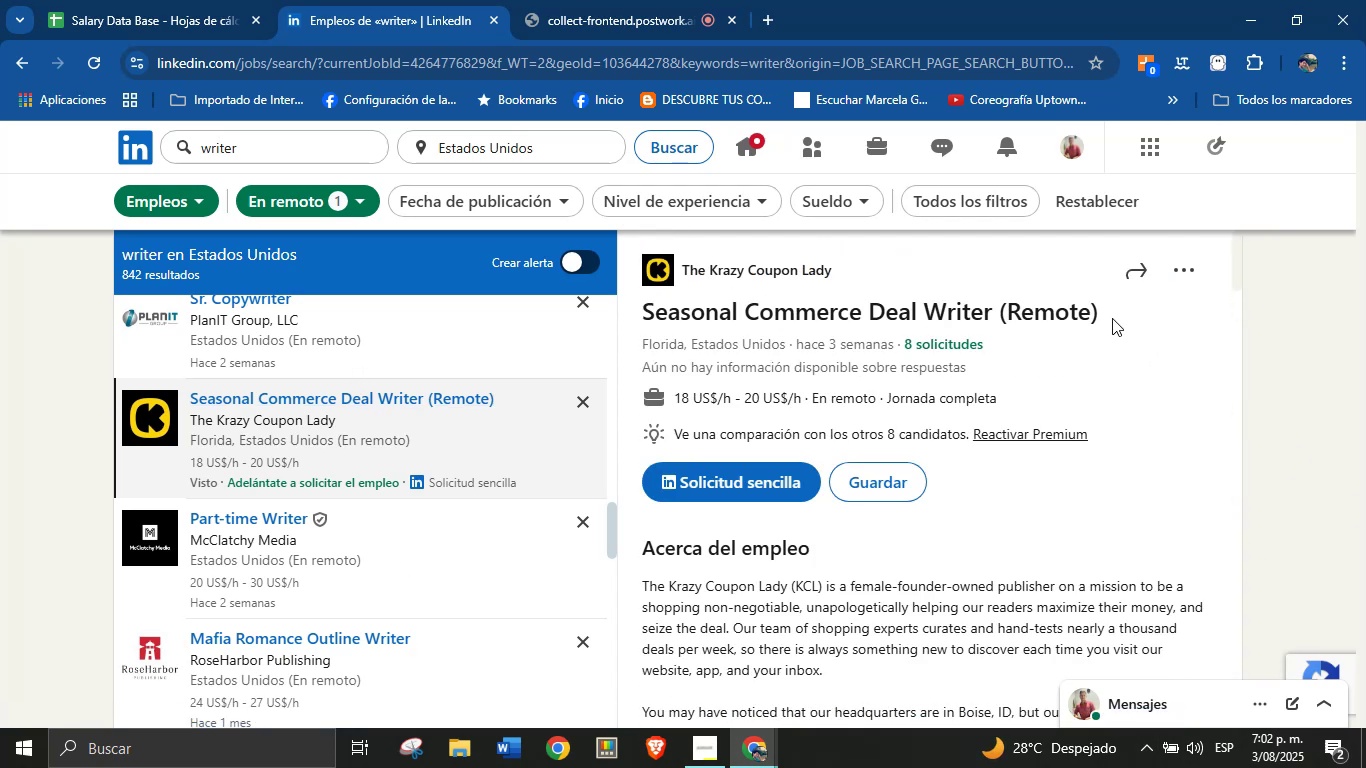 
left_click_drag(start_coordinate=[1116, 311], to_coordinate=[644, 312])
 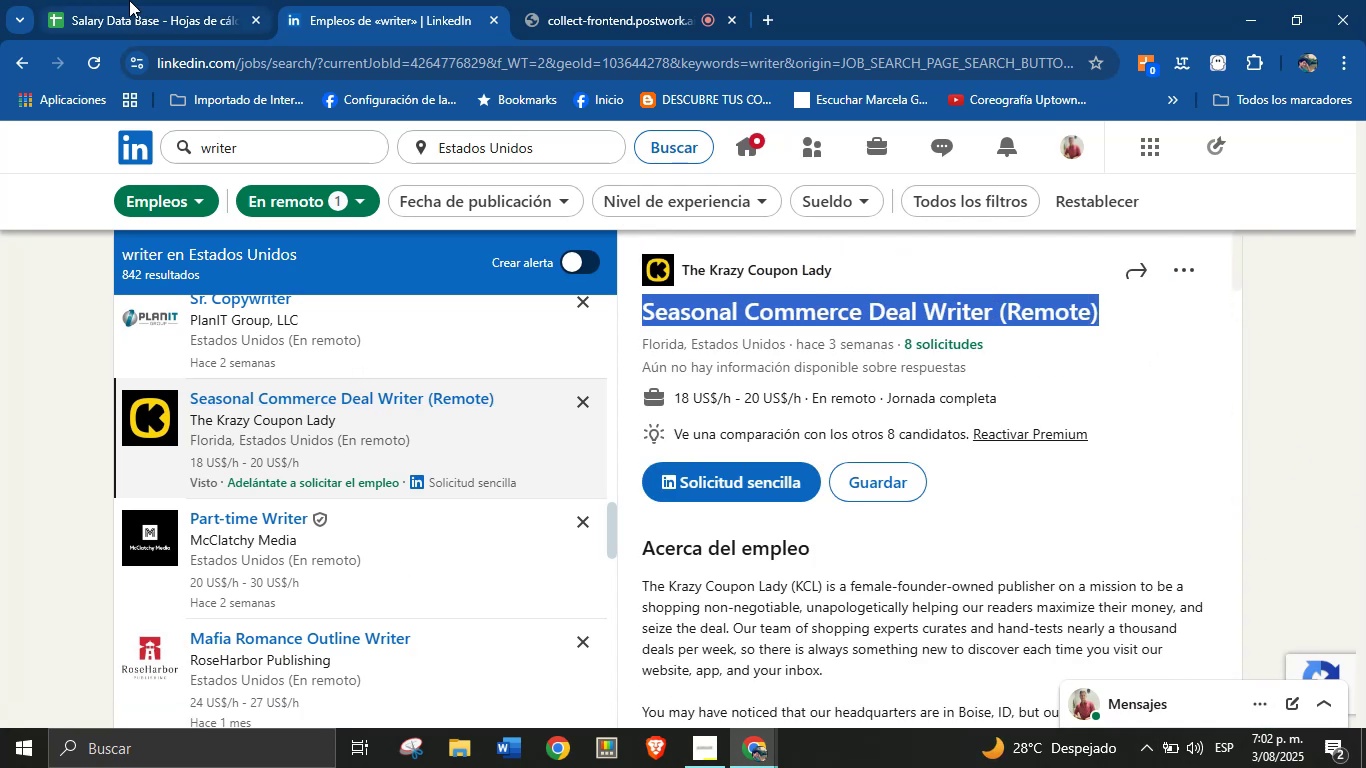 
key(Control+C)
 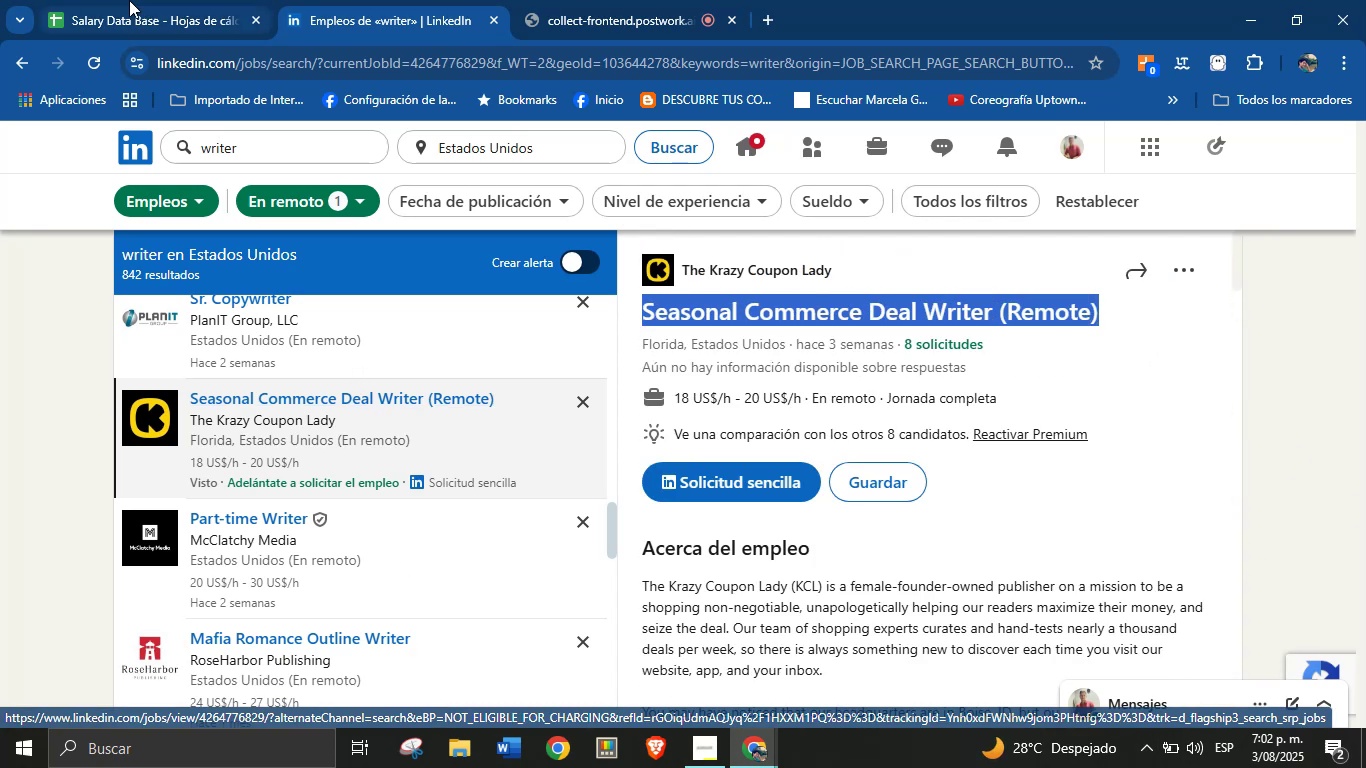 
left_click([129, 0])
 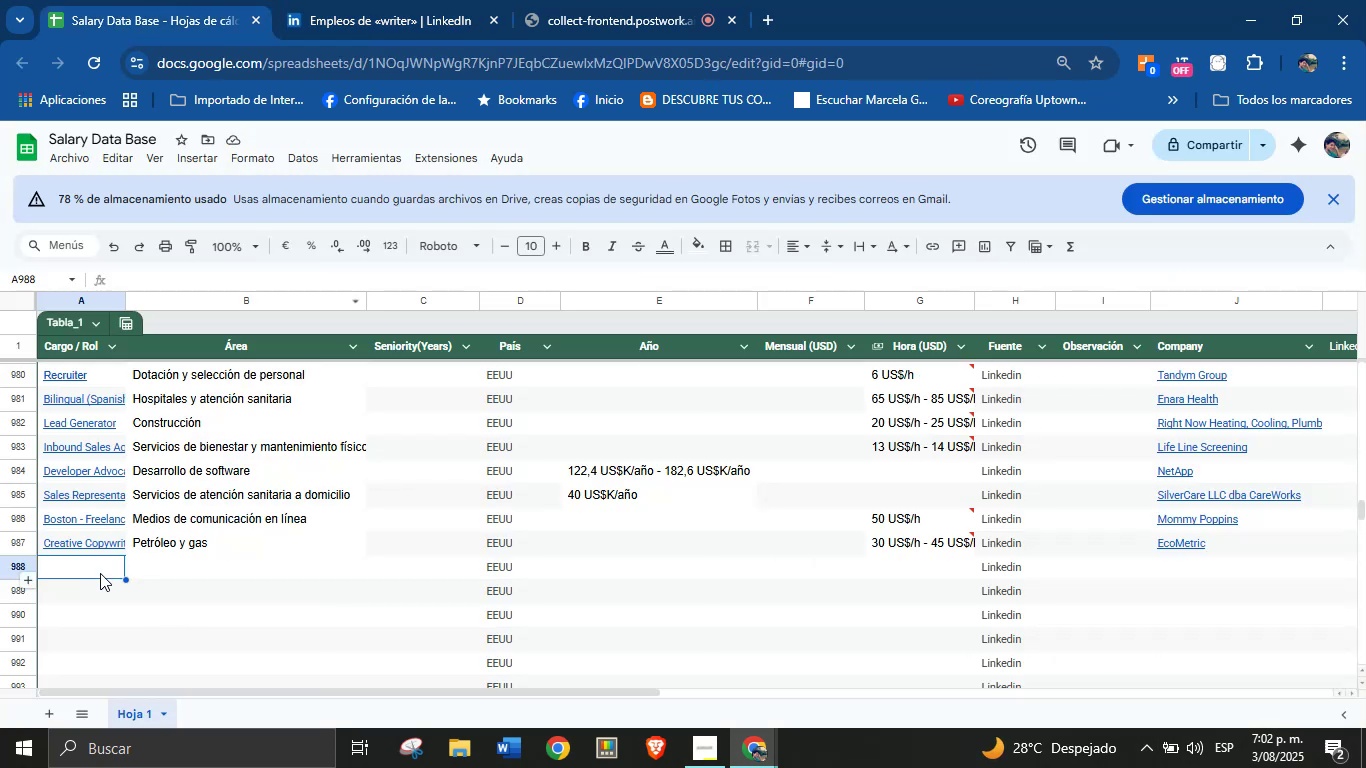 
left_click([100, 571])
 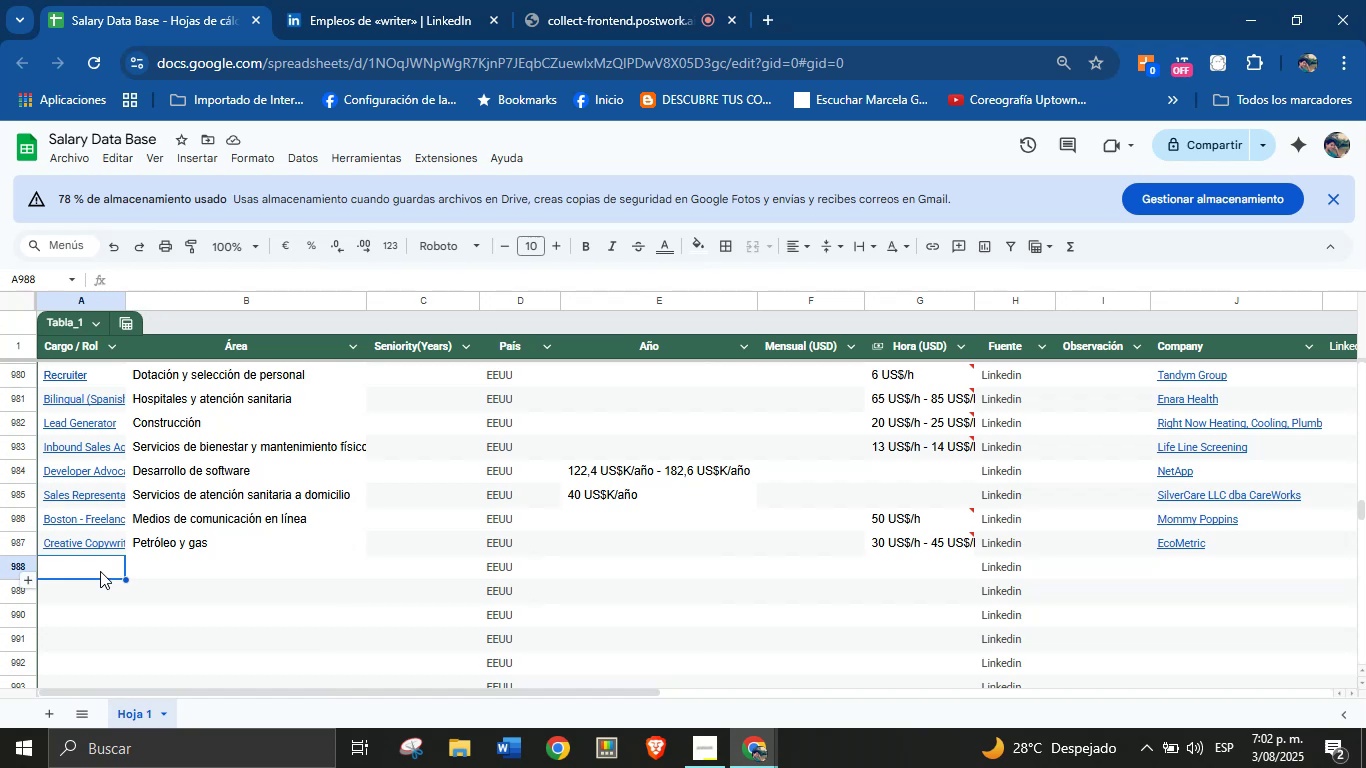 
key(Control+V)
 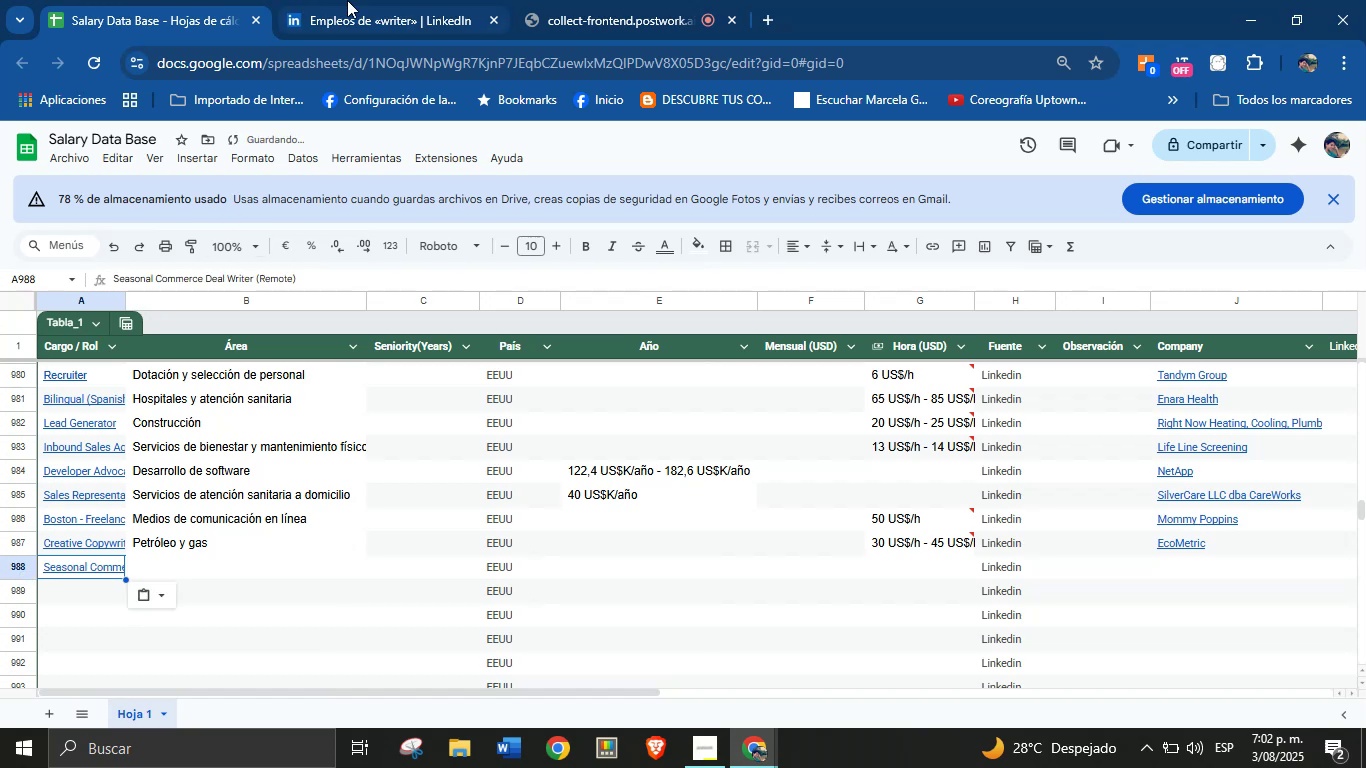 
left_click([348, 0])
 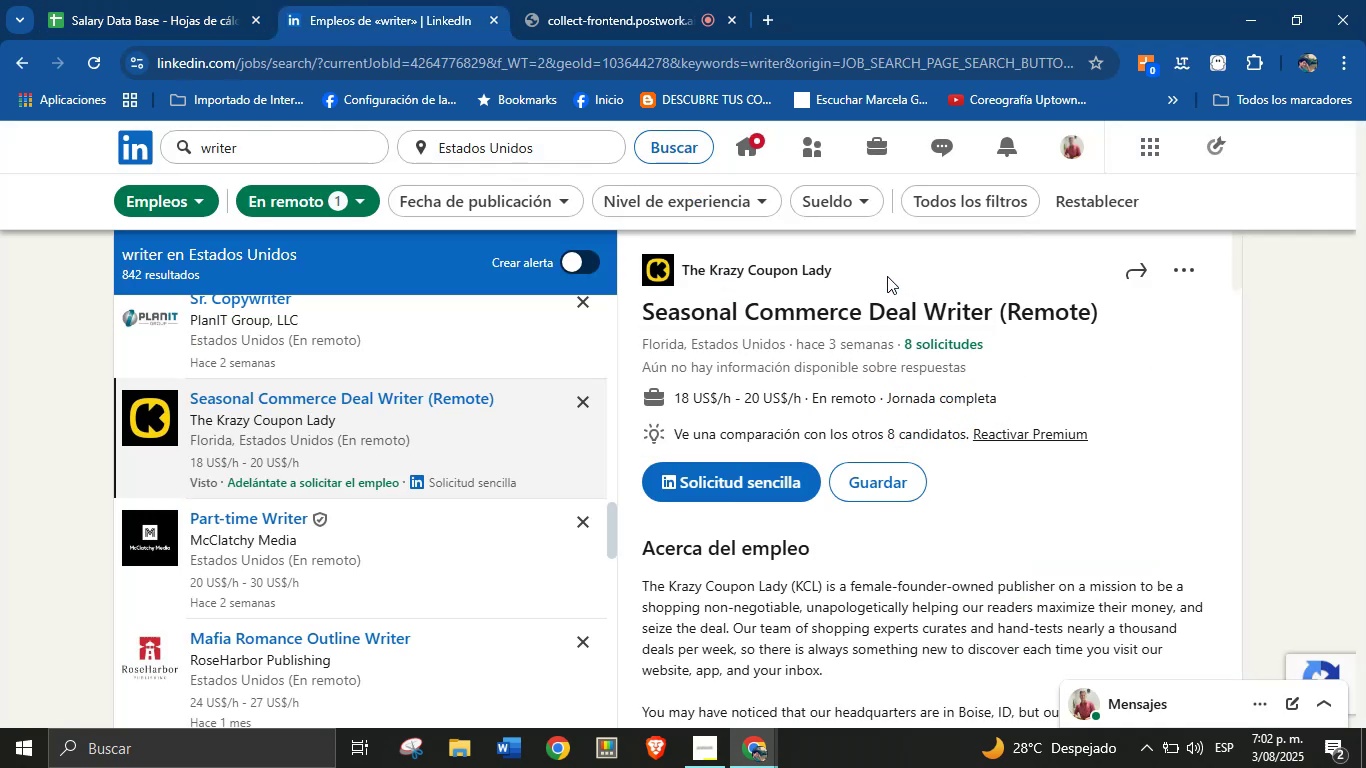 
left_click_drag(start_coordinate=[846, 270], to_coordinate=[682, 272])
 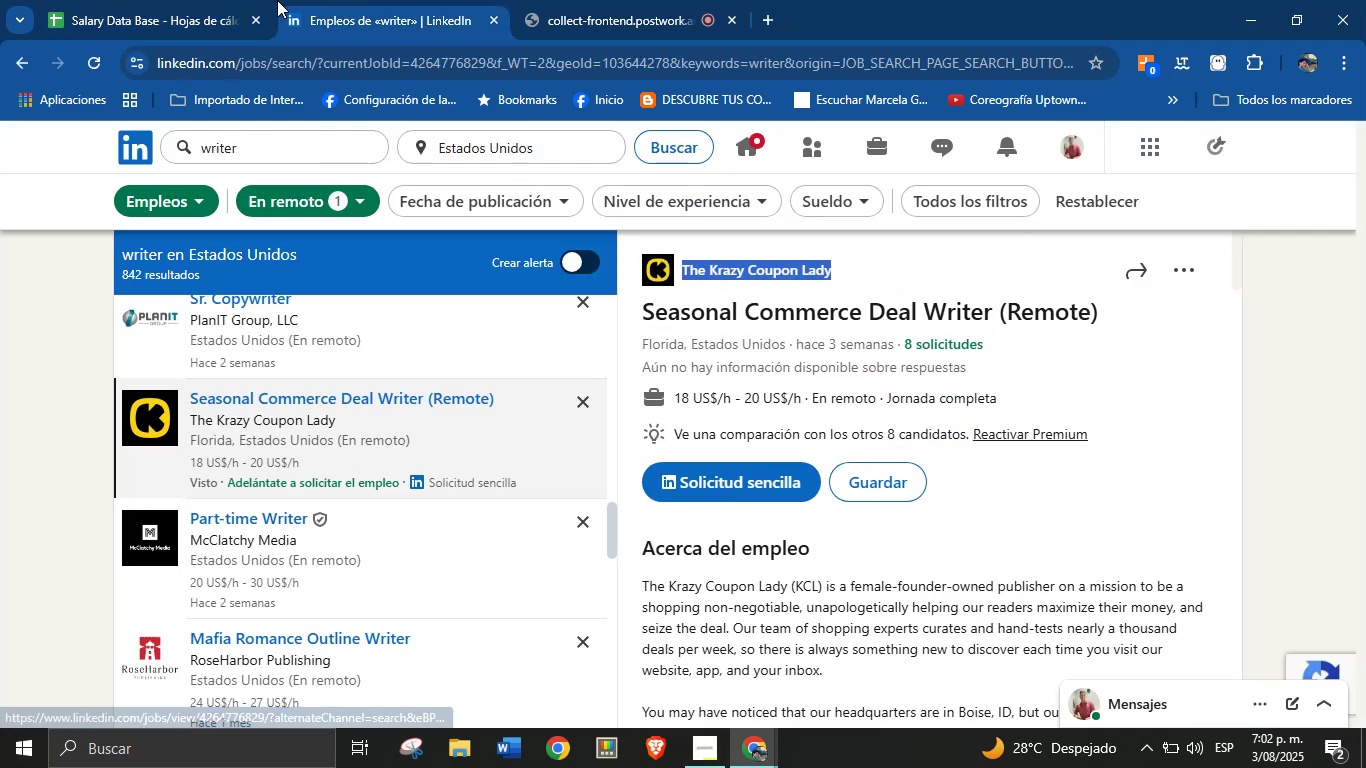 
key(Control+C)
 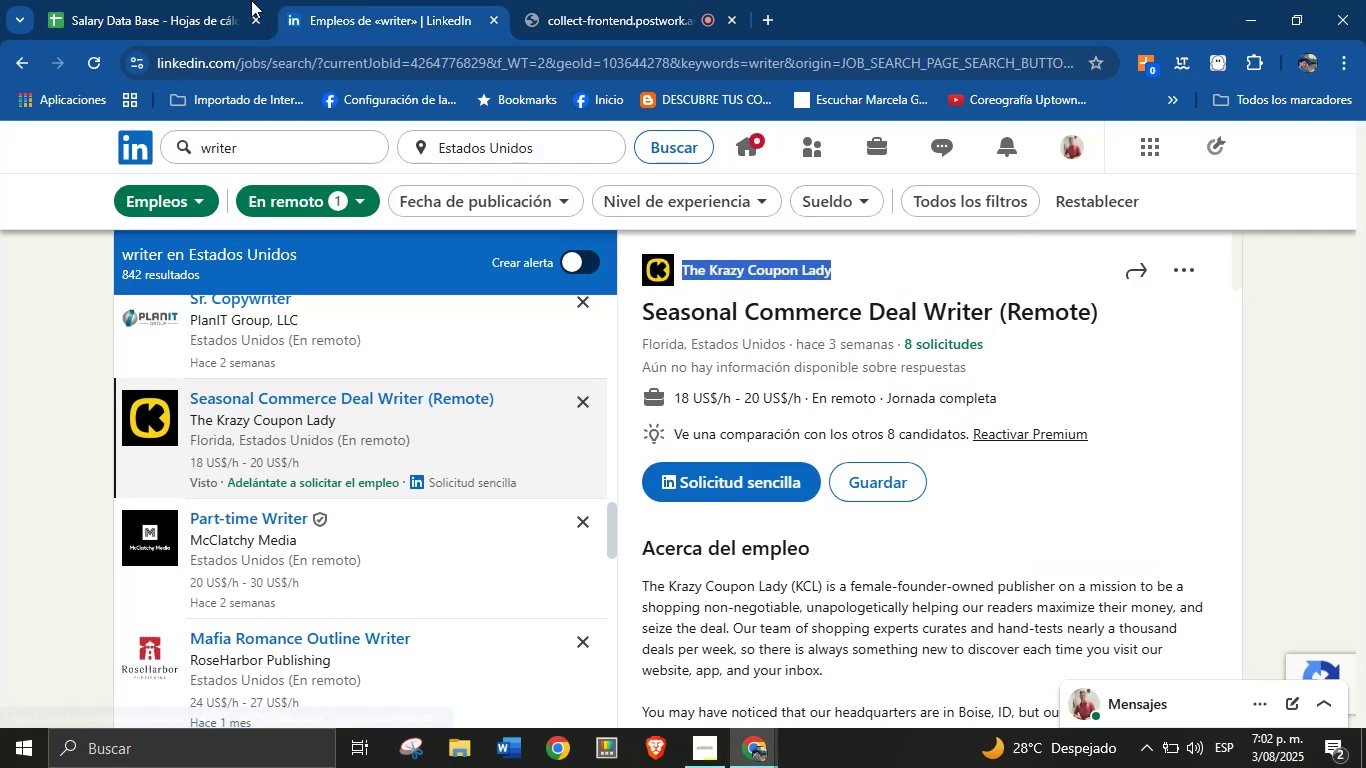 
left_click_drag(start_coordinate=[221, 0], to_coordinate=[214, 0])
 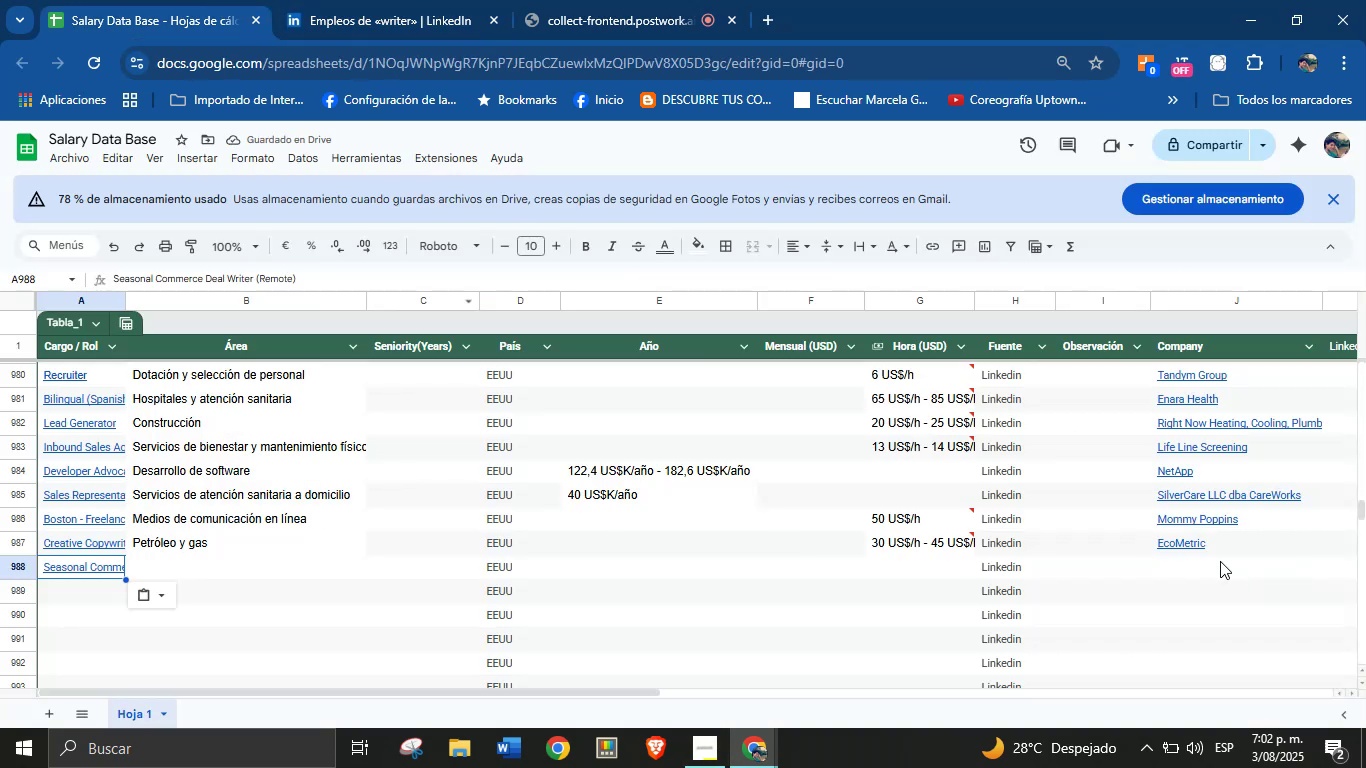 
left_click([1195, 563])
 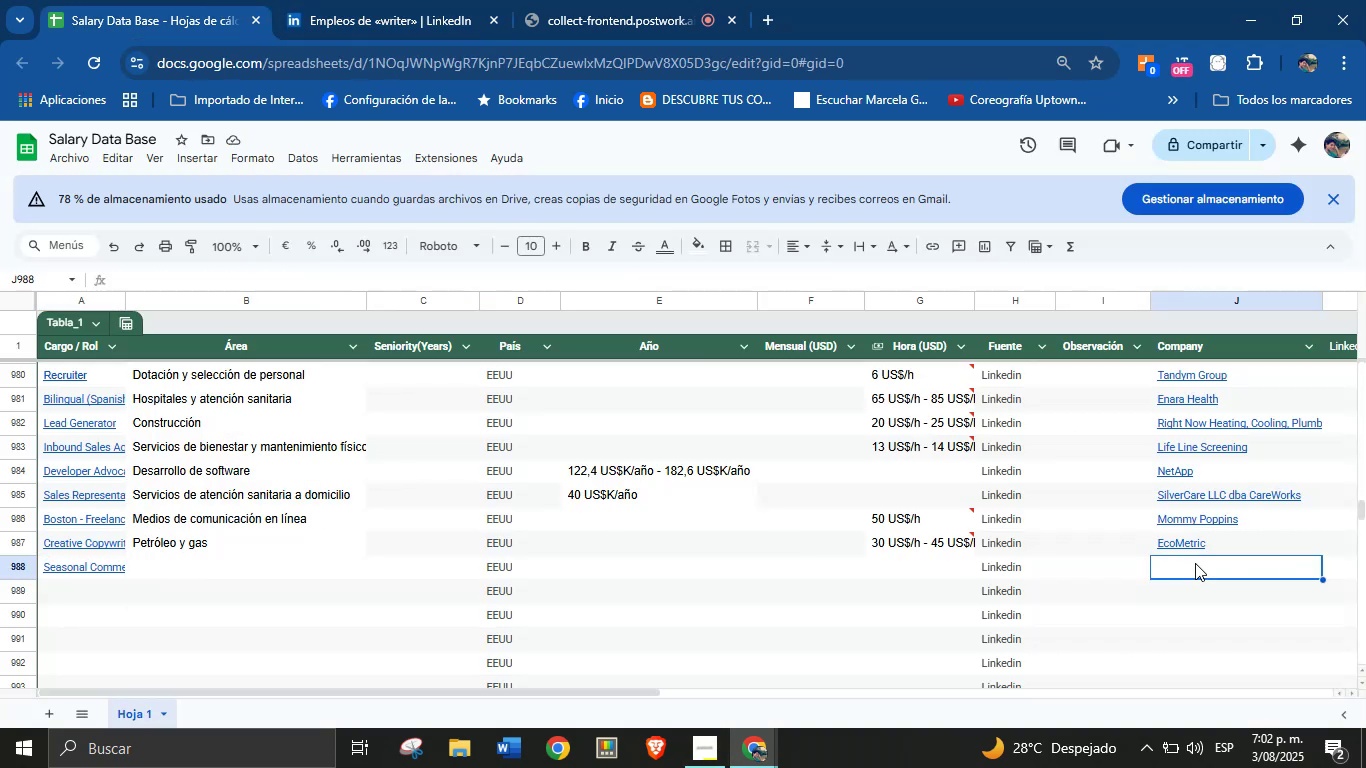 
key(Control+V)
 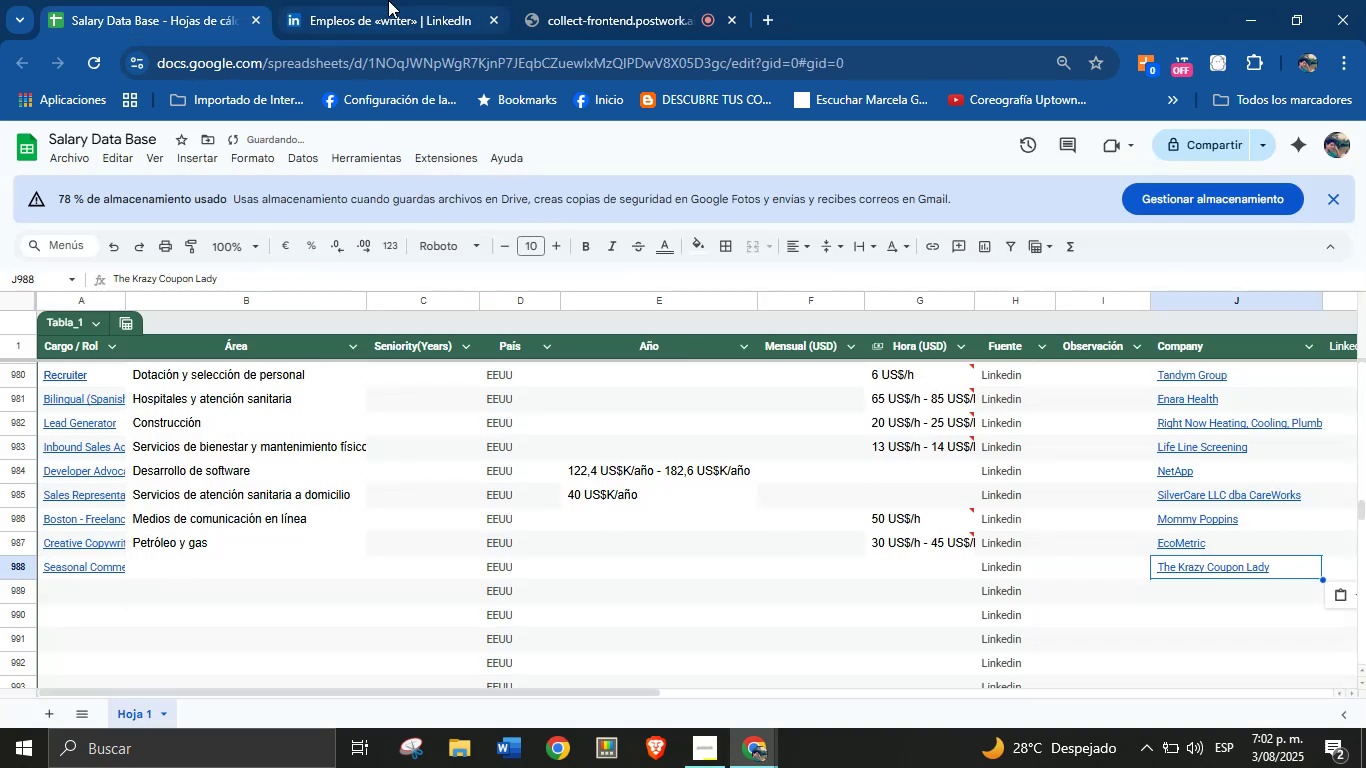 
left_click([388, 0])
 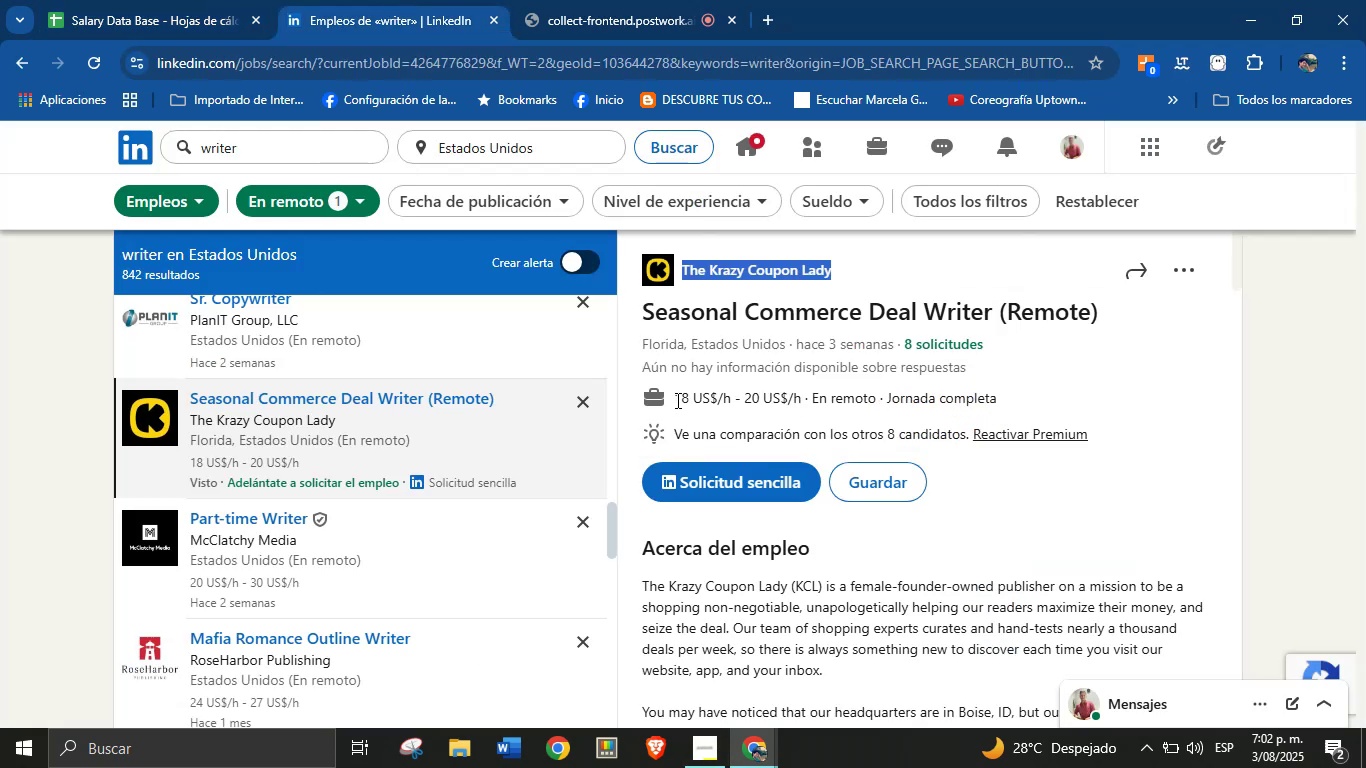 
left_click_drag(start_coordinate=[673, 397], to_coordinate=[802, 399])
 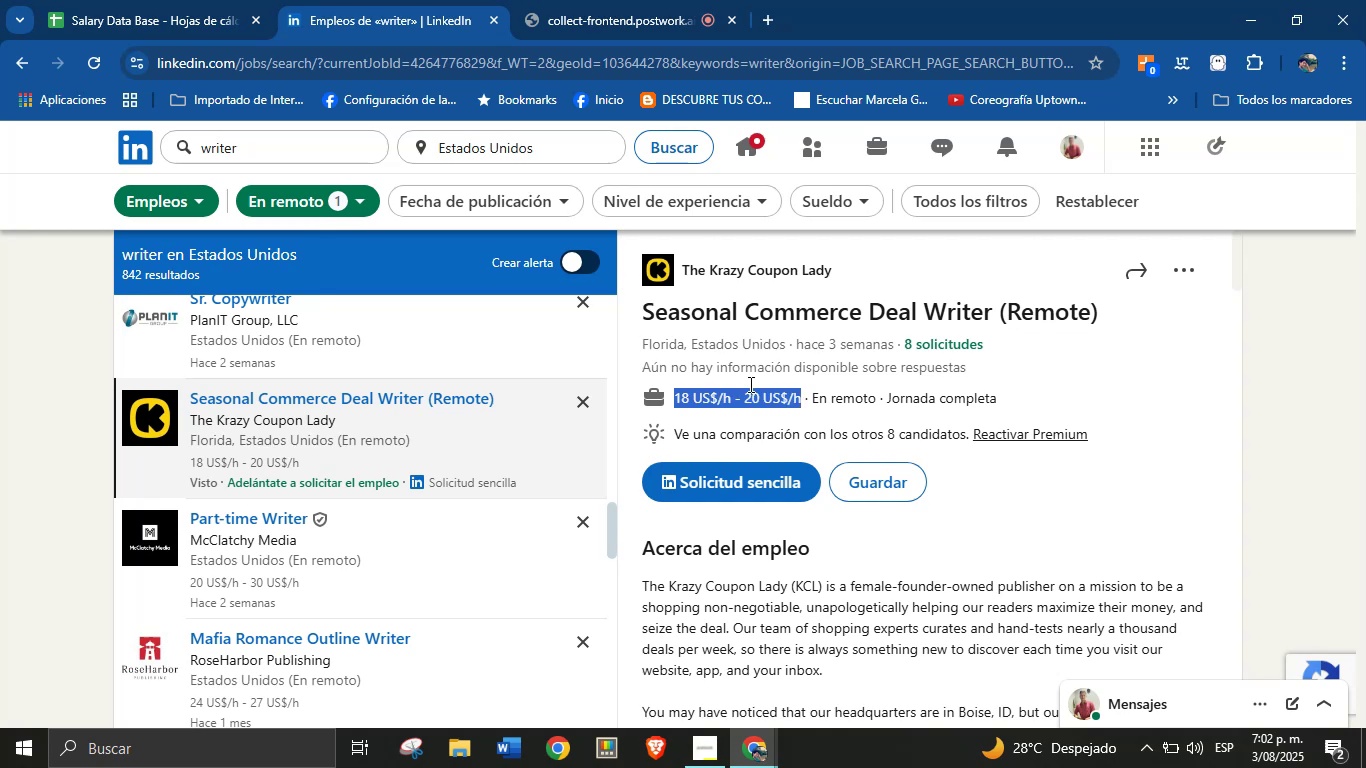 
key(Control+C)
 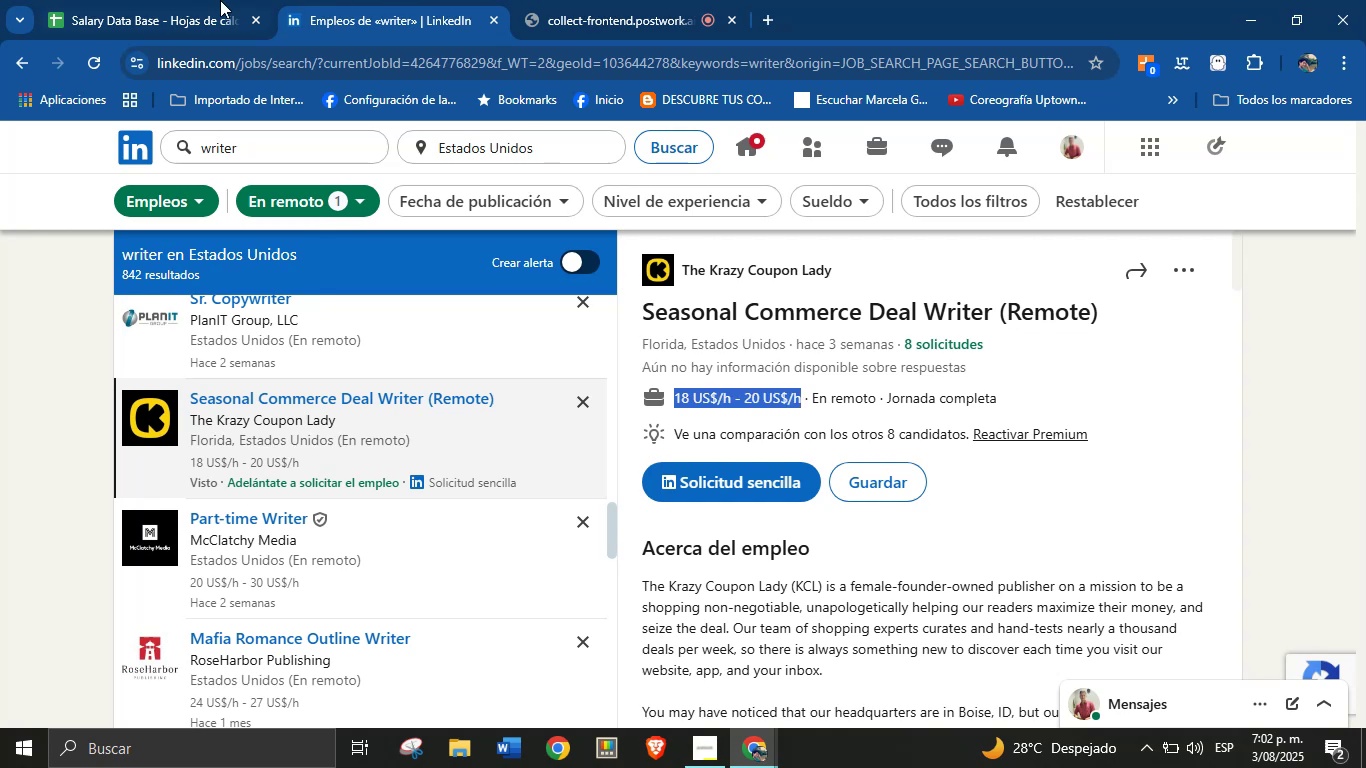 
left_click([218, 0])
 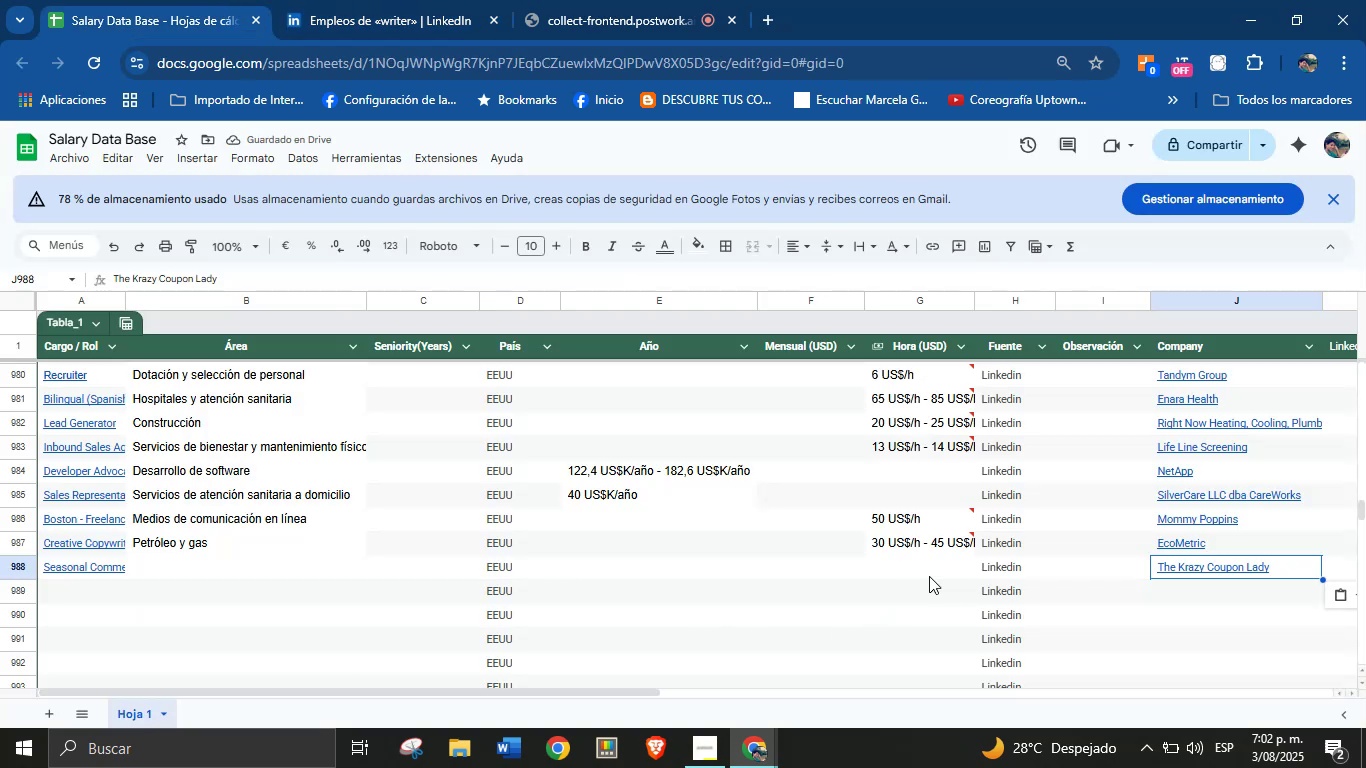 
key(Control+V)
 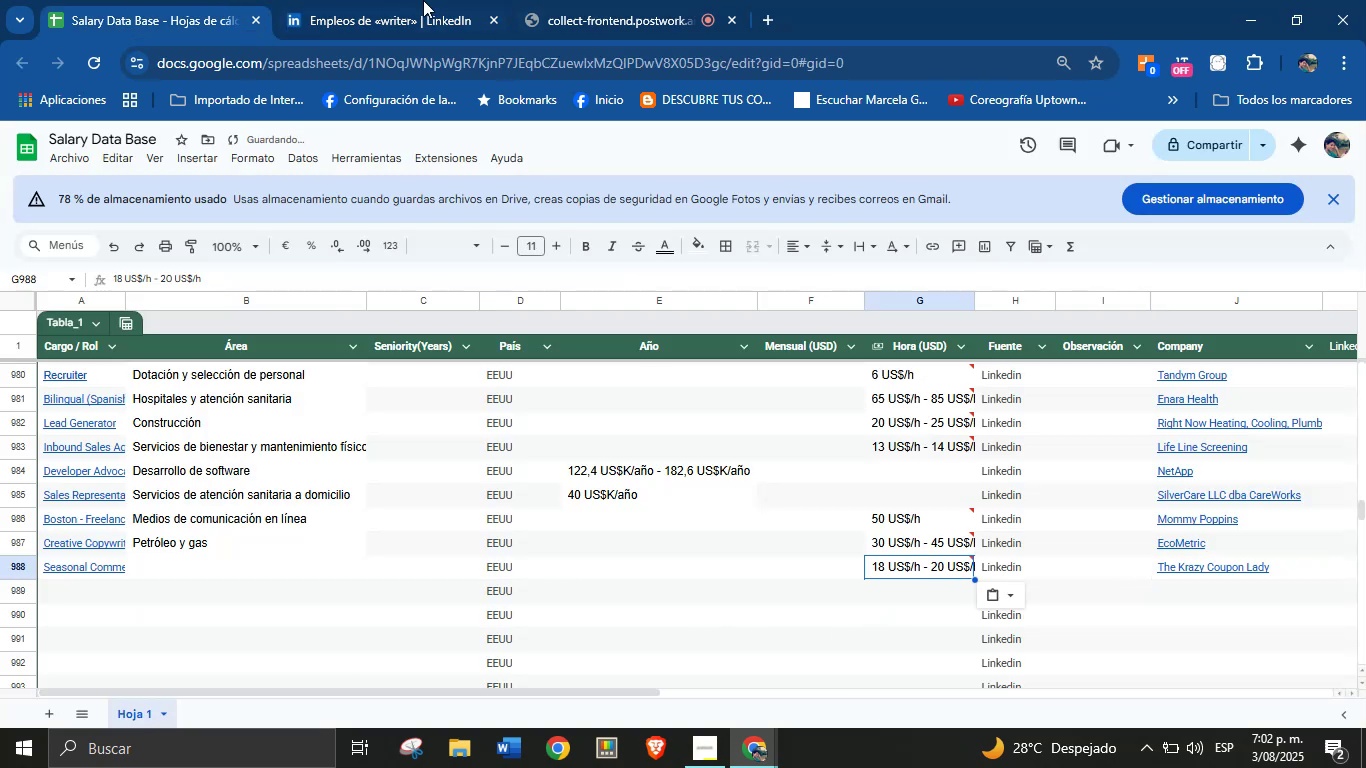 
left_click([404, 0])
 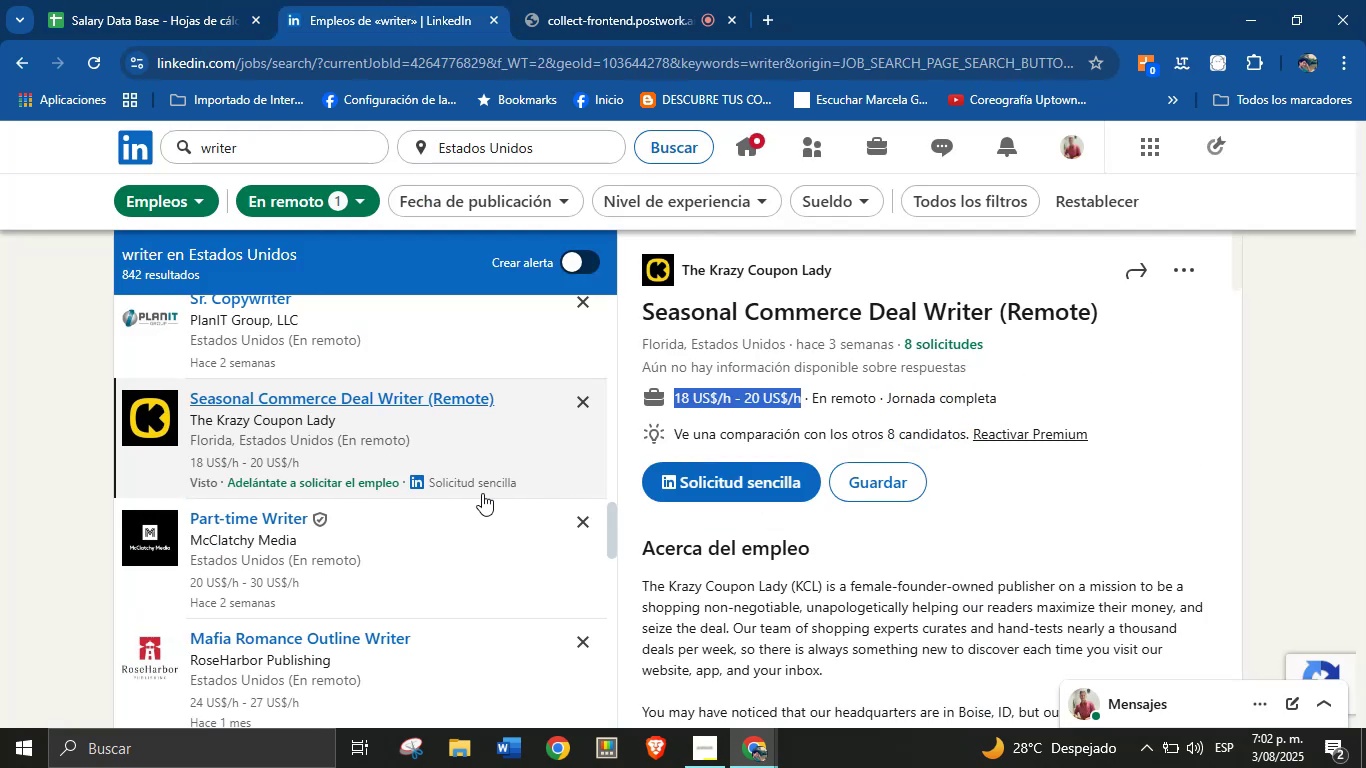 
scroll: coordinate [482, 493], scroll_direction: down, amount: 1.0
 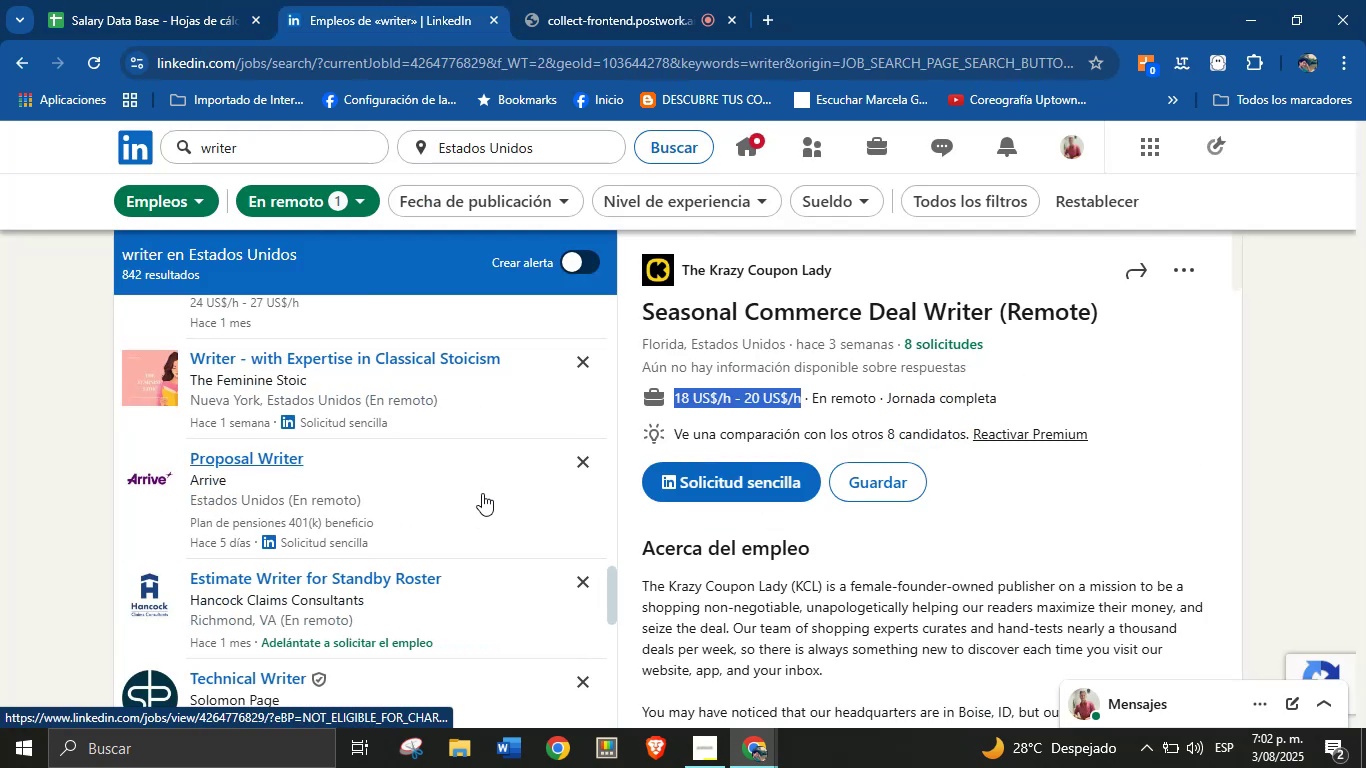 
scroll: coordinate [482, 493], scroll_direction: up, amount: 2.0
 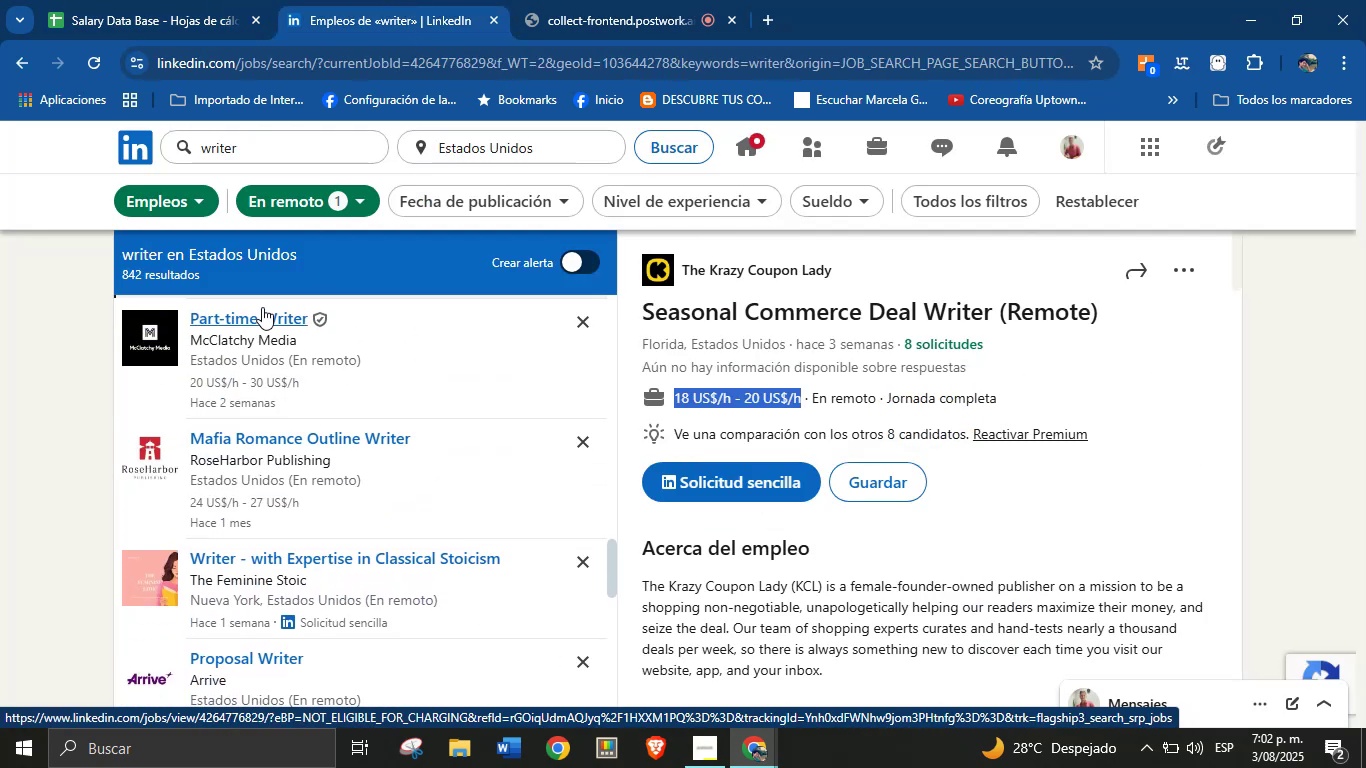 
left_click([261, 308])
 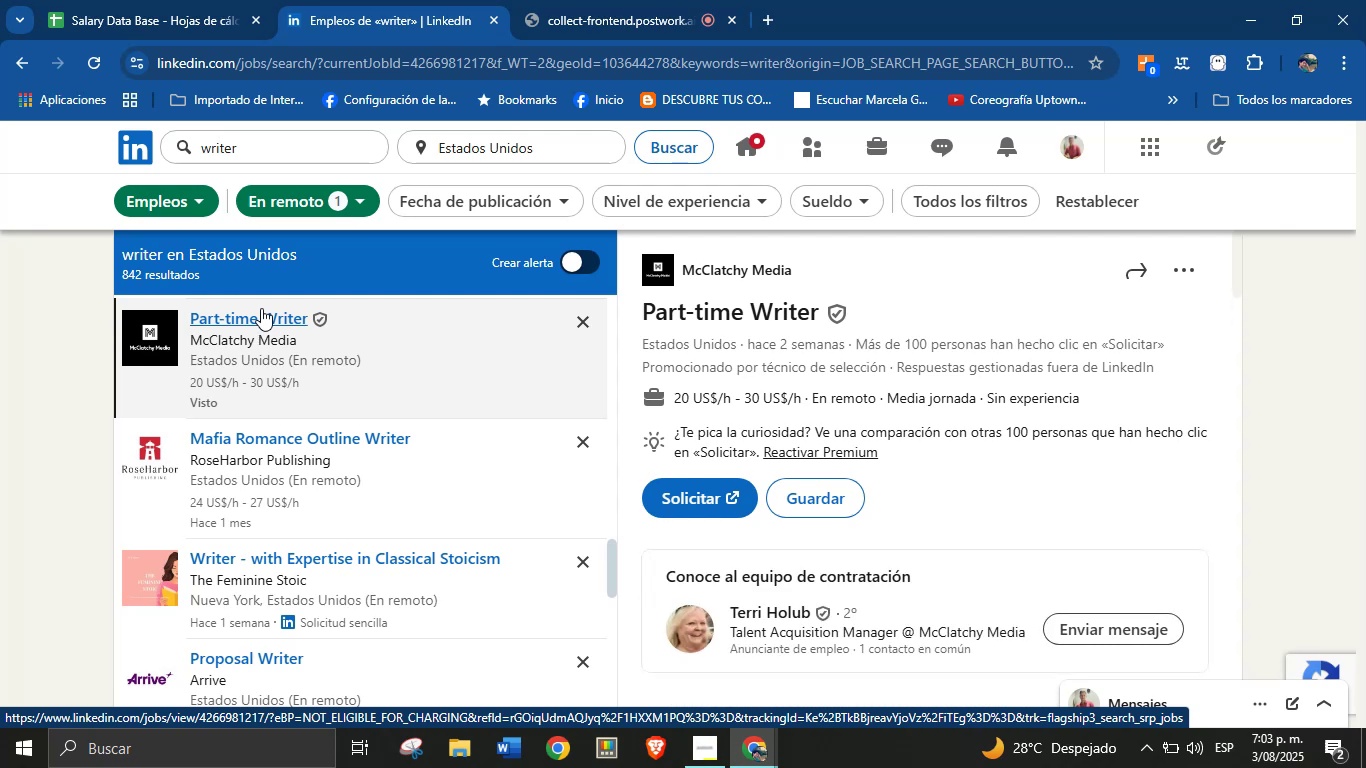 
left_click_drag(start_coordinate=[858, 297], to_coordinate=[656, 301])
 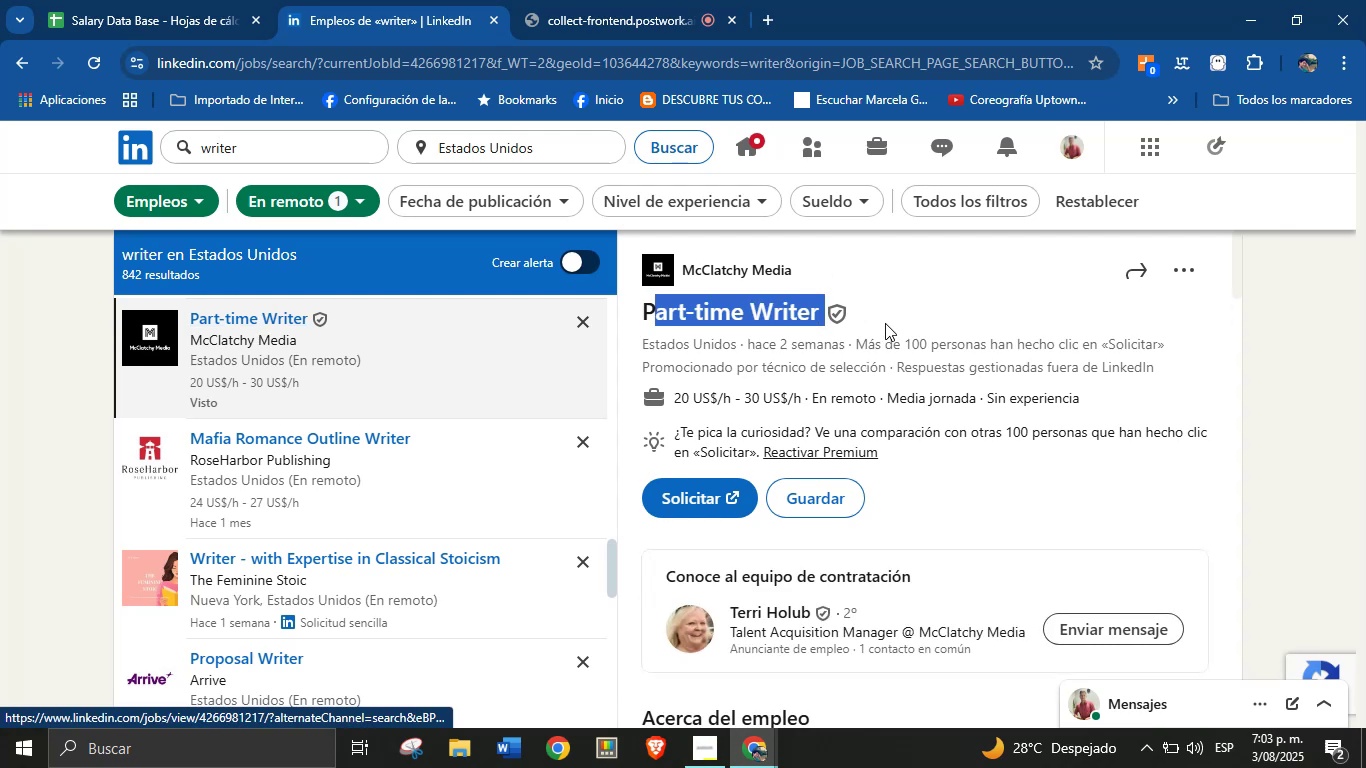 
left_click([885, 323])
 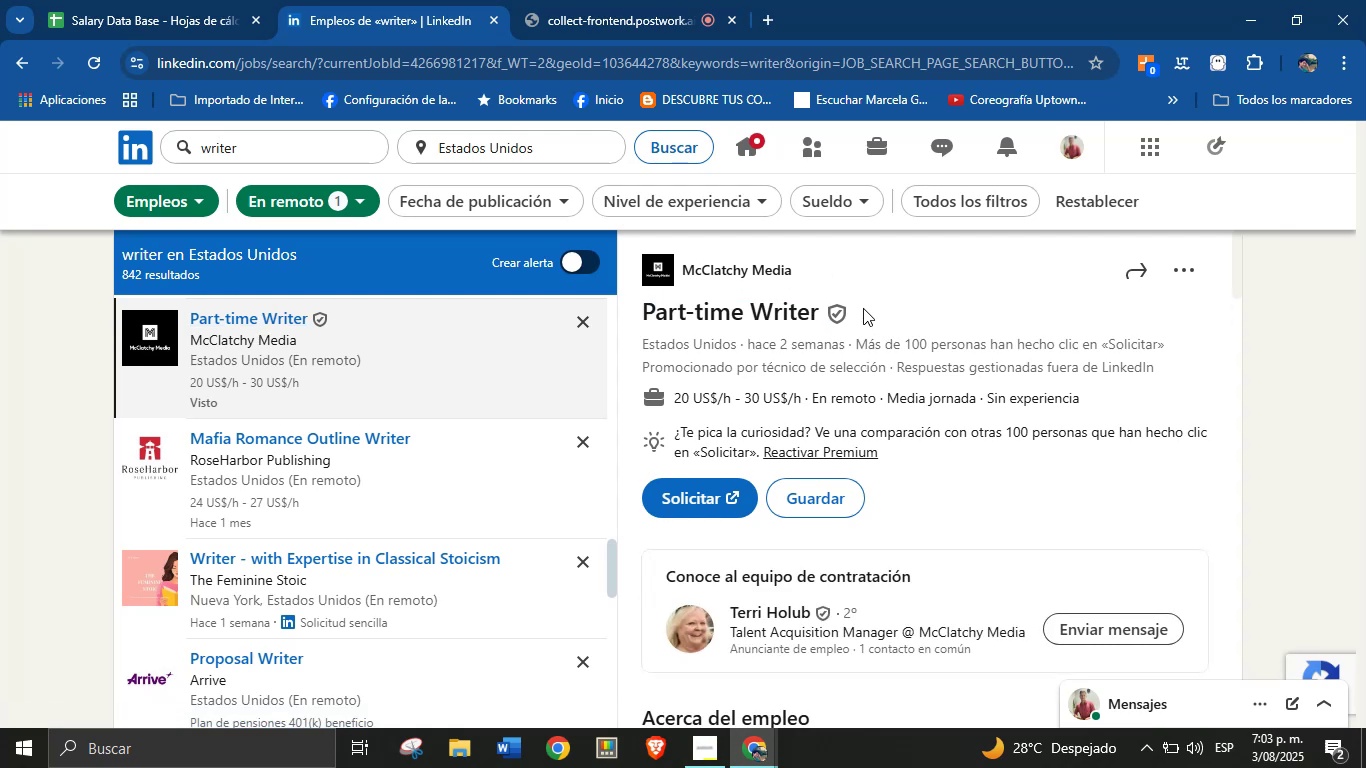 
left_click_drag(start_coordinate=[875, 308], to_coordinate=[646, 310])
 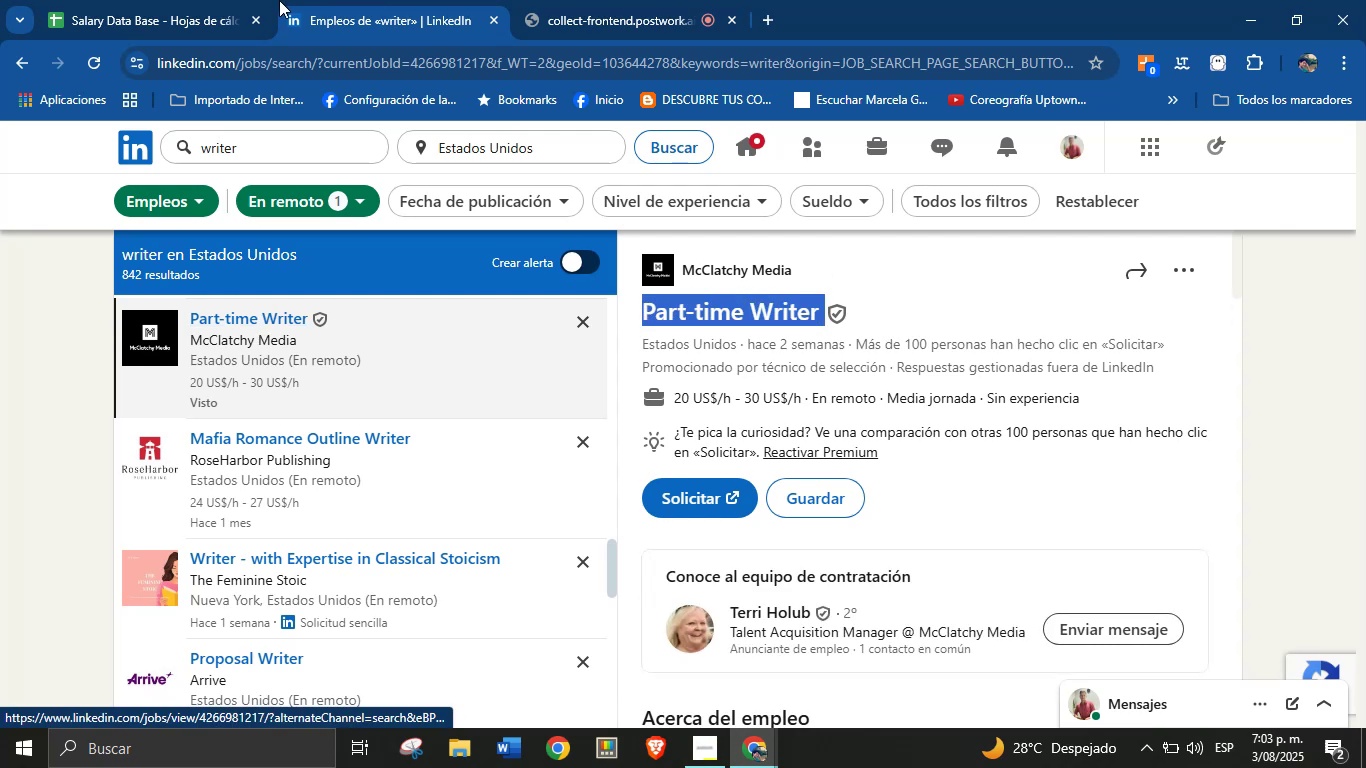 
key(Control+C)
 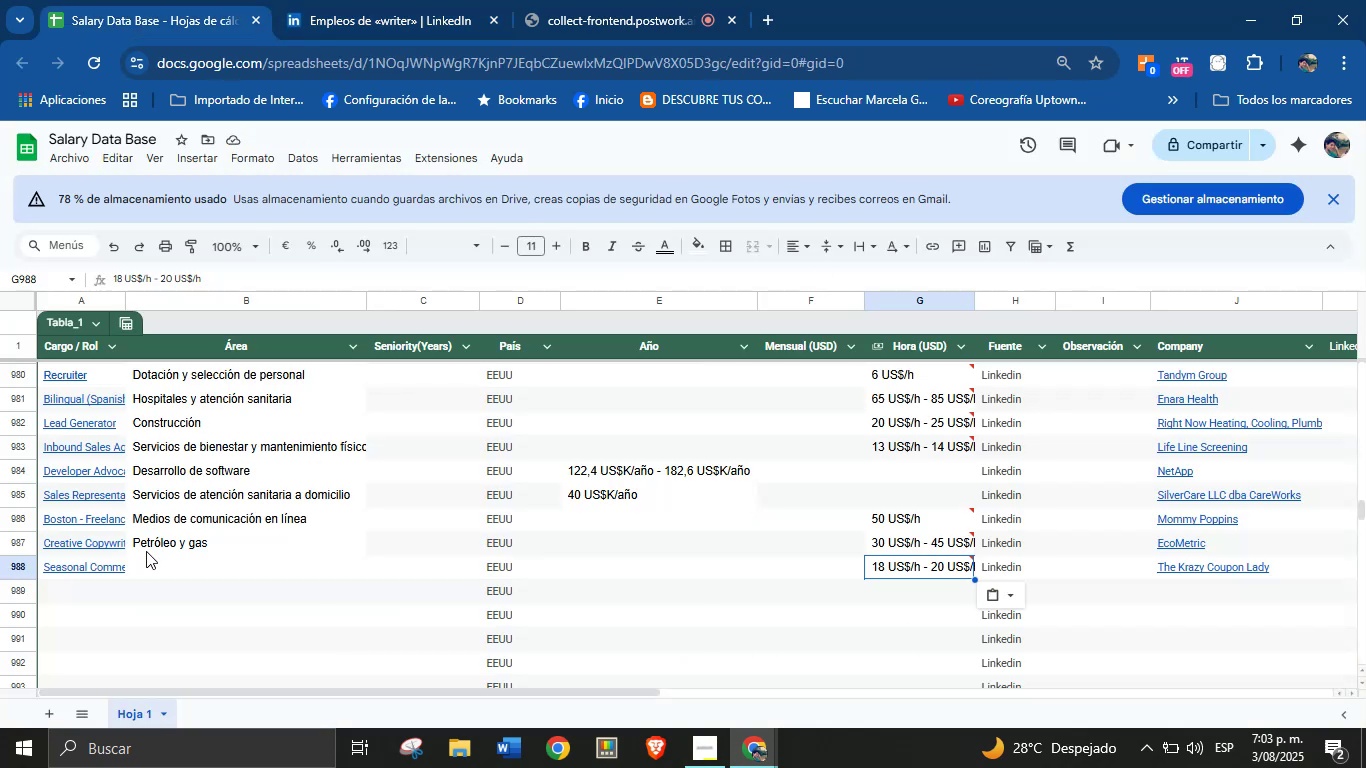 
left_click([210, 571])
 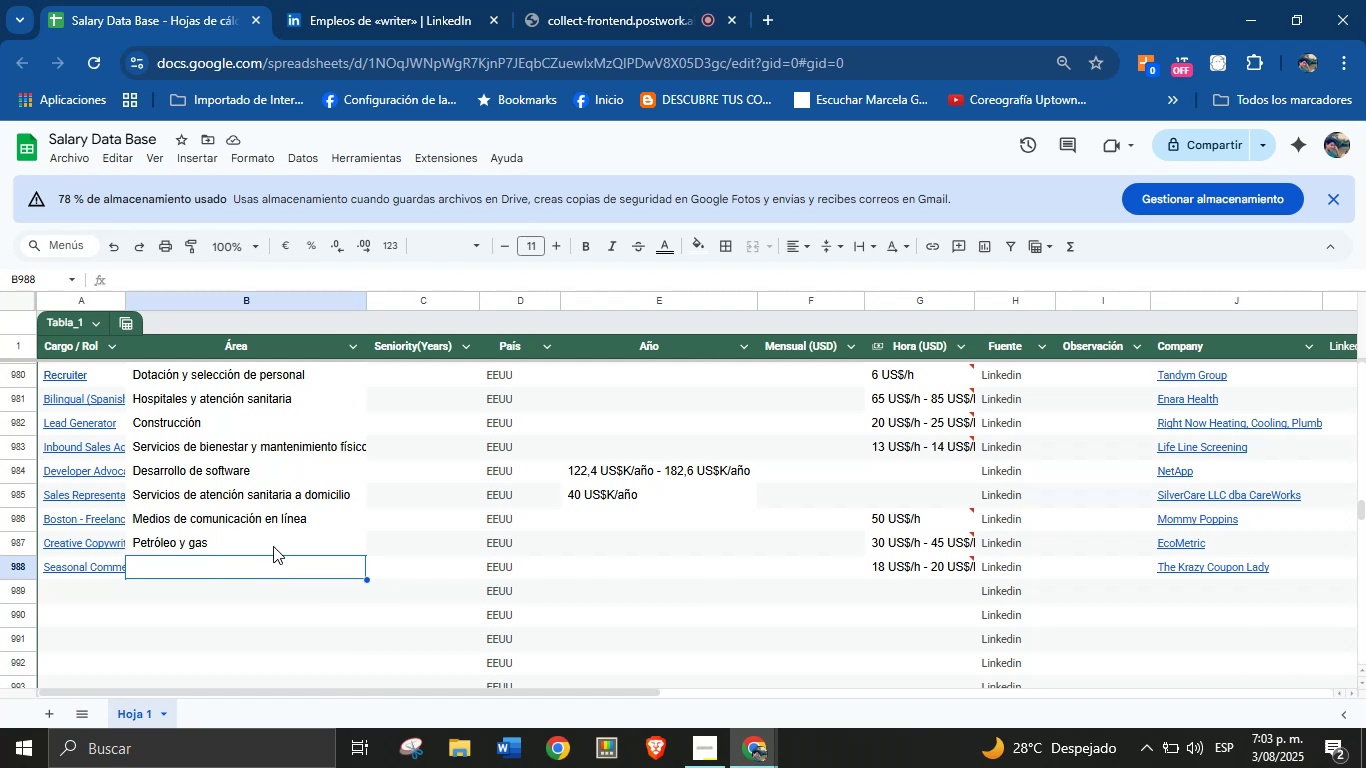 
left_click([401, 0])
 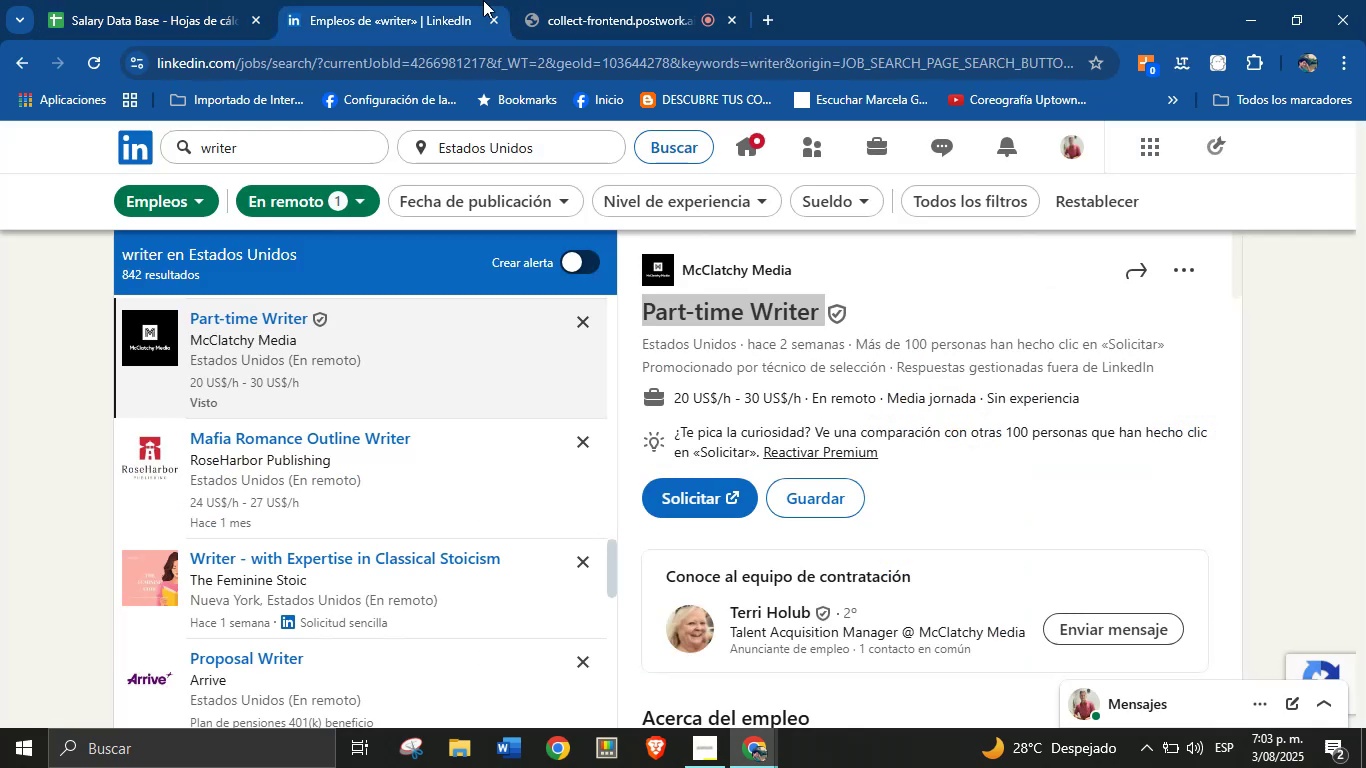 
wait(5.23)
 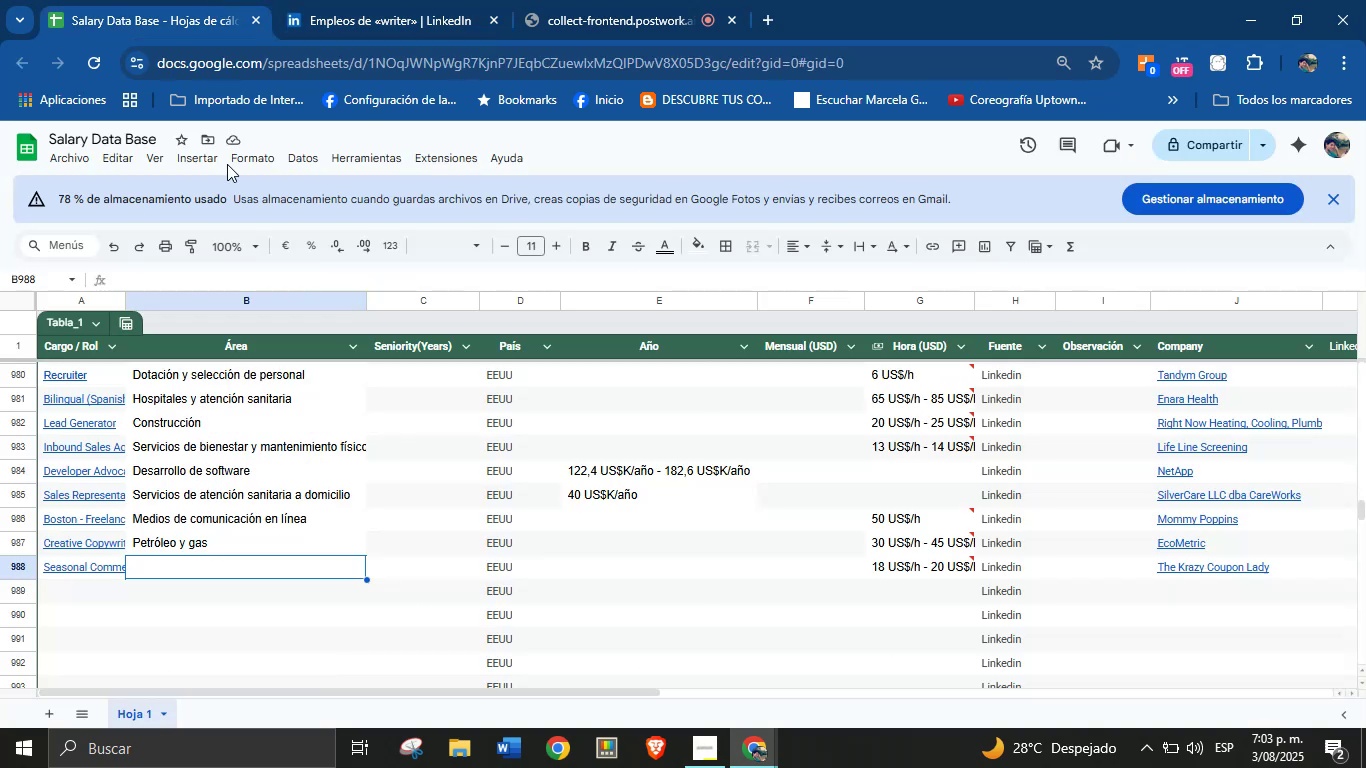 
scroll: coordinate [373, 464], scroll_direction: up, amount: 1.0
 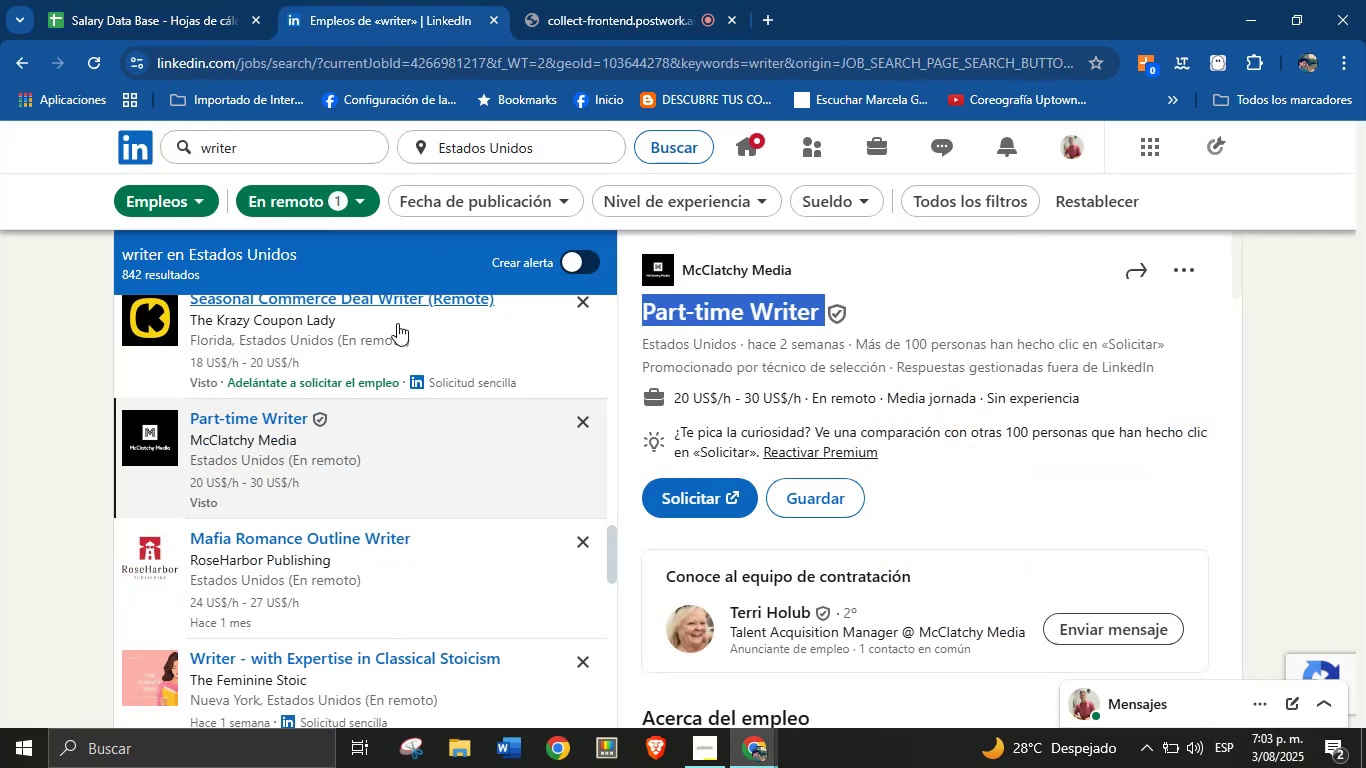 
left_click([410, 307])
 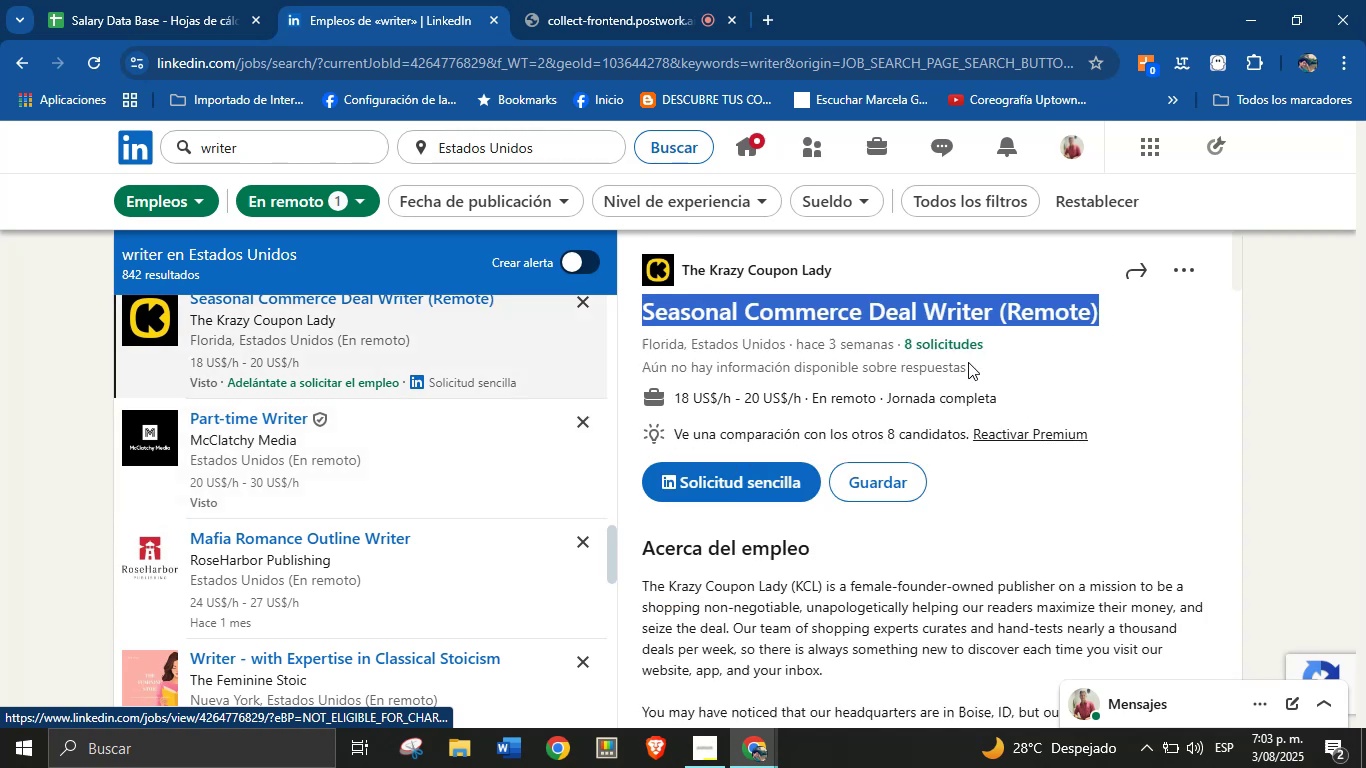 
scroll: coordinate [748, 537], scroll_direction: down, amount: 35.0
 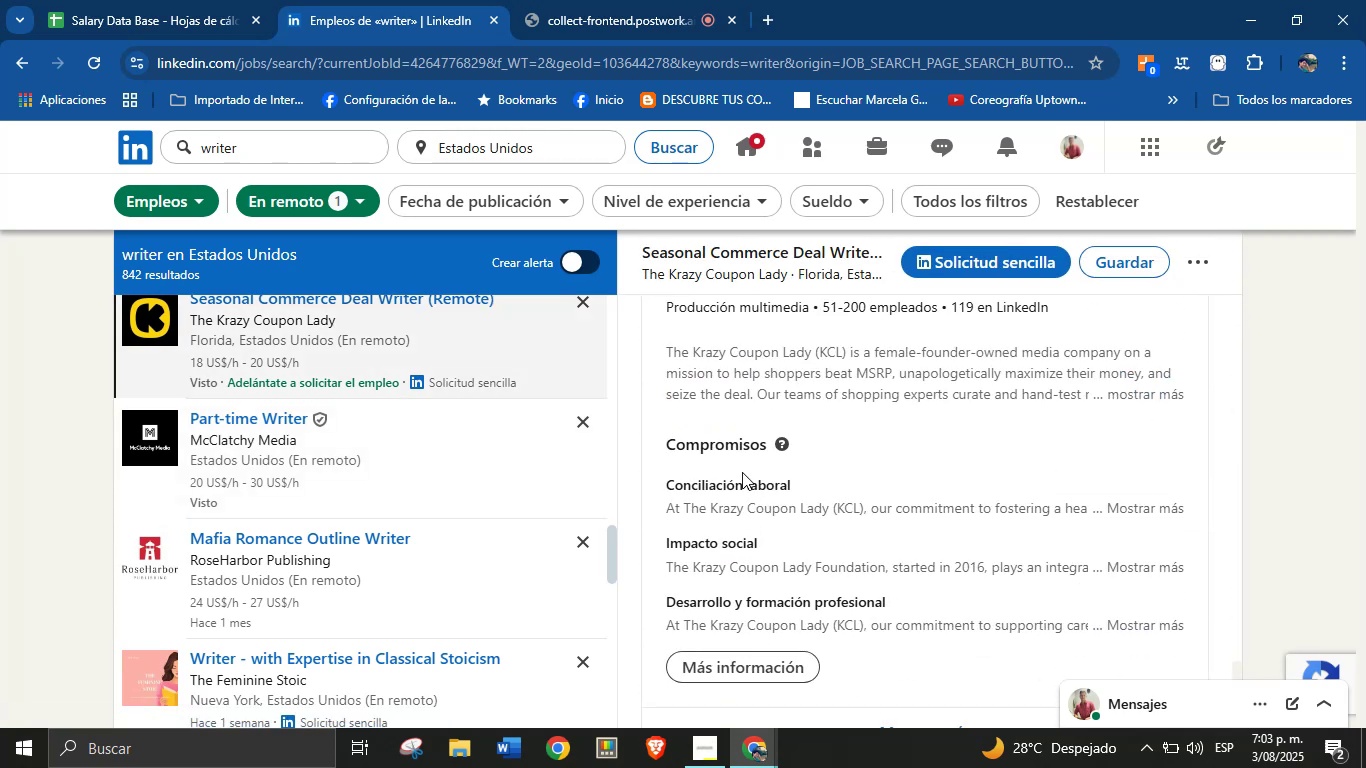 
scroll: coordinate [742, 472], scroll_direction: up, amount: 2.0
 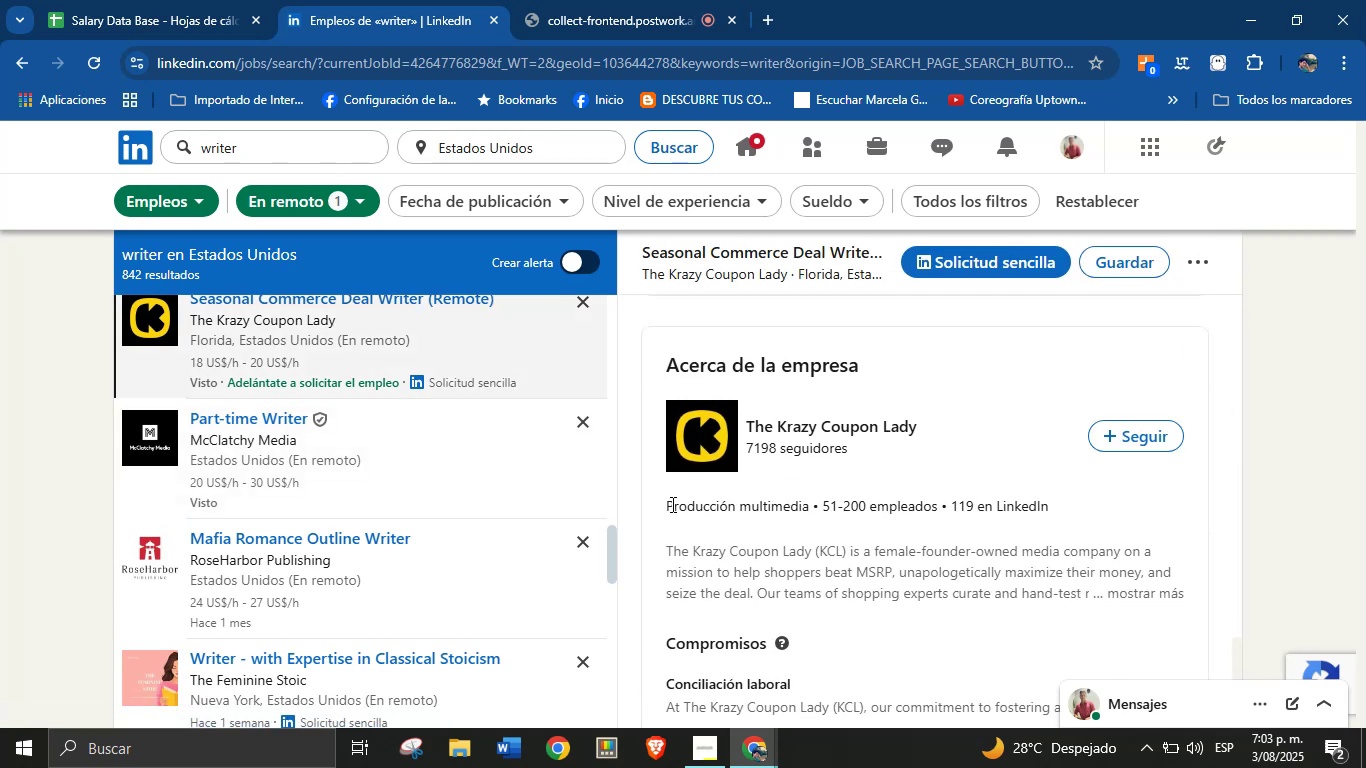 
left_click_drag(start_coordinate=[670, 505], to_coordinate=[827, 522])
 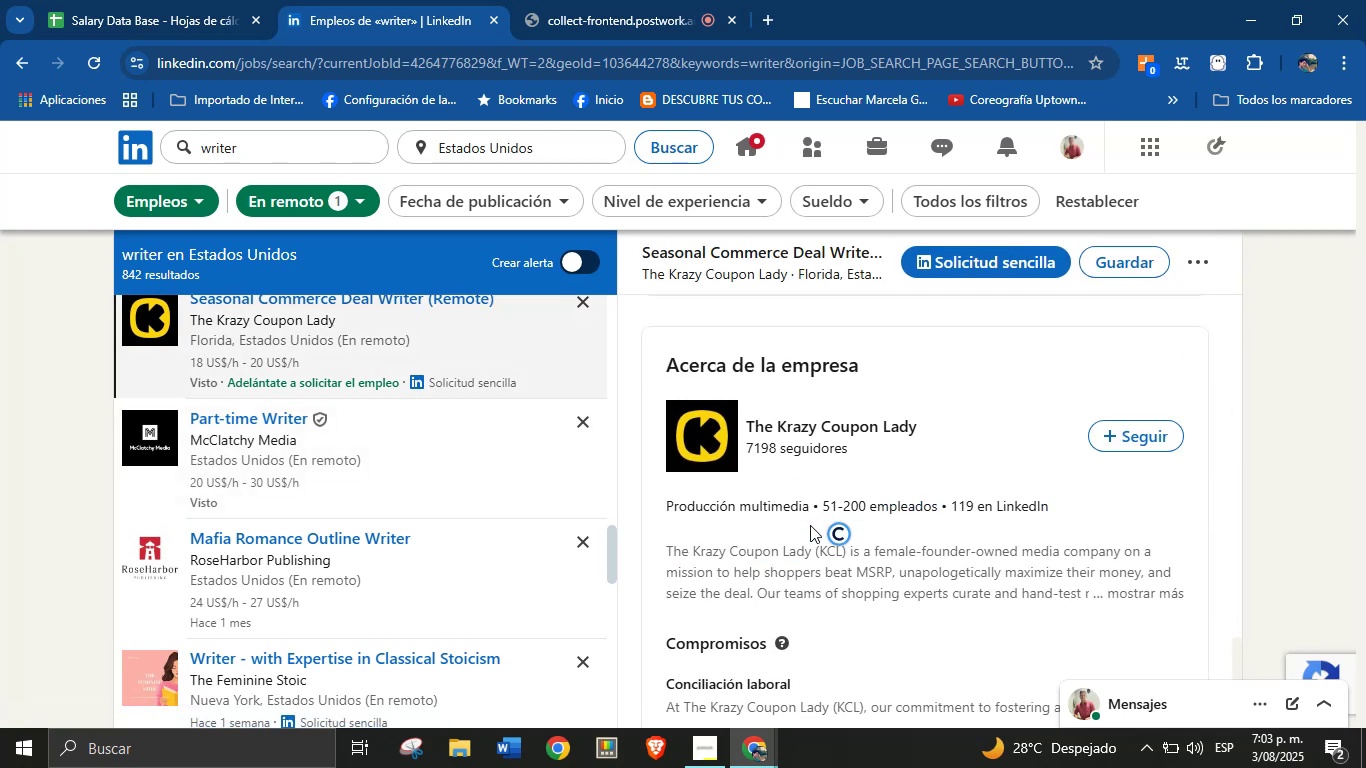 
left_click([819, 525])
 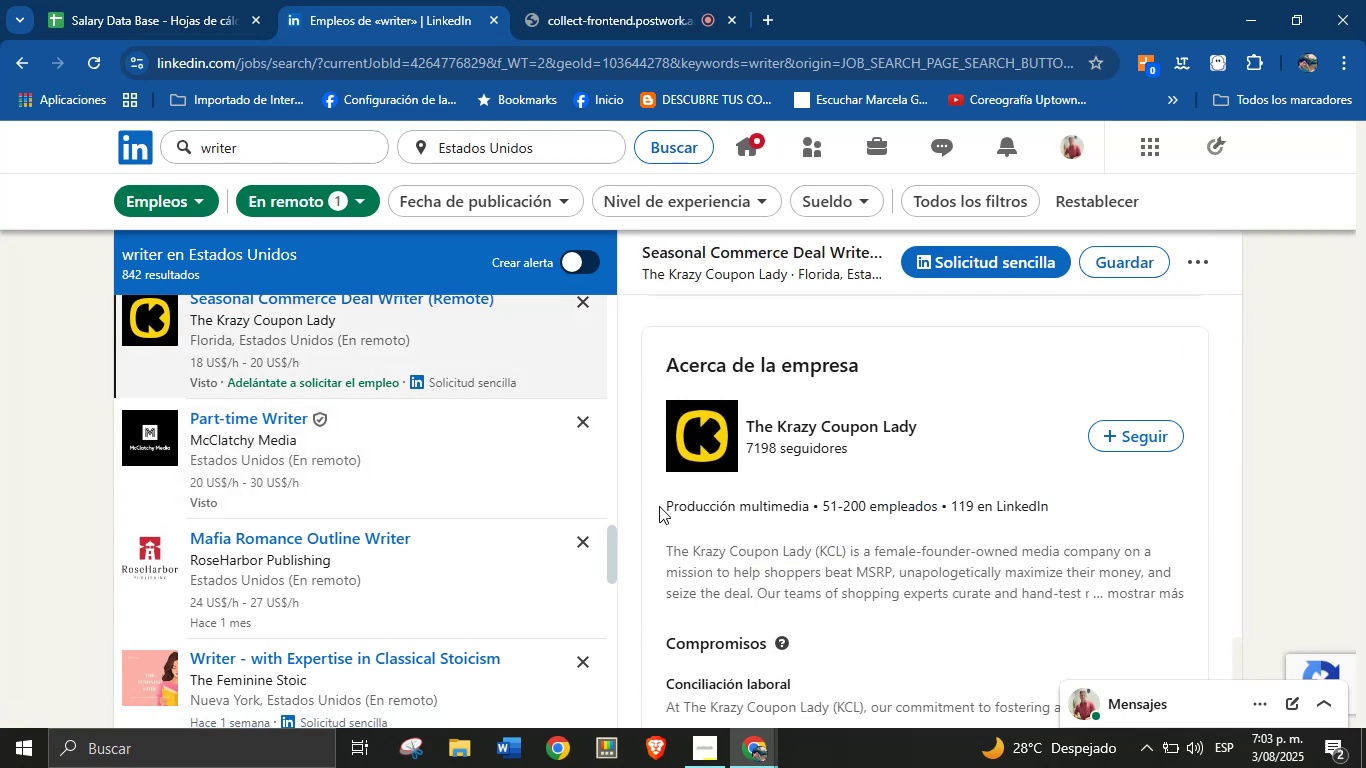 
left_click_drag(start_coordinate=[659, 506], to_coordinate=[817, 506])
 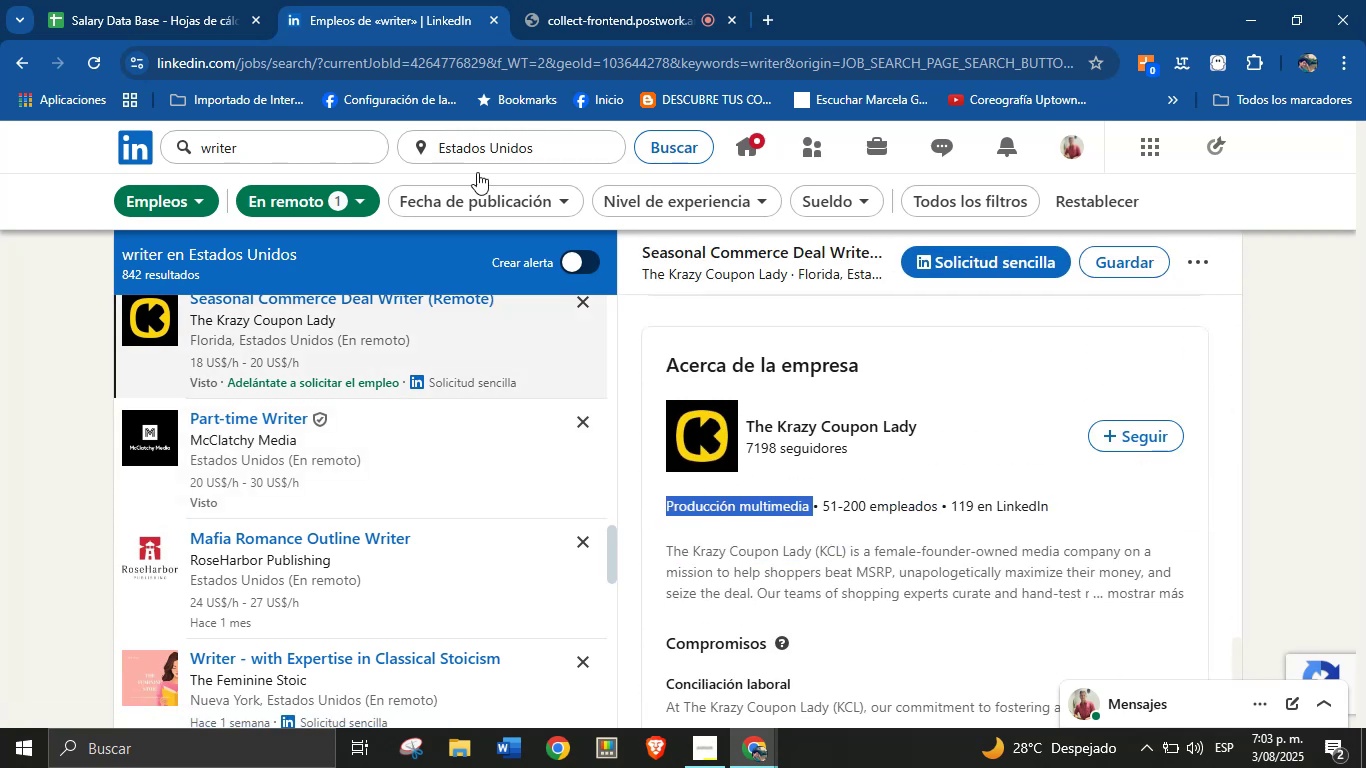 
key(Control+C)
 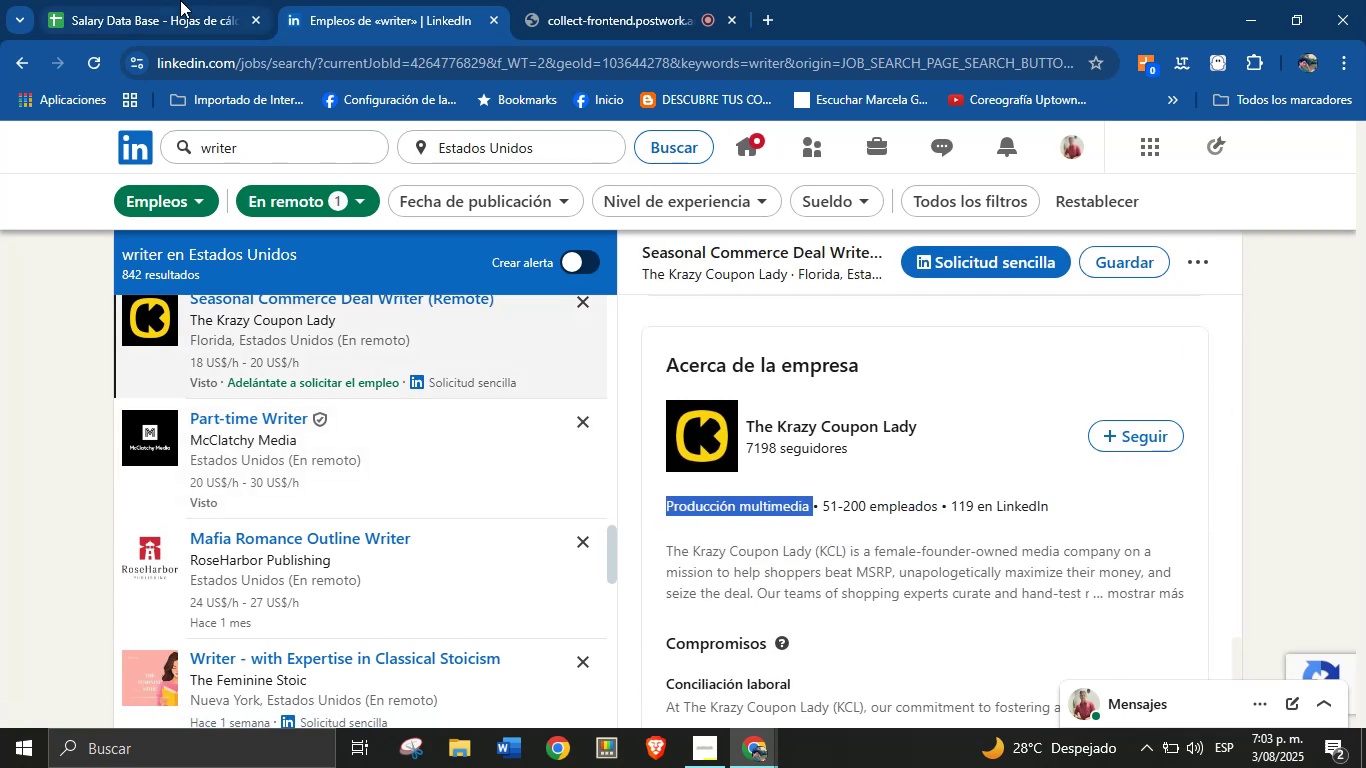 
left_click([180, 0])
 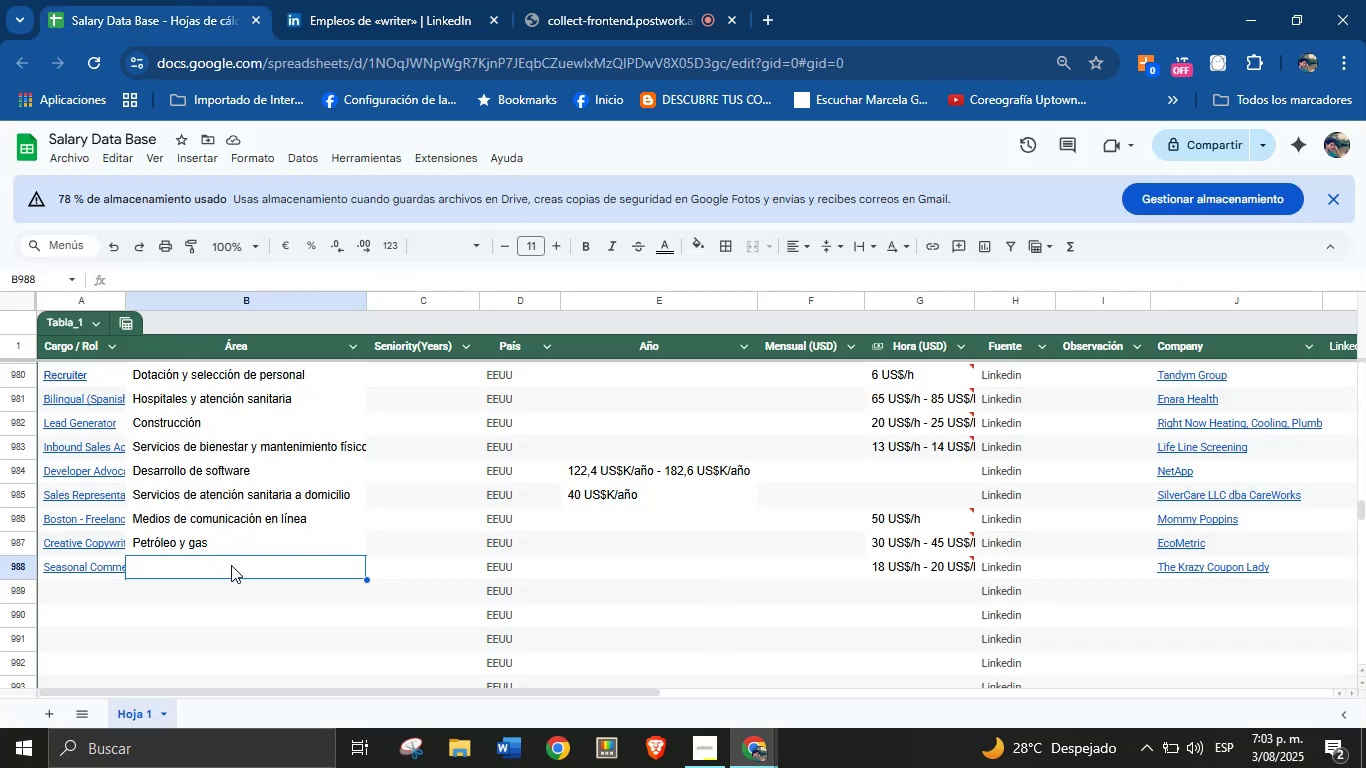 
left_click([231, 571])
 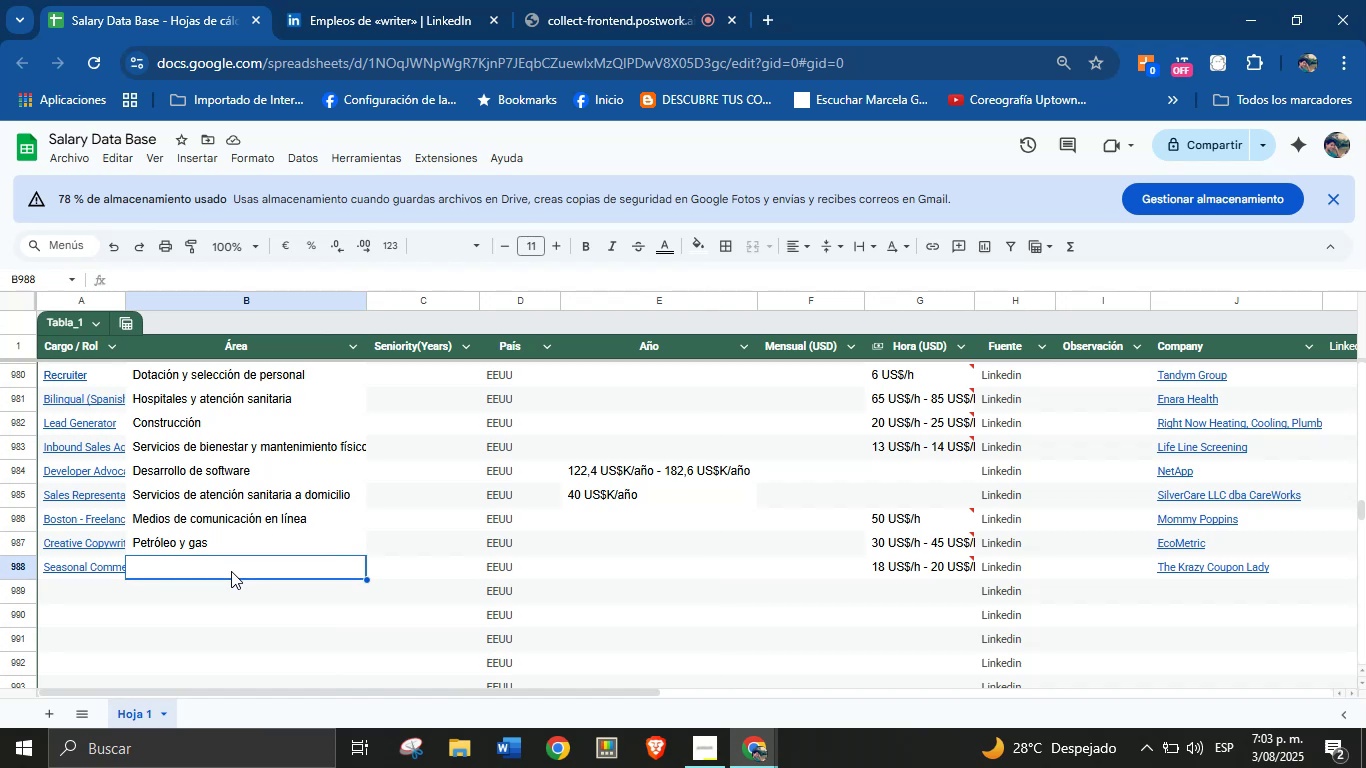 
key(Control+V)
 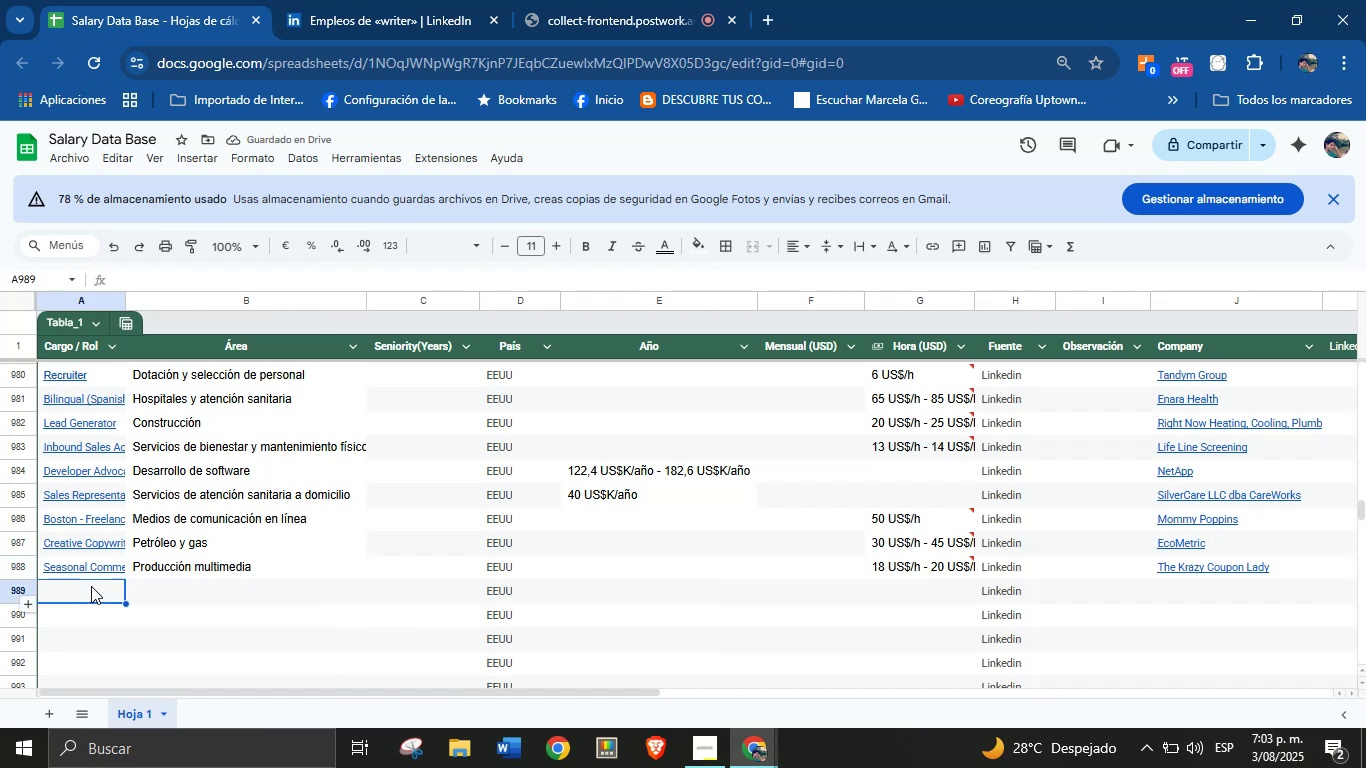 
left_click([446, 0])
 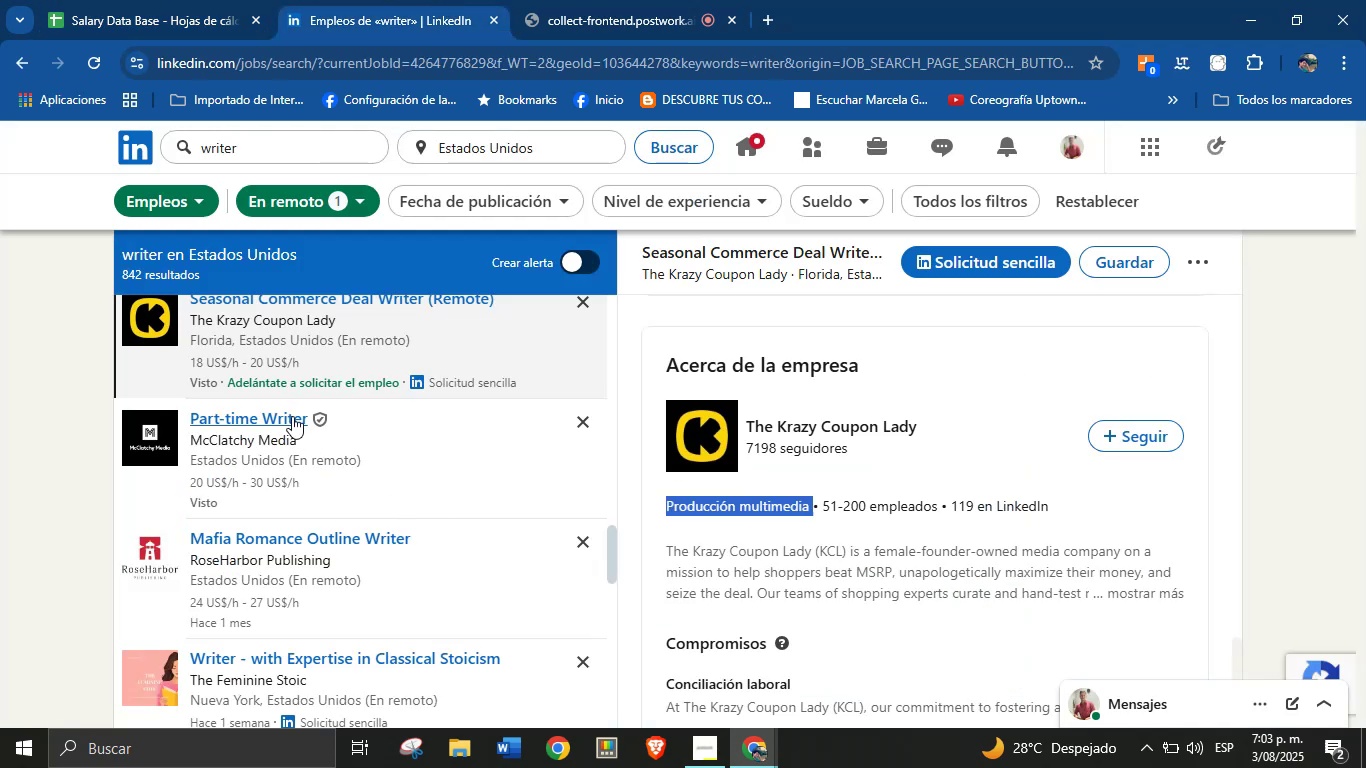 
left_click([292, 415])
 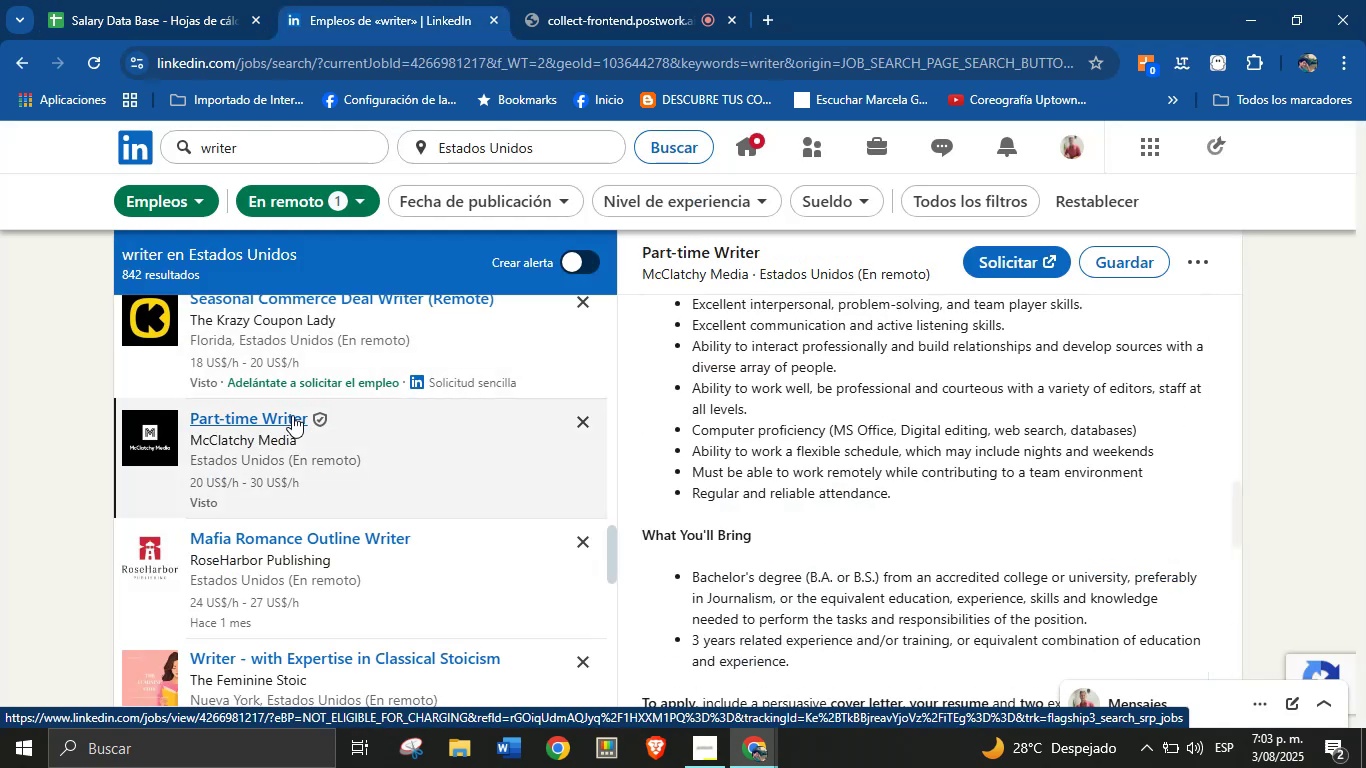 
scroll: coordinate [884, 578], scroll_direction: up, amount: 12.0
 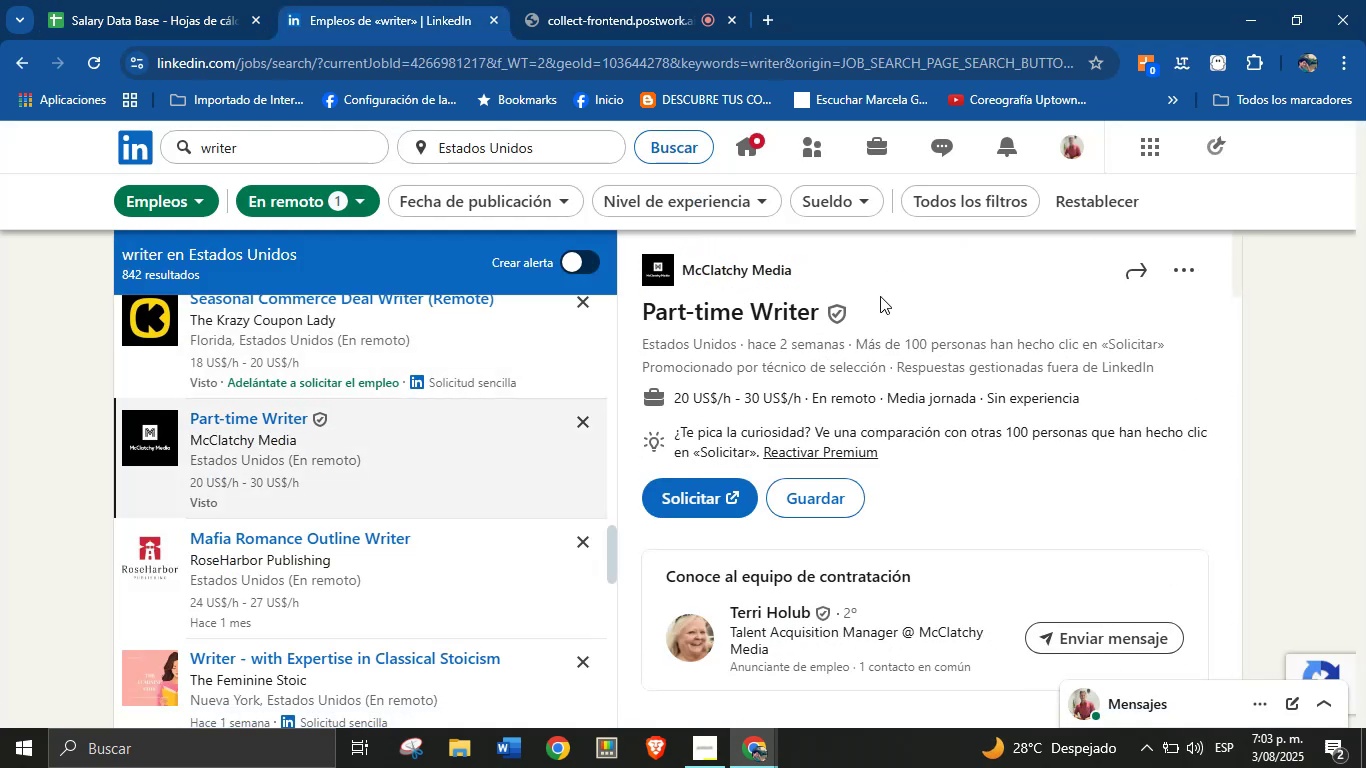 
left_click_drag(start_coordinate=[878, 298], to_coordinate=[642, 317])
 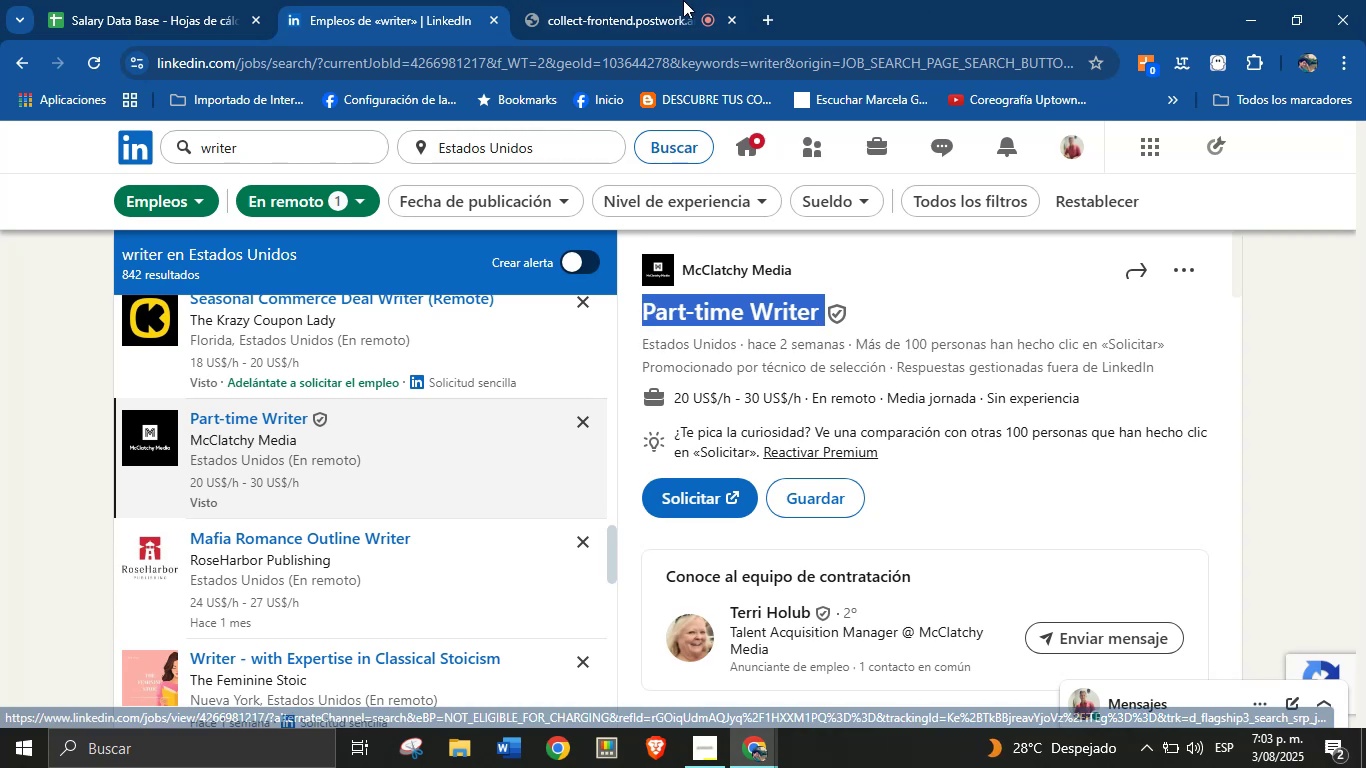 
key(Control+C)
 